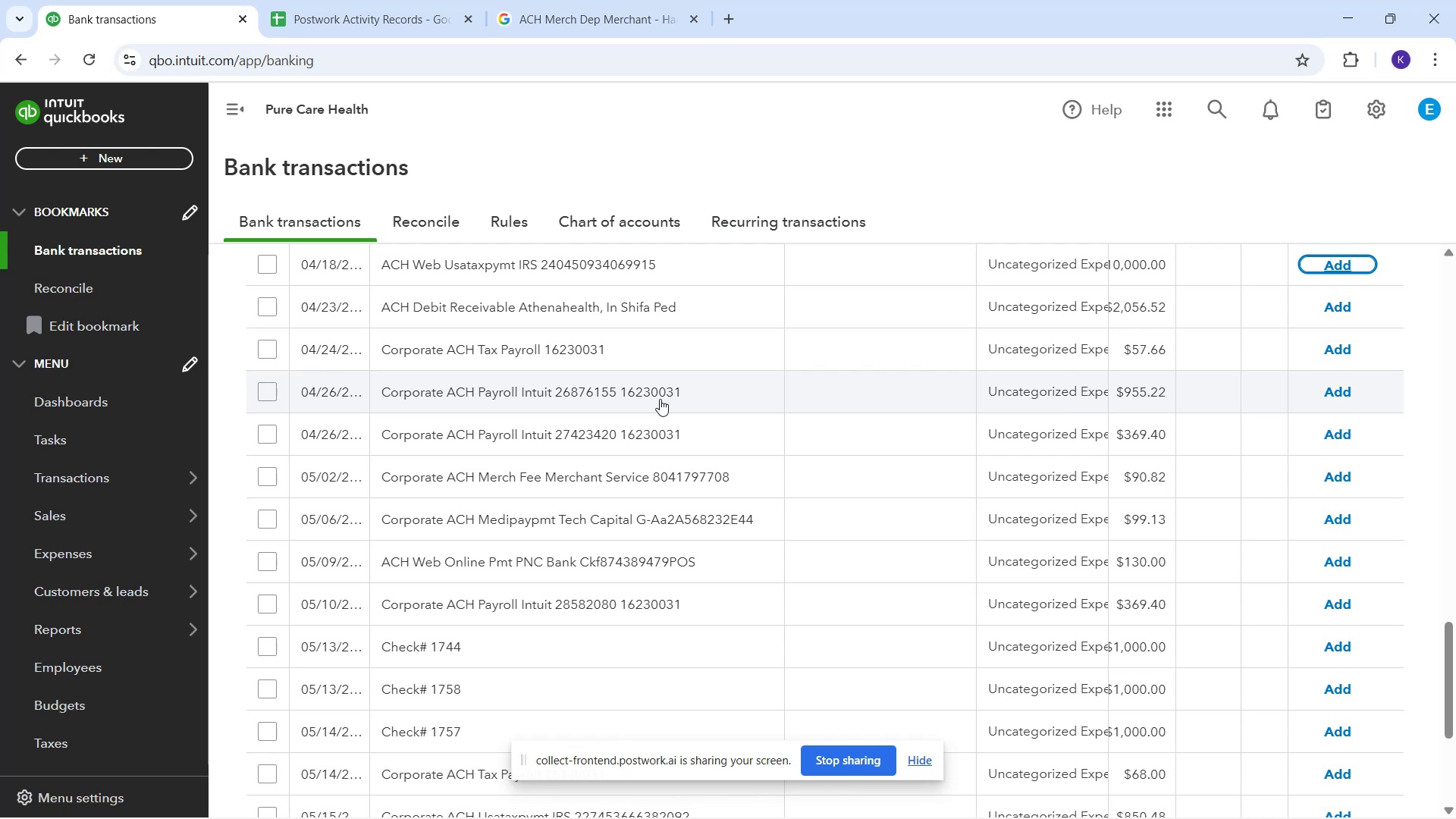 
left_click([660, 399])
 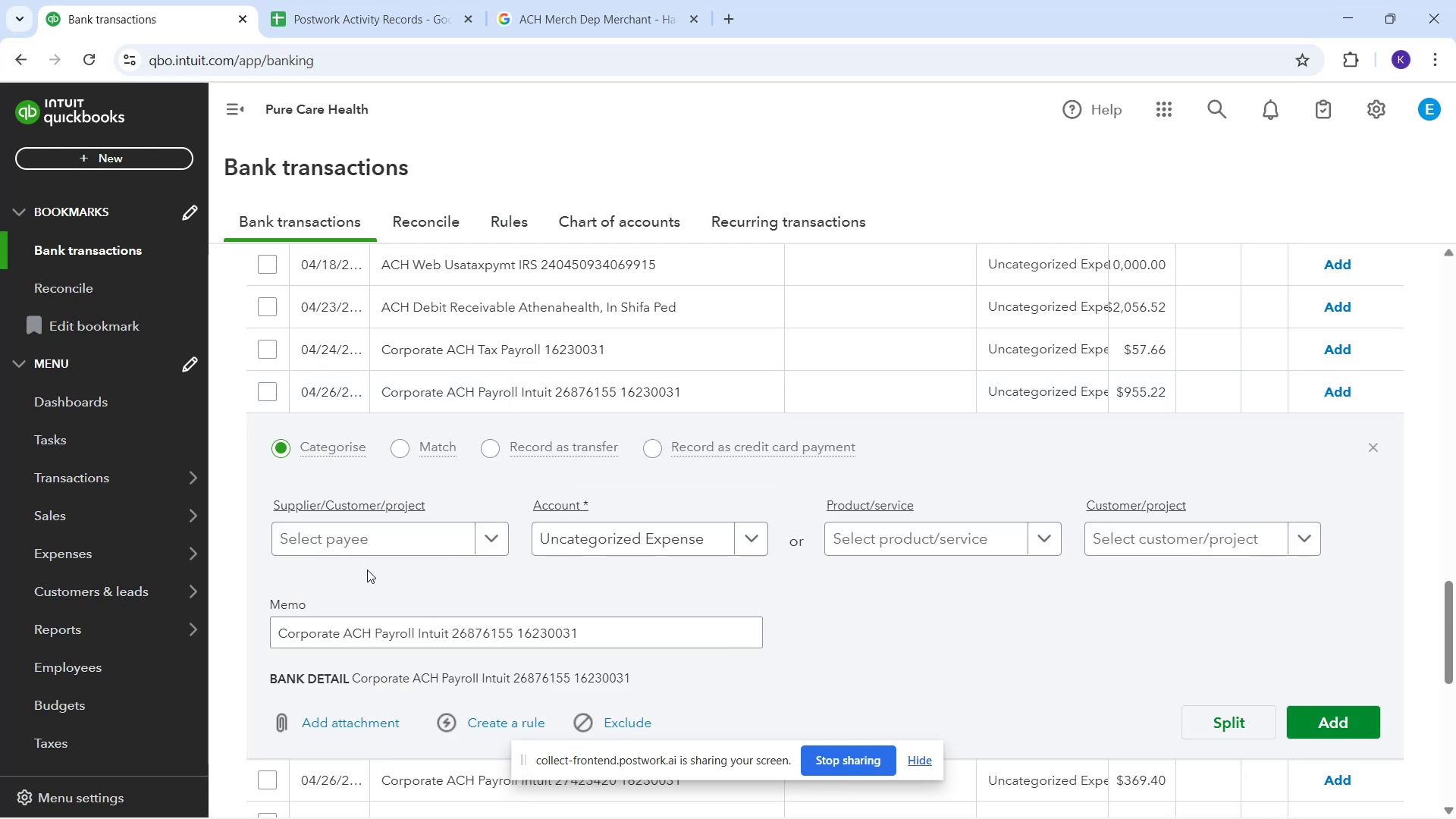 
left_click([406, 536])
 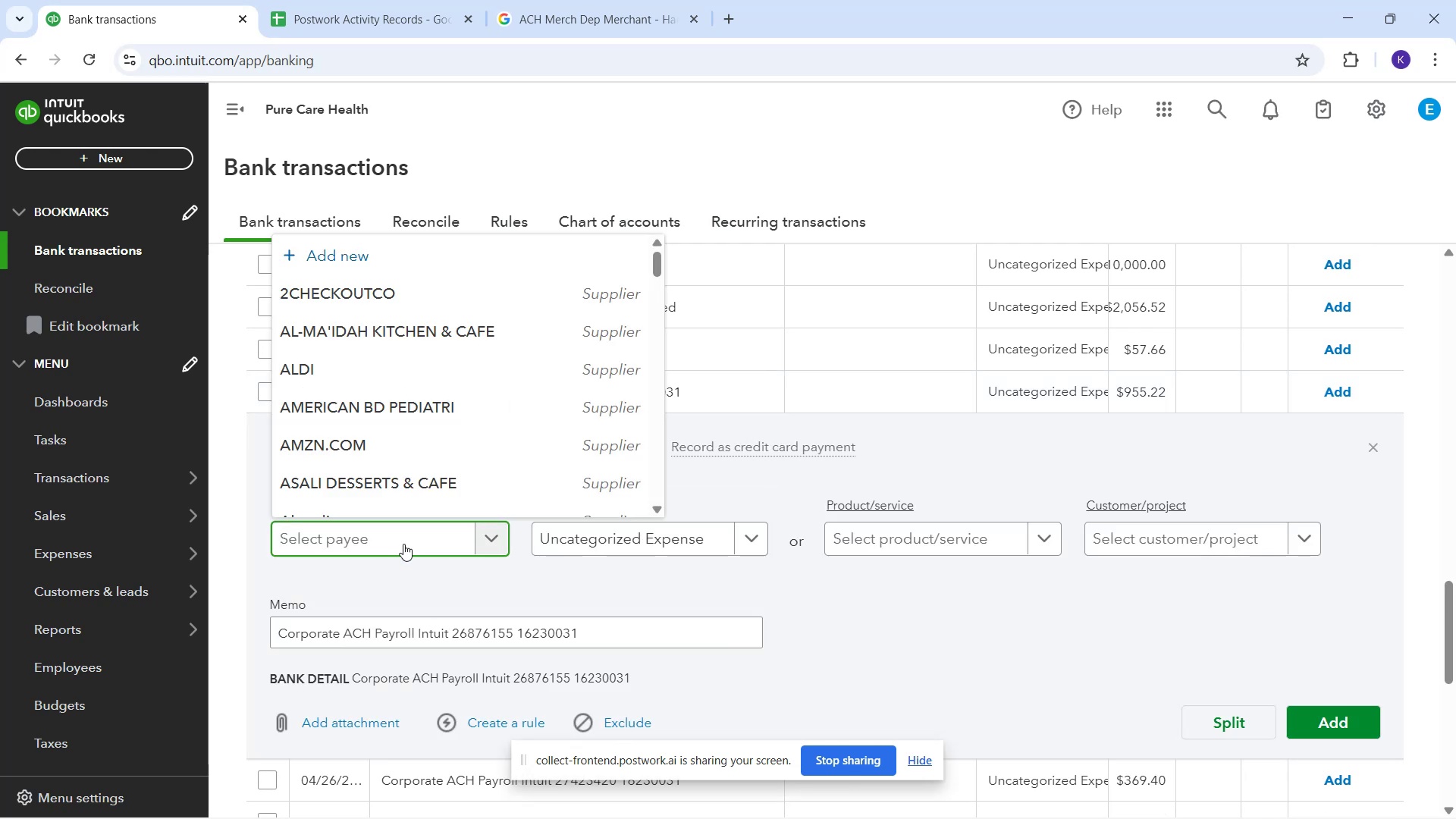 
type(intui)
 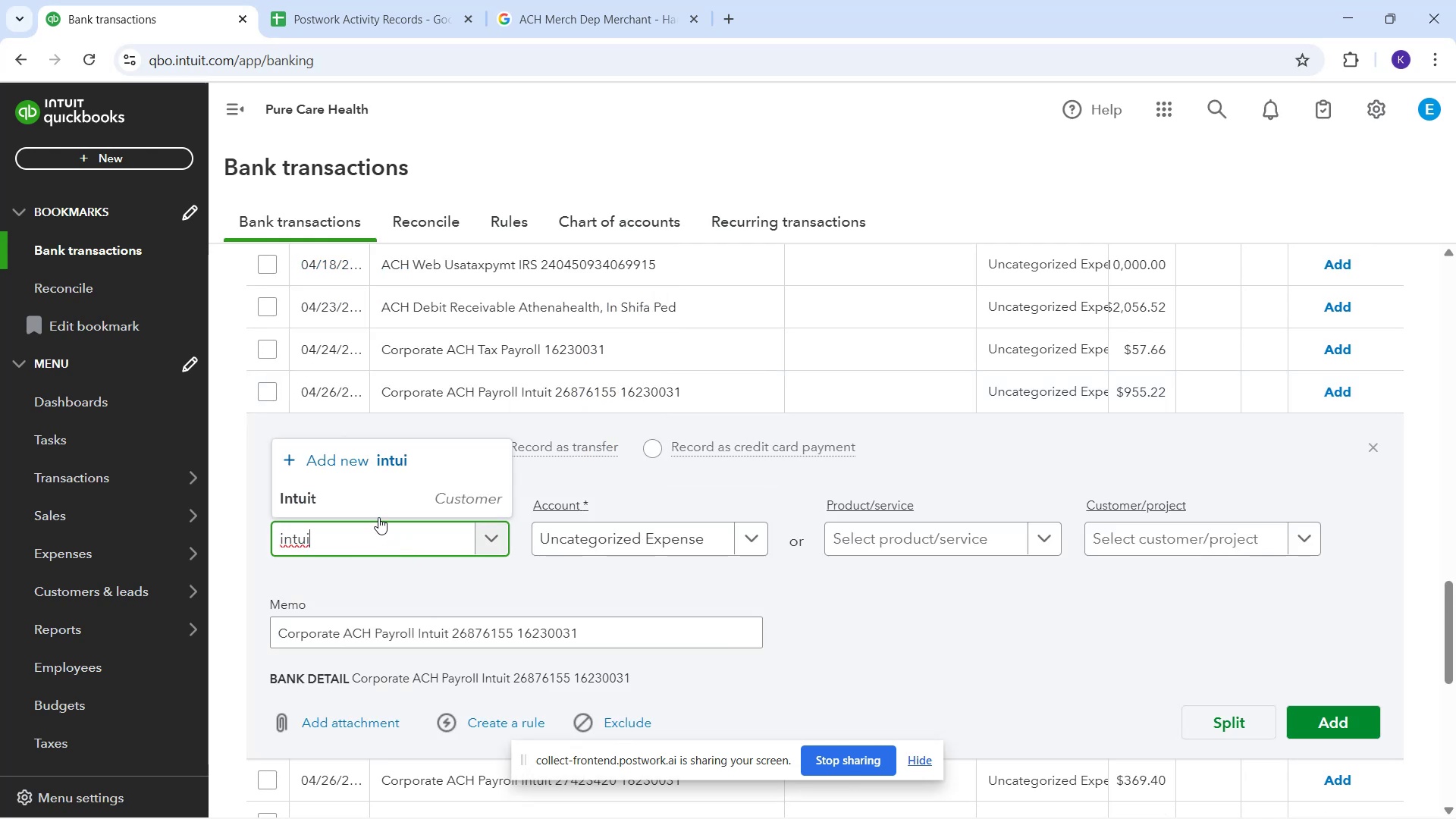 
left_click([371, 500])
 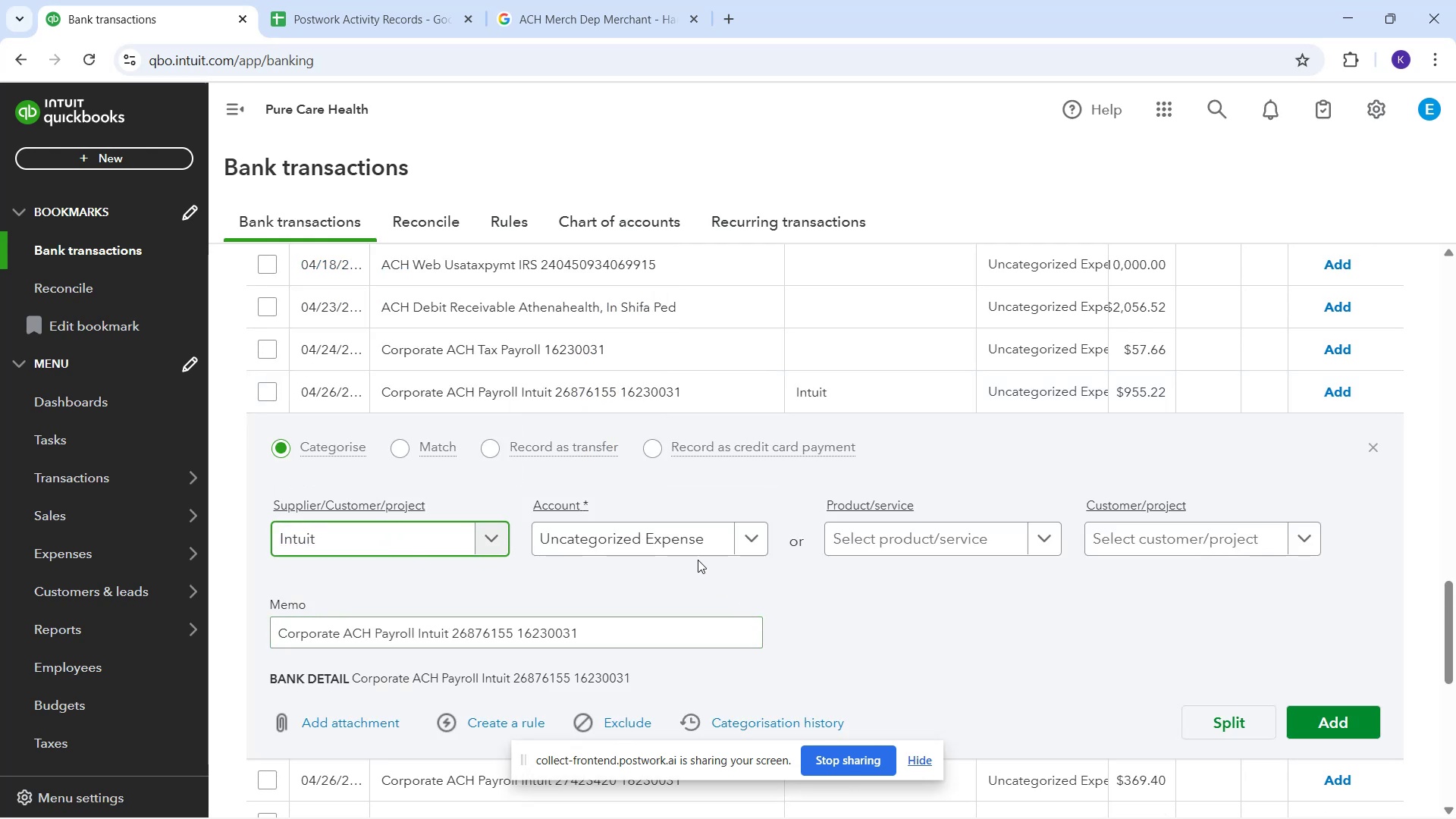 
left_click([694, 541])
 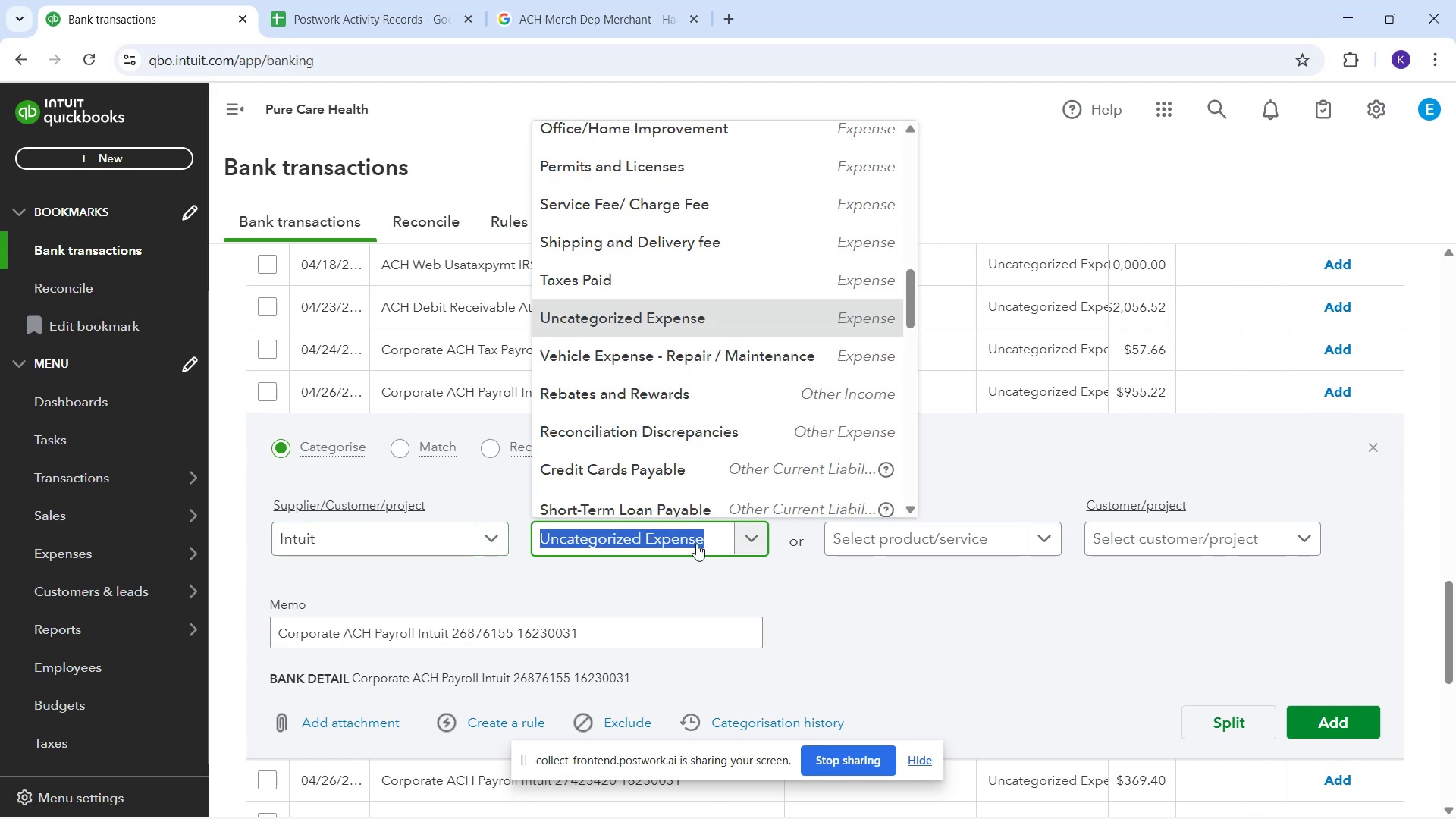 
type(sa)
 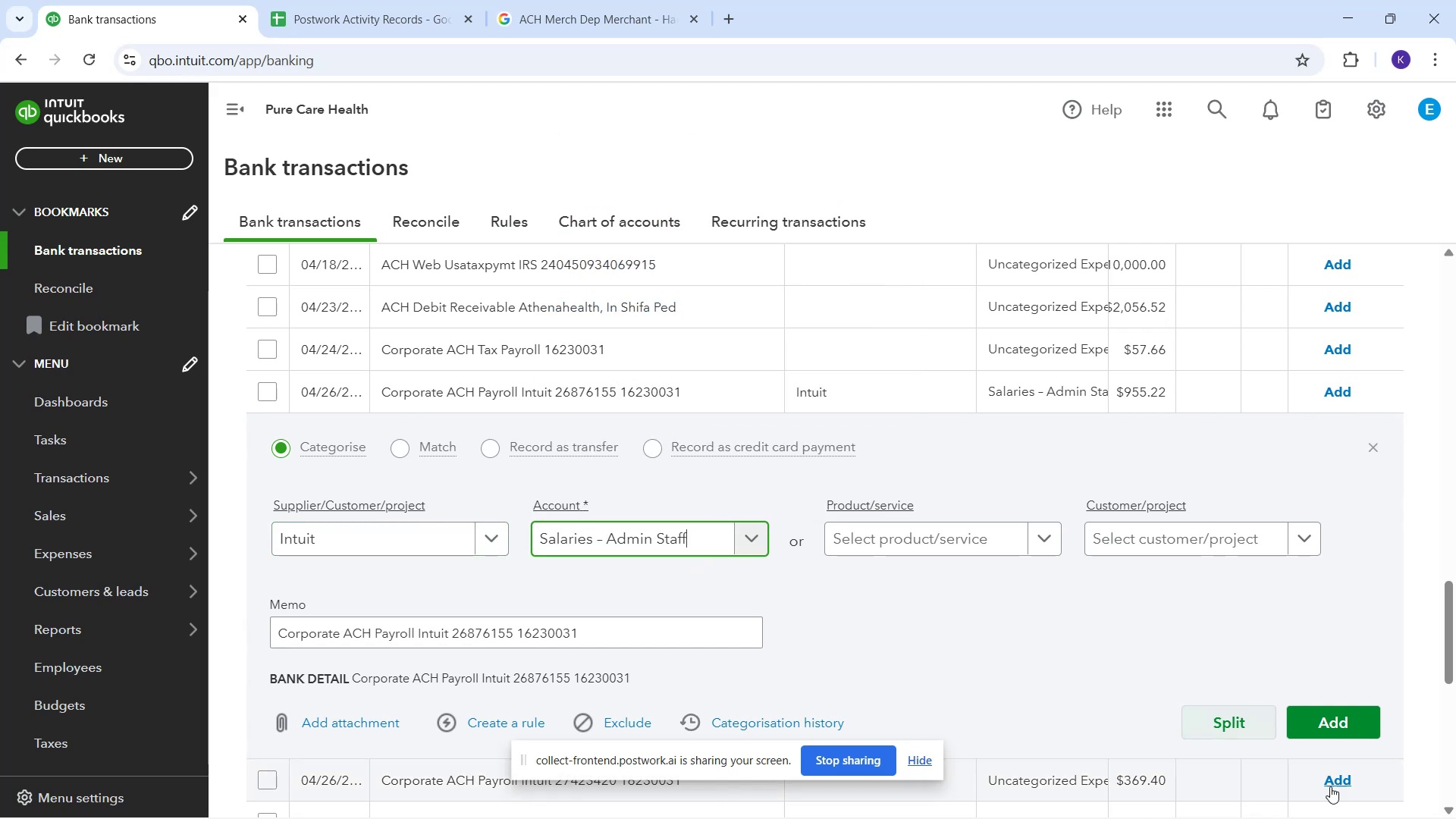 
left_click([1346, 727])
 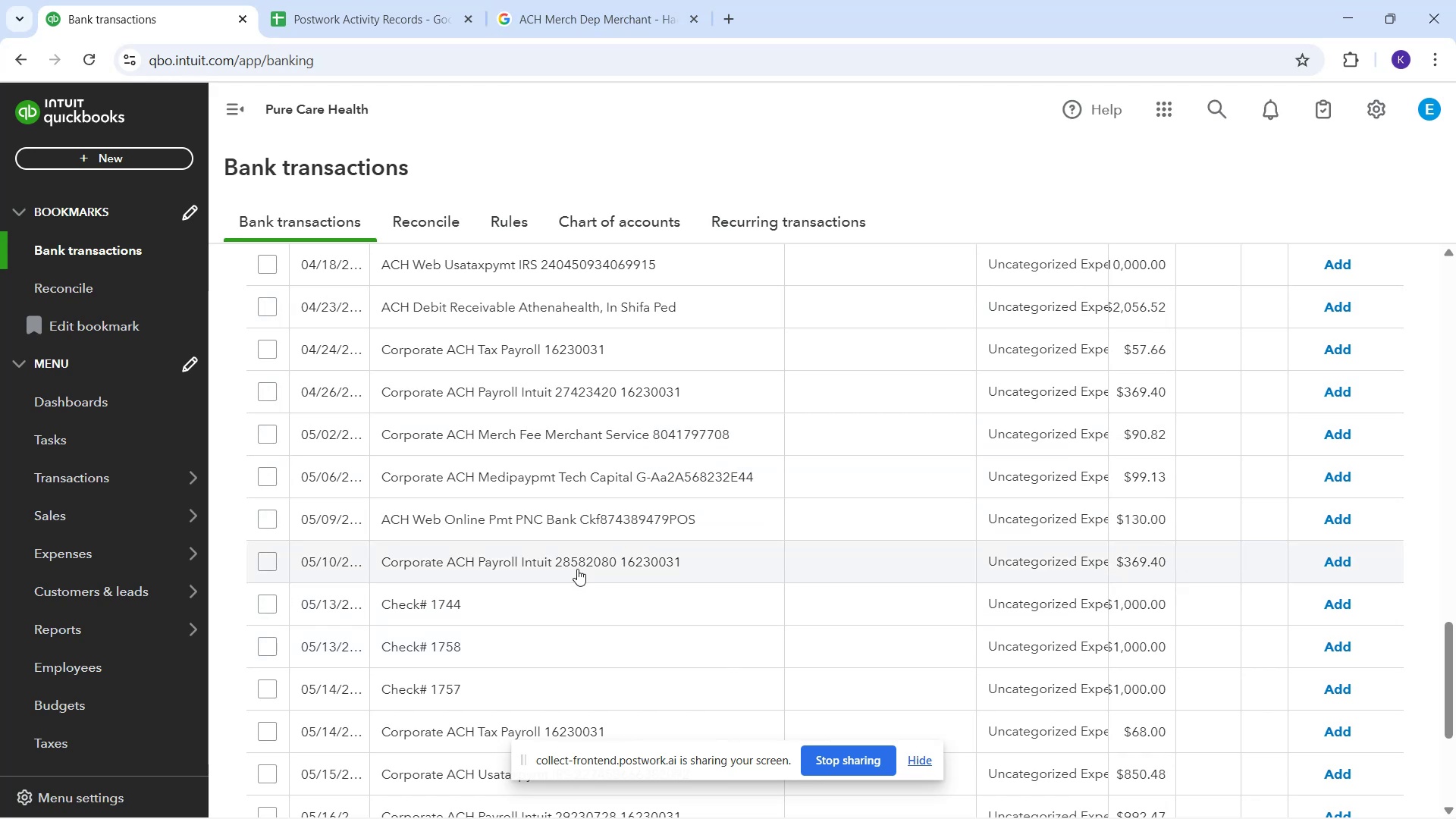 
wait(16.47)
 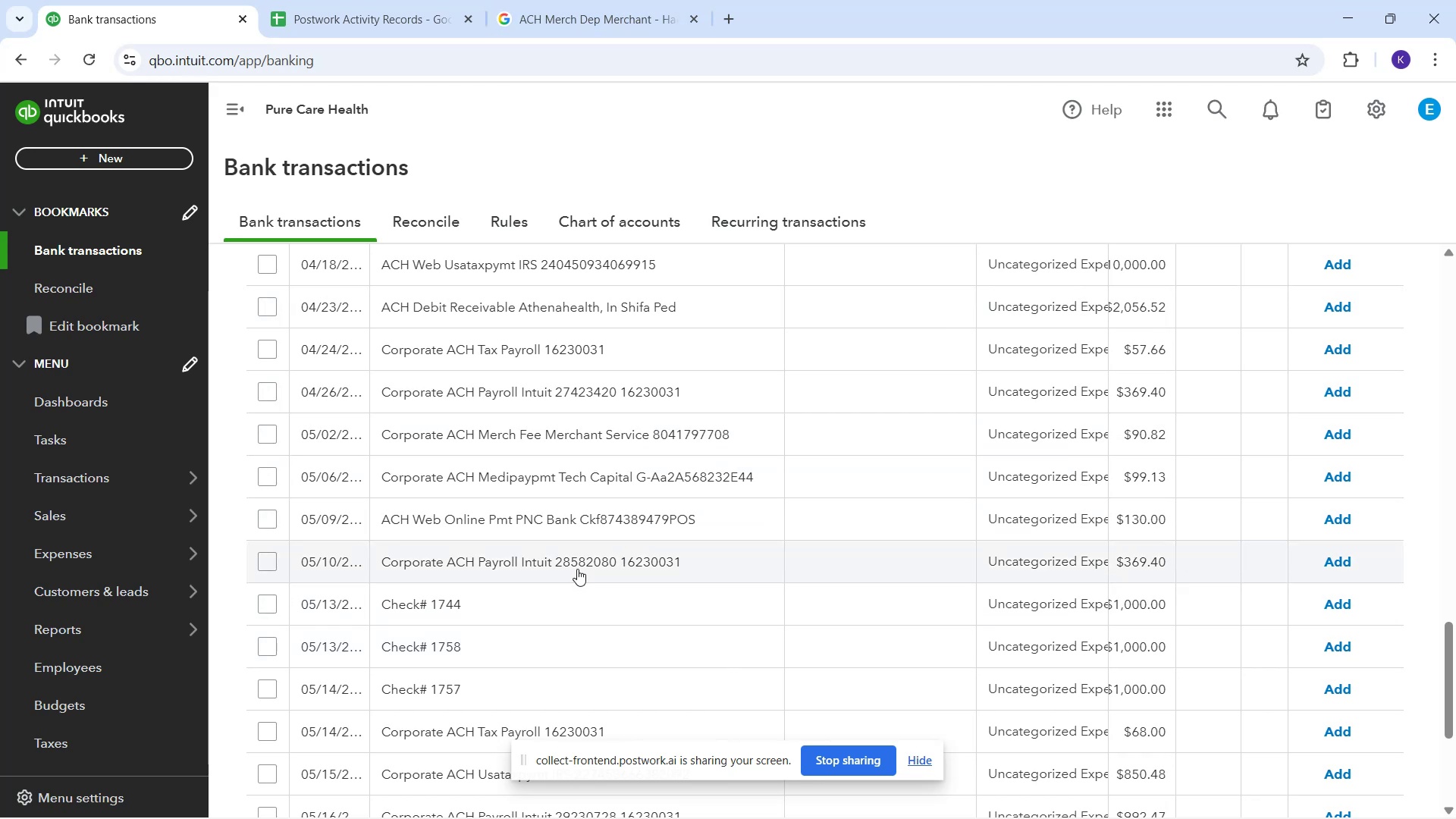 
left_click([406, 545])
 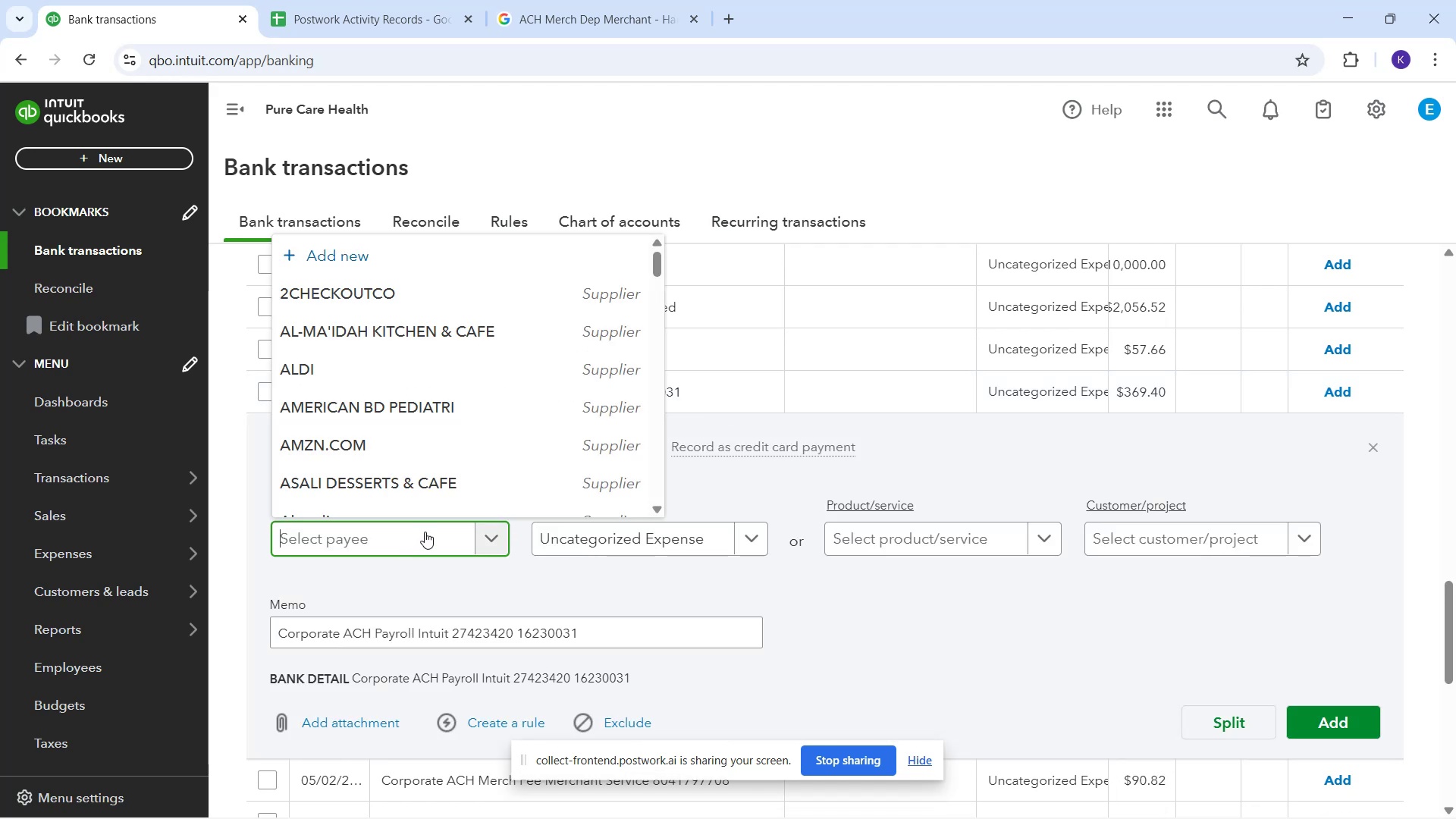 
type(intui)
 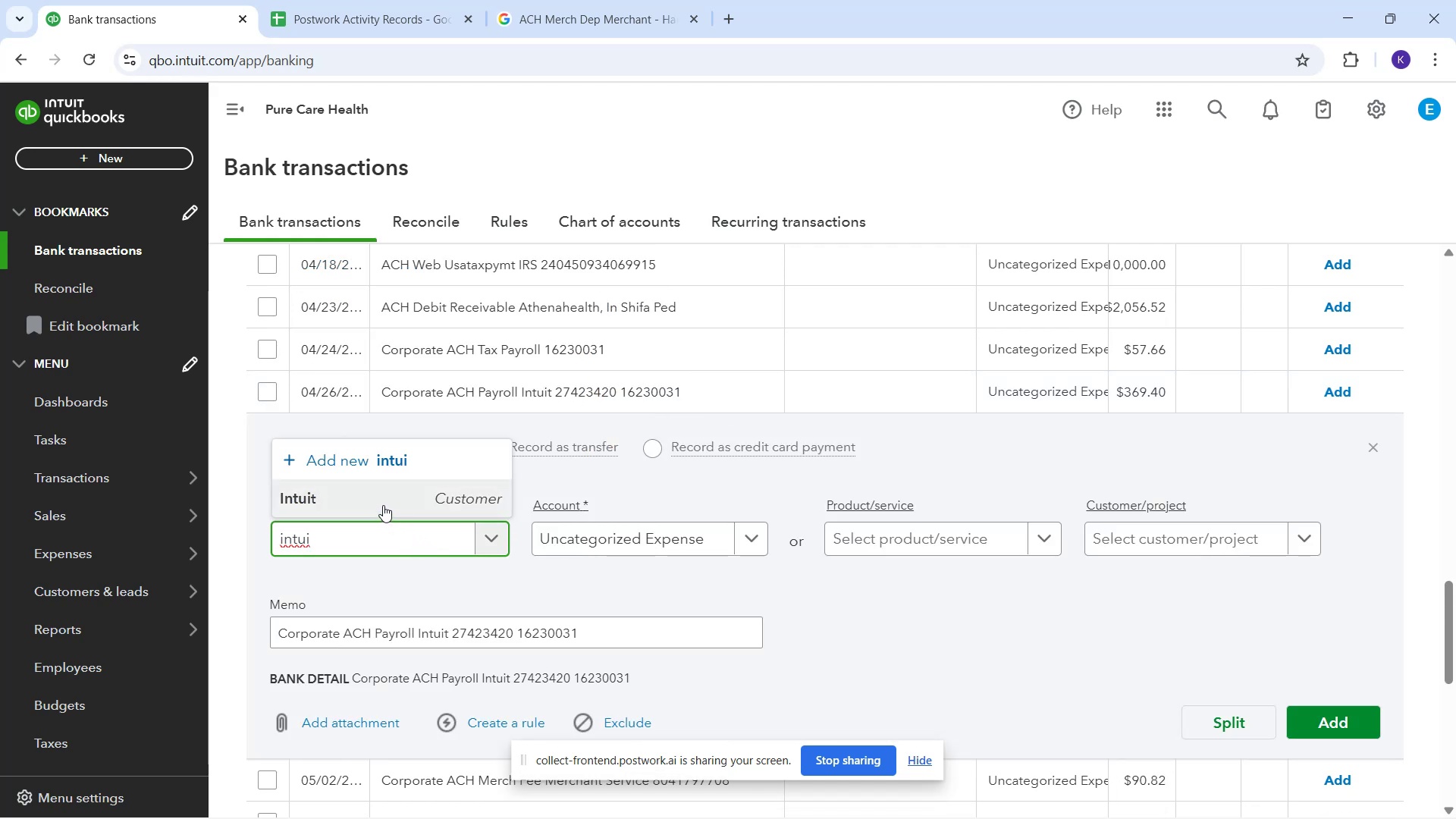 
left_click([383, 505])
 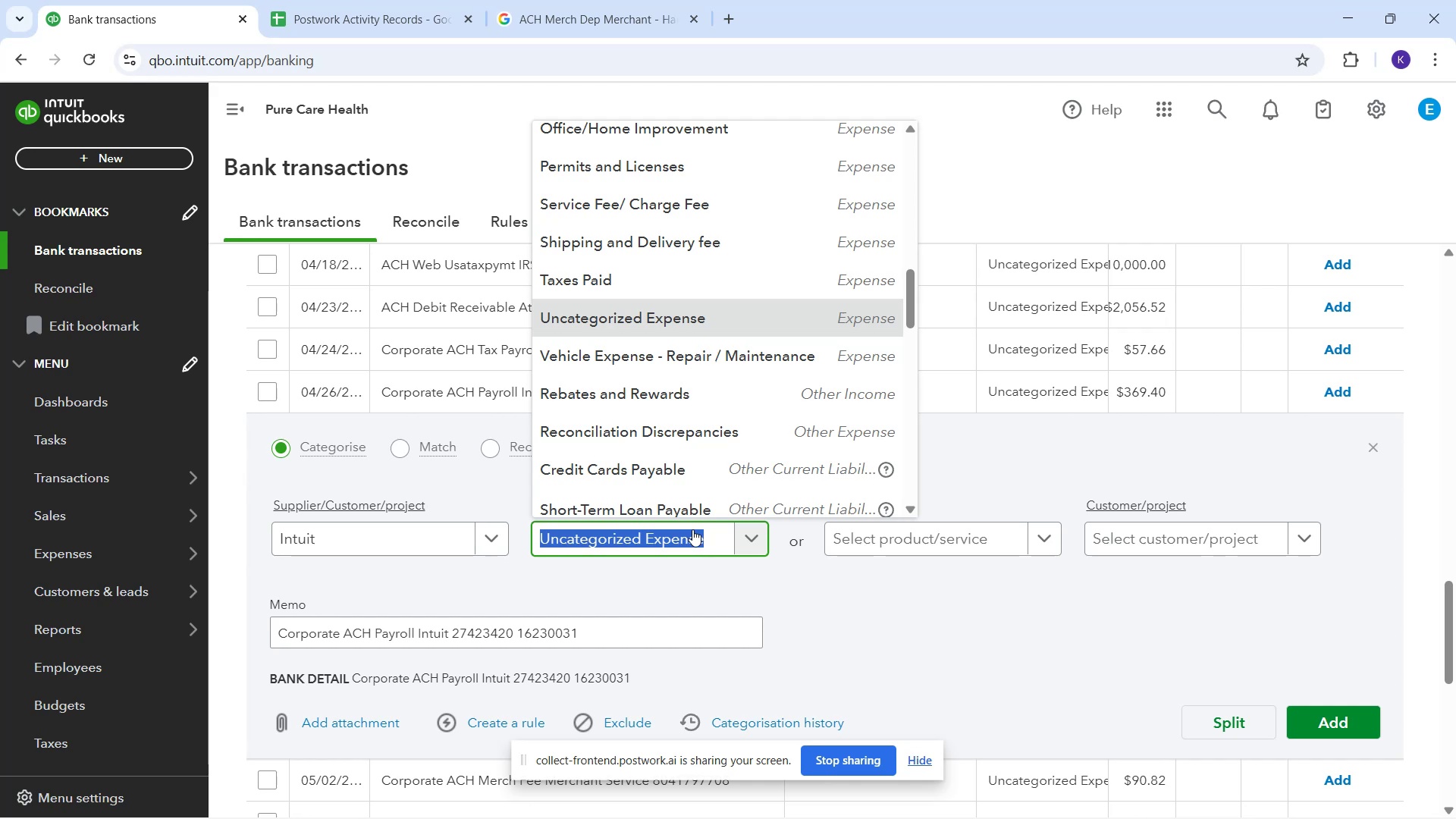 
type(sa)
 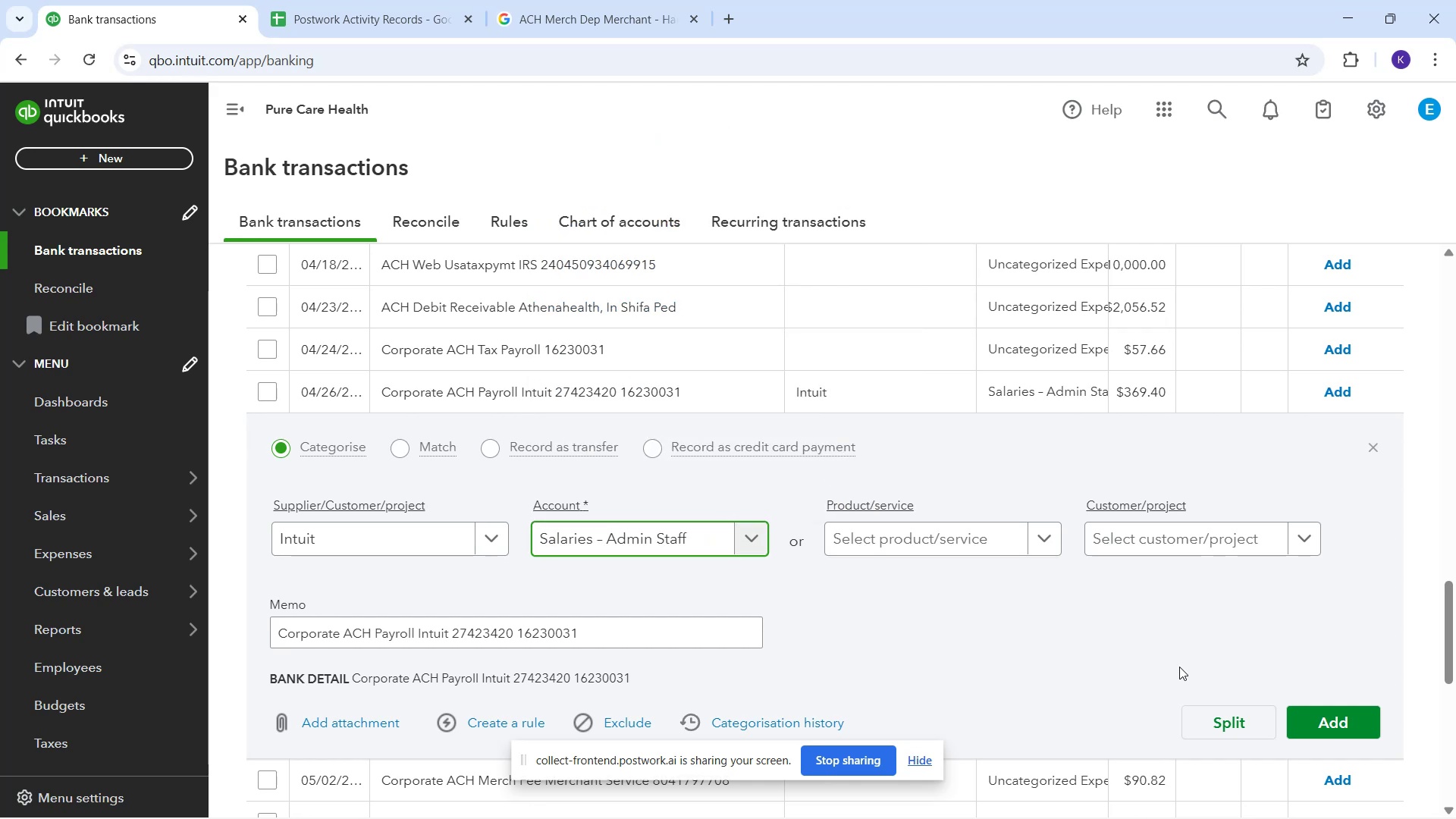 
left_click([1320, 715])
 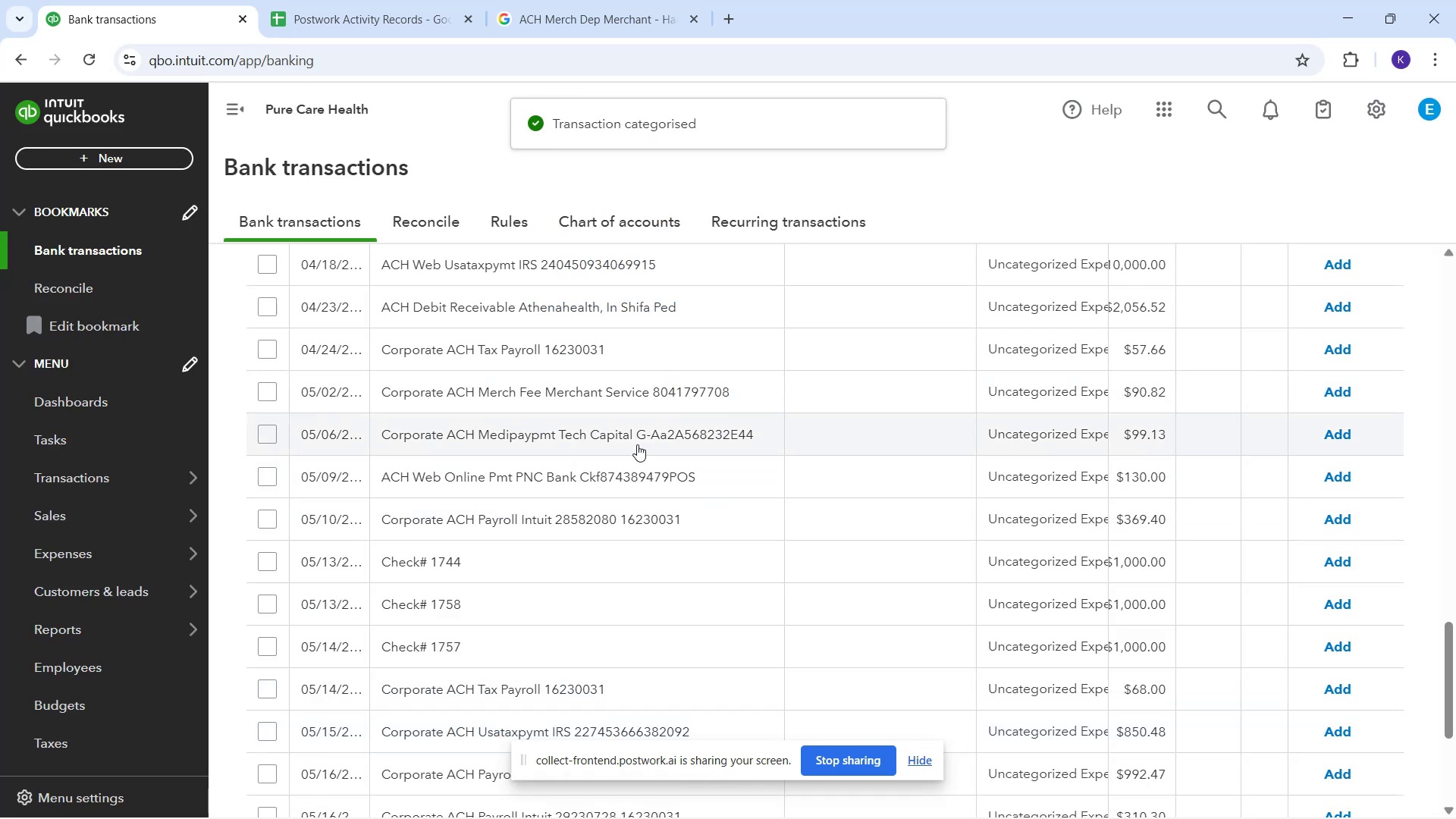 
mouse_move([673, 537])
 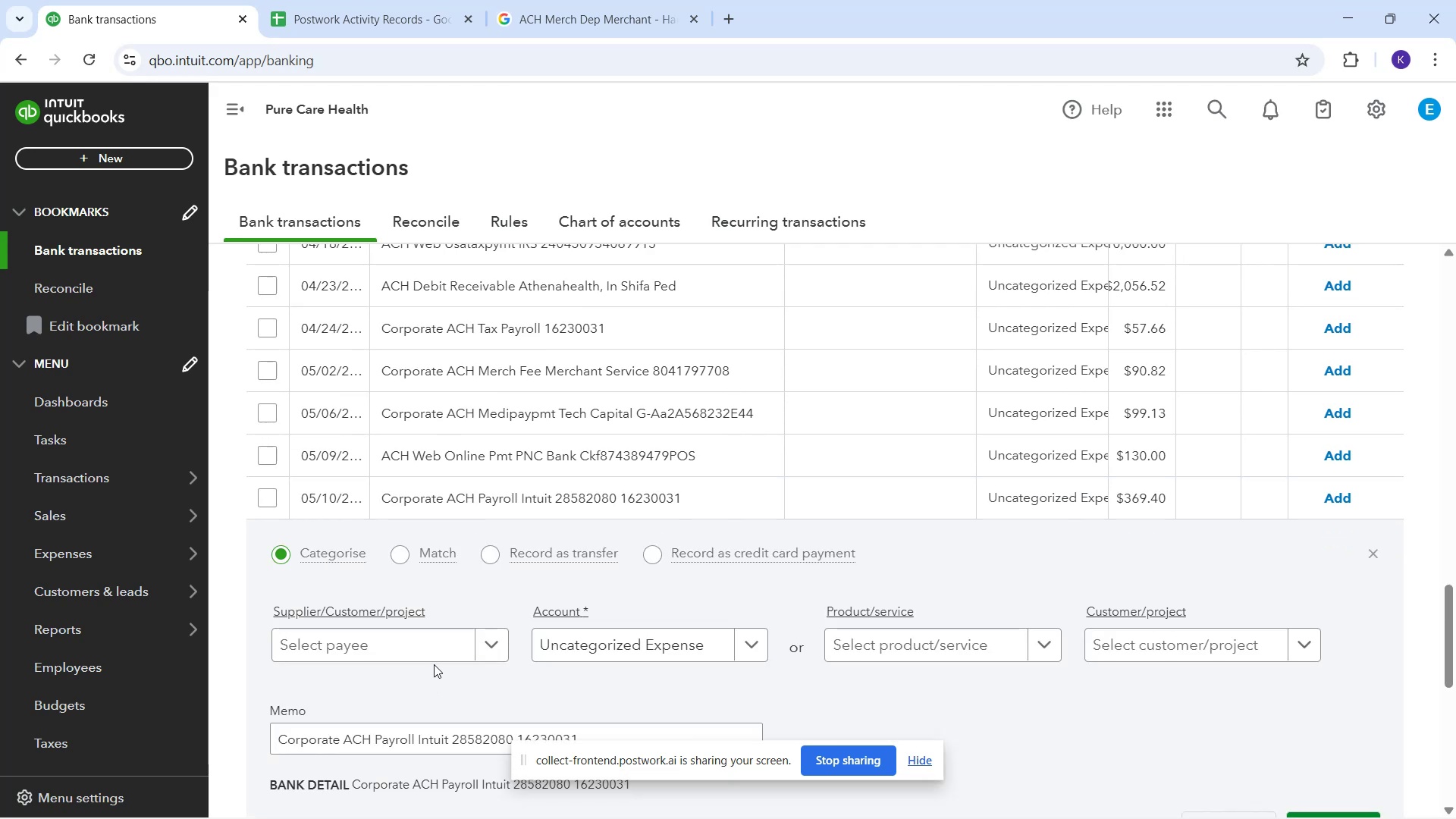 
left_click_drag(start_coordinate=[444, 642], to_coordinate=[441, 646])
 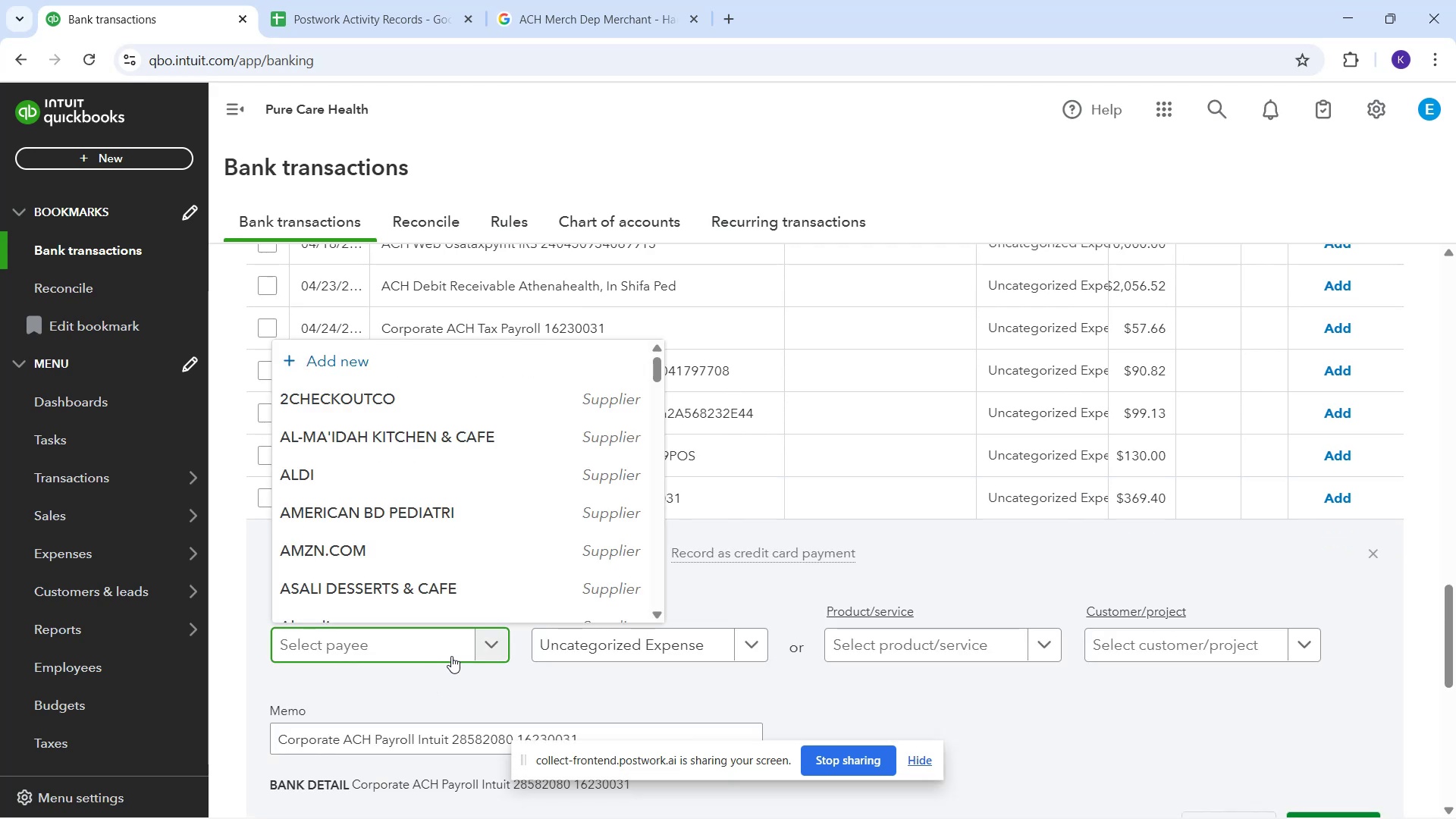 
type(intuit)
 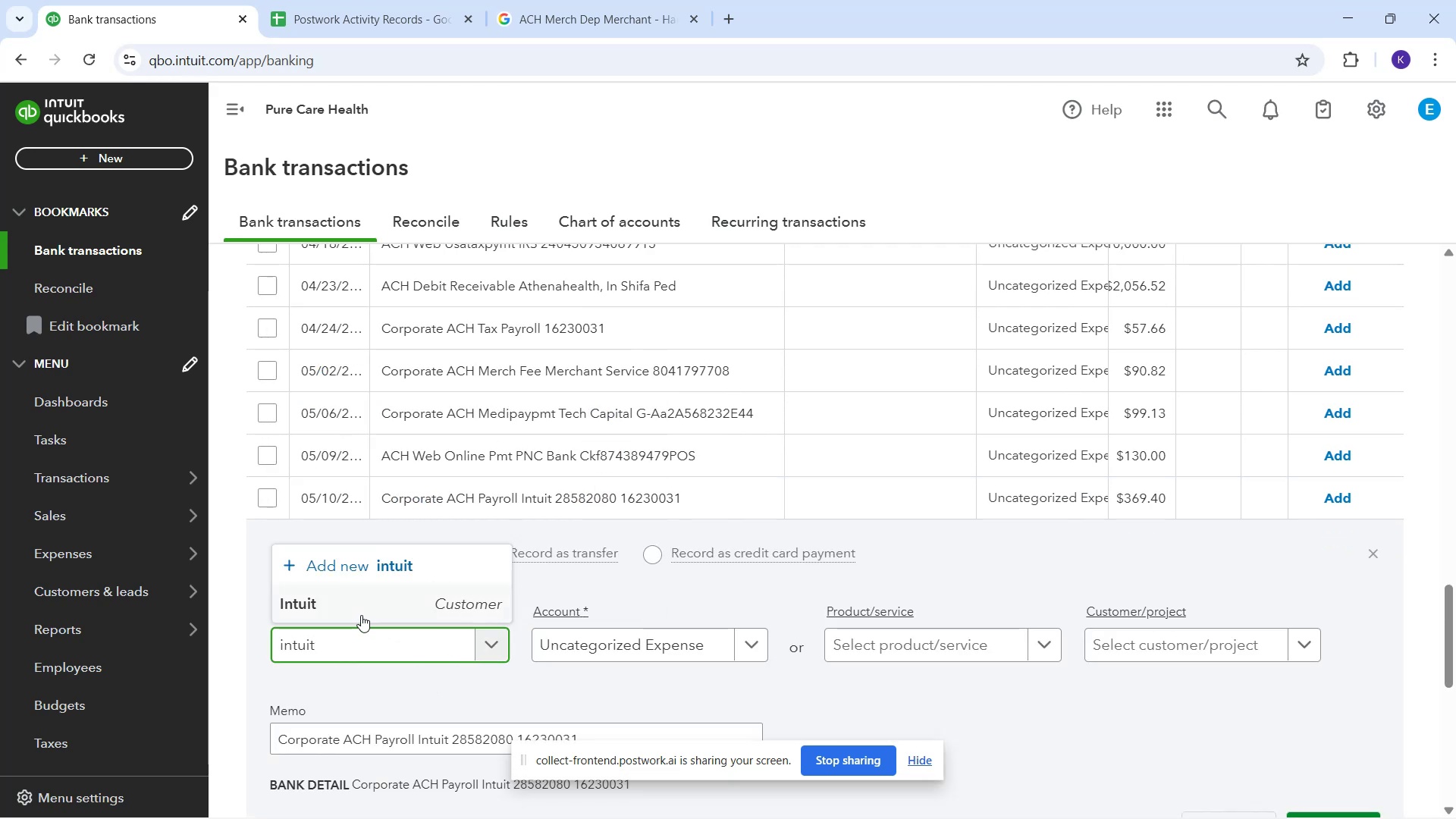 
left_click_drag(start_coordinate=[365, 614], to_coordinate=[362, 618])
 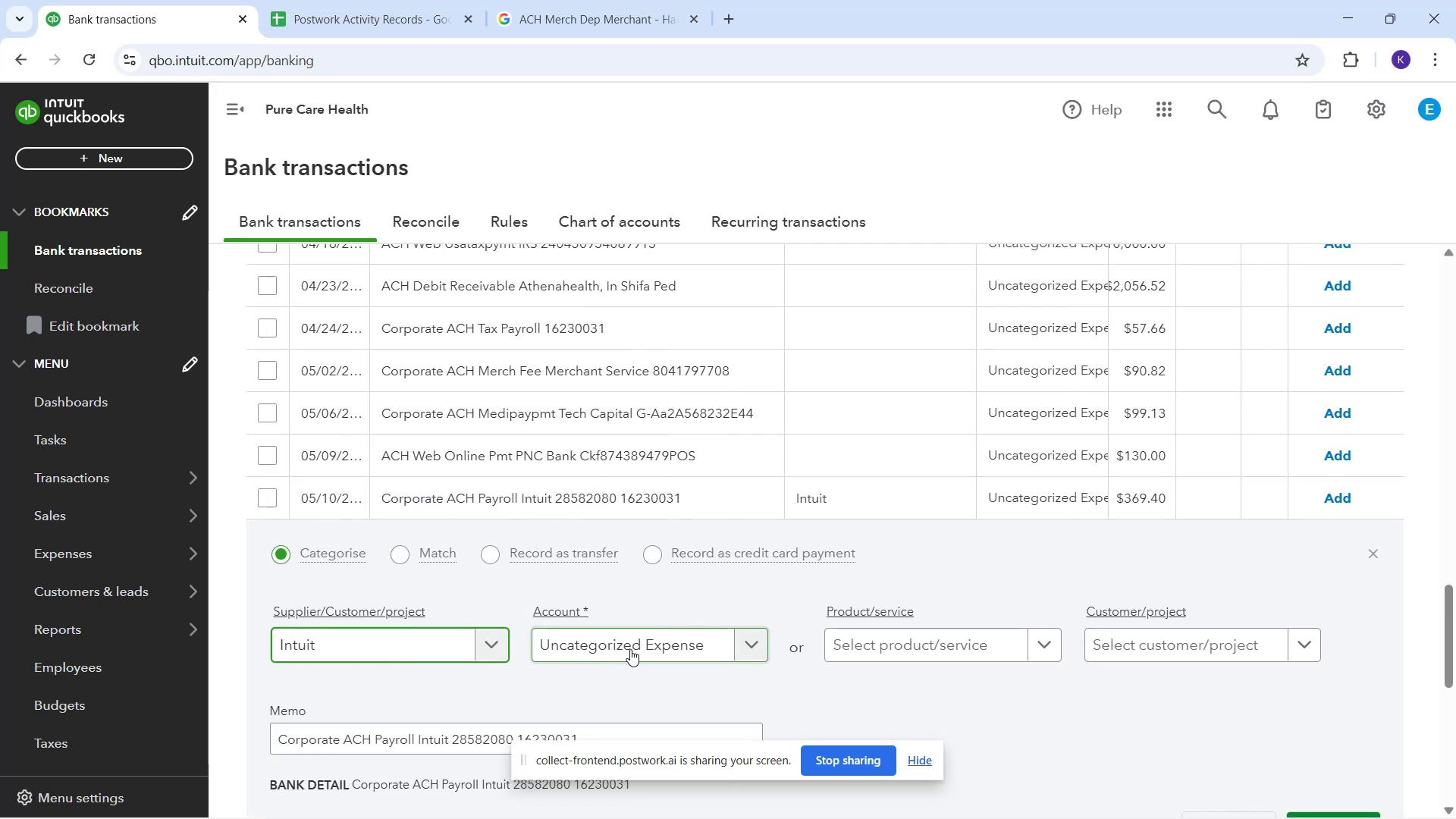 
left_click([634, 649])
 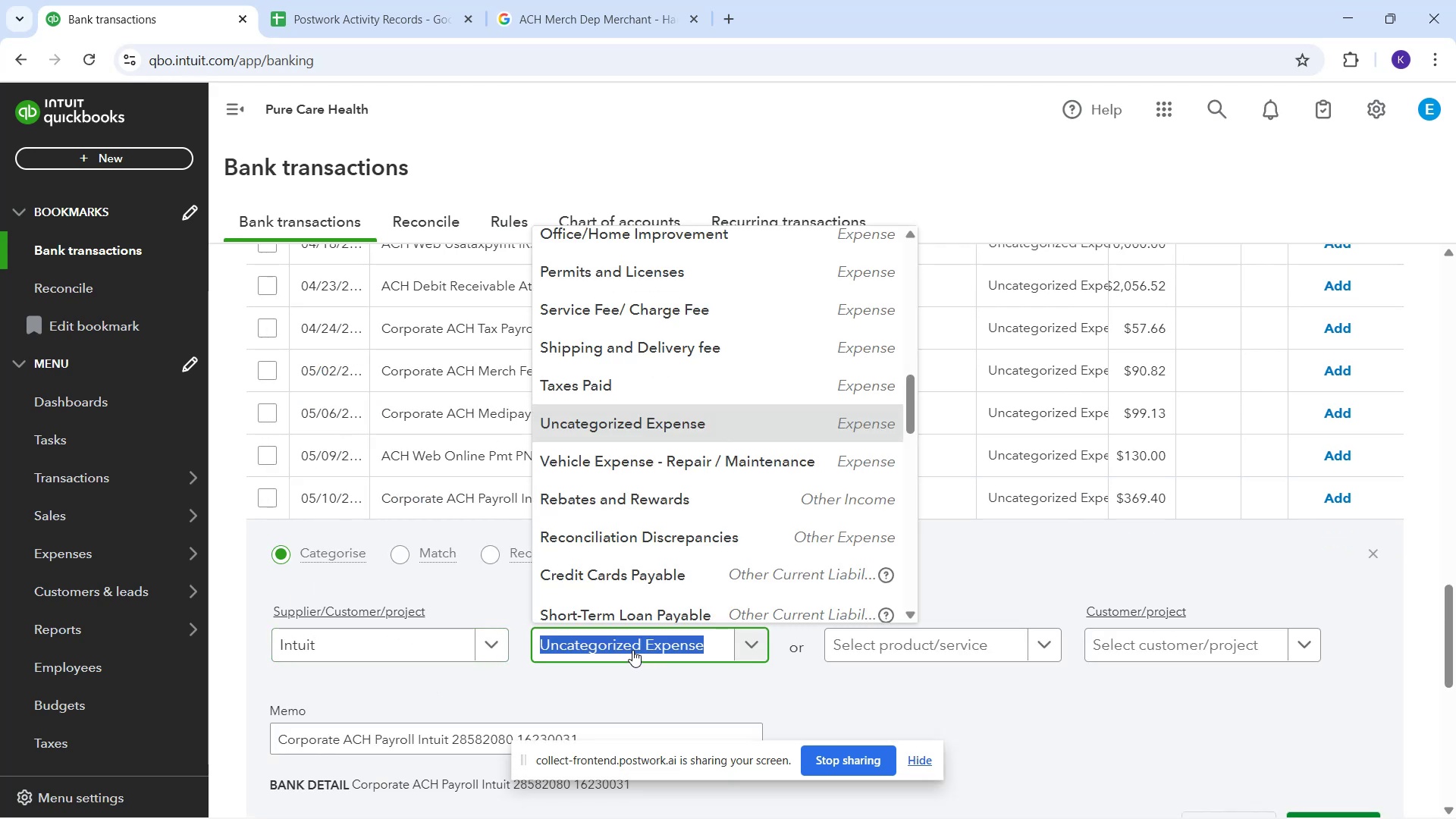 
type(sa)
 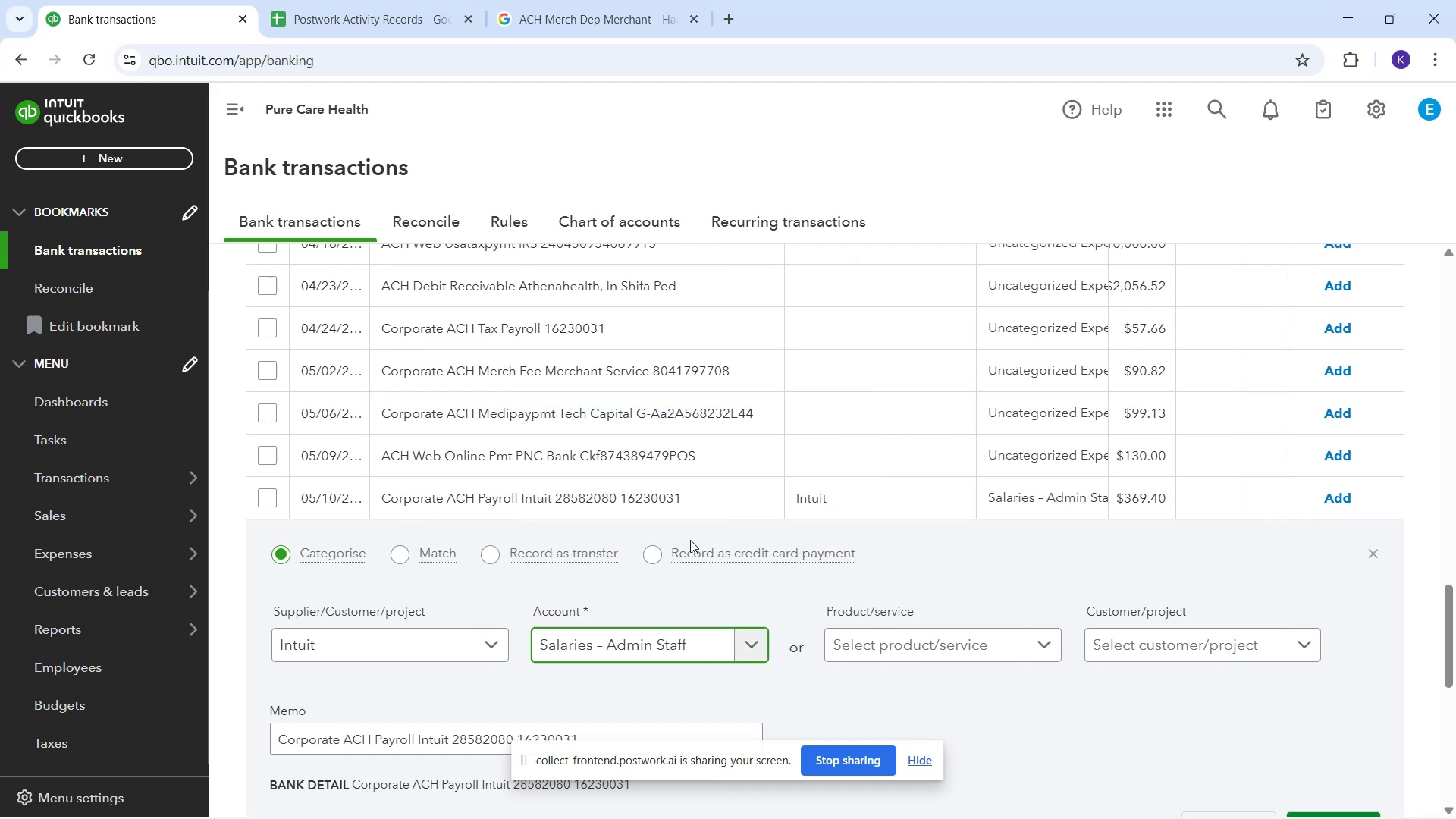 
wait(6.32)
 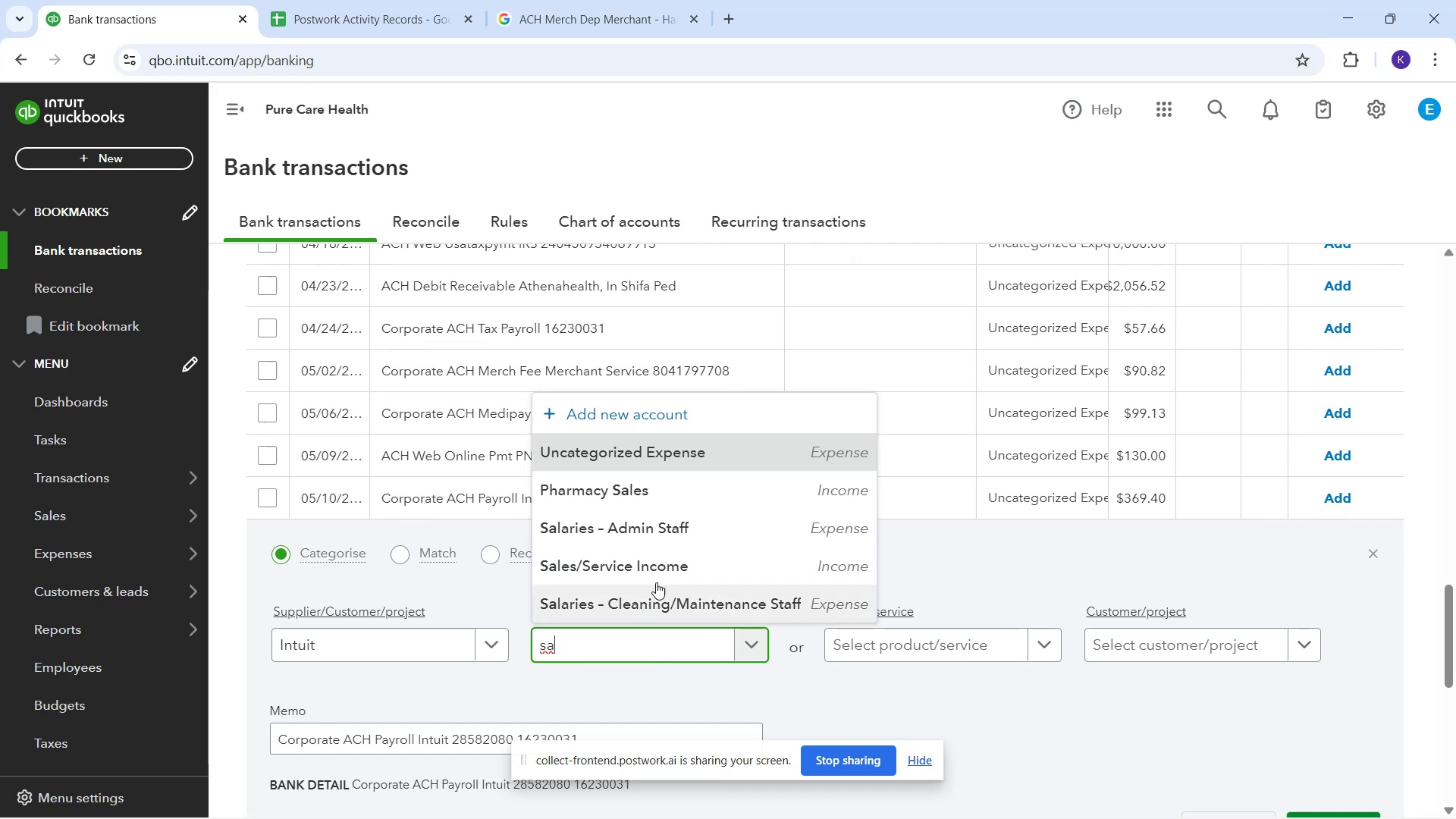 
scroll: coordinate [1097, 658], scroll_direction: down, amount: 2.0
 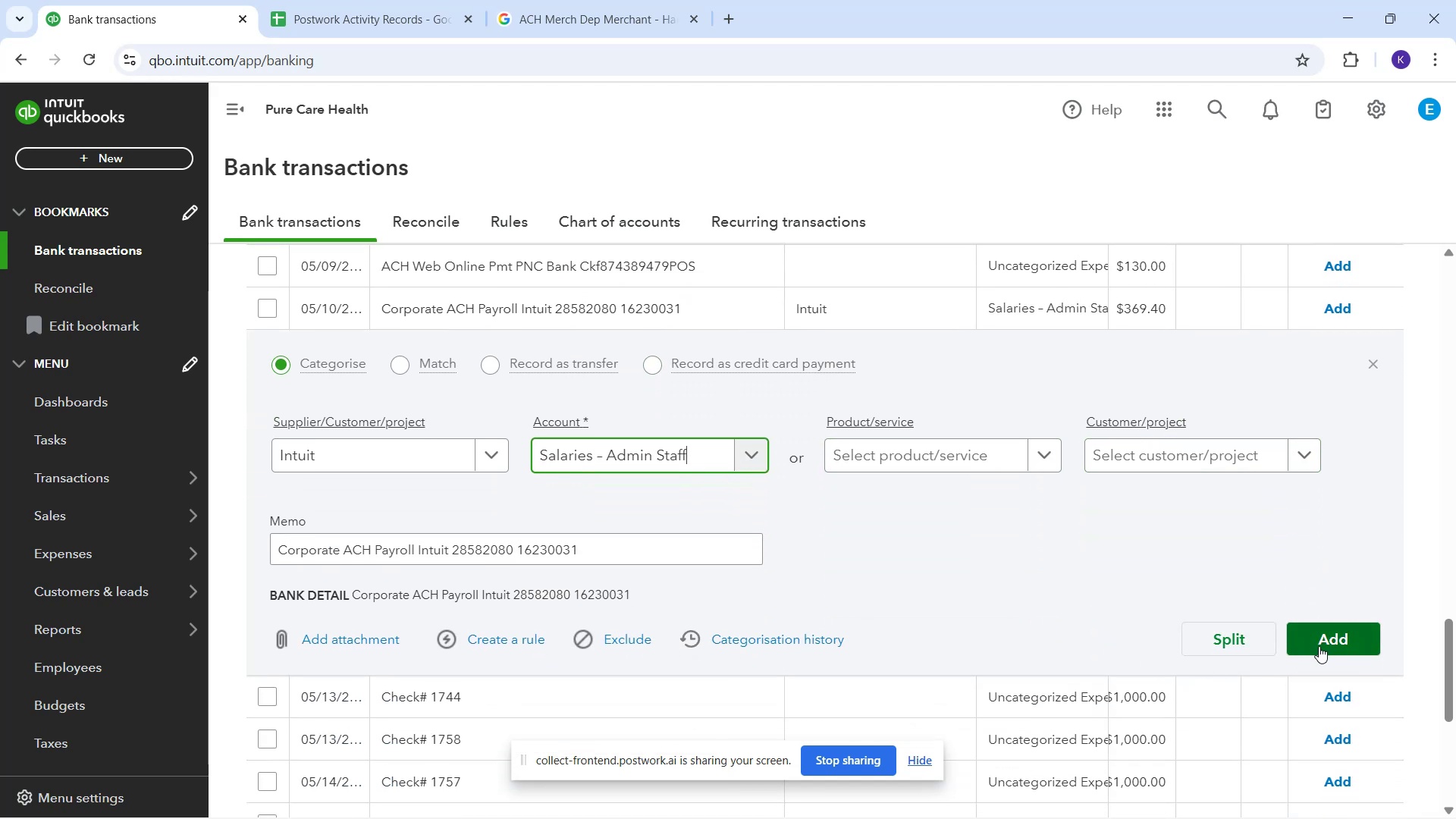 
left_click([1319, 646])
 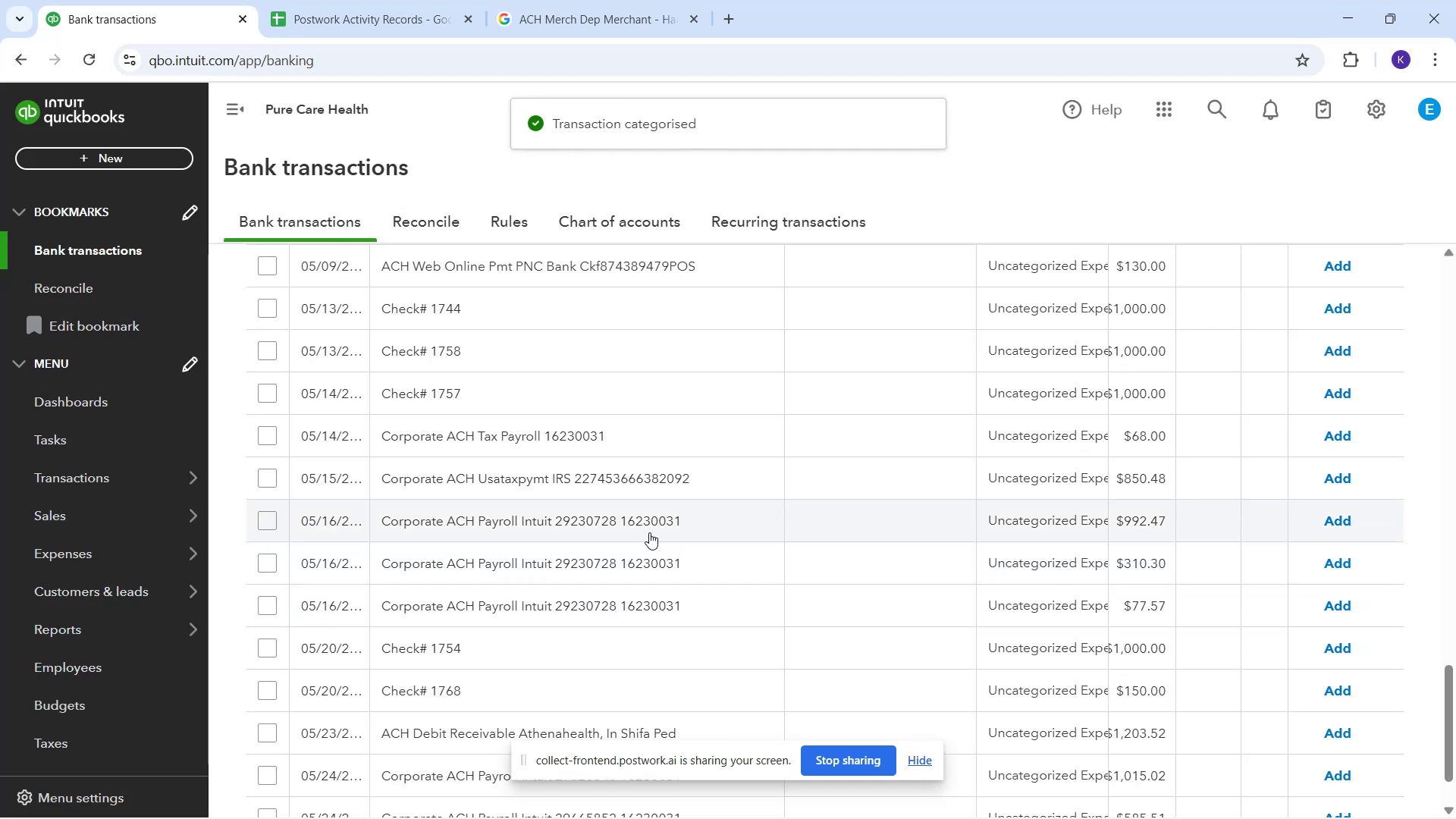 
wait(7.12)
 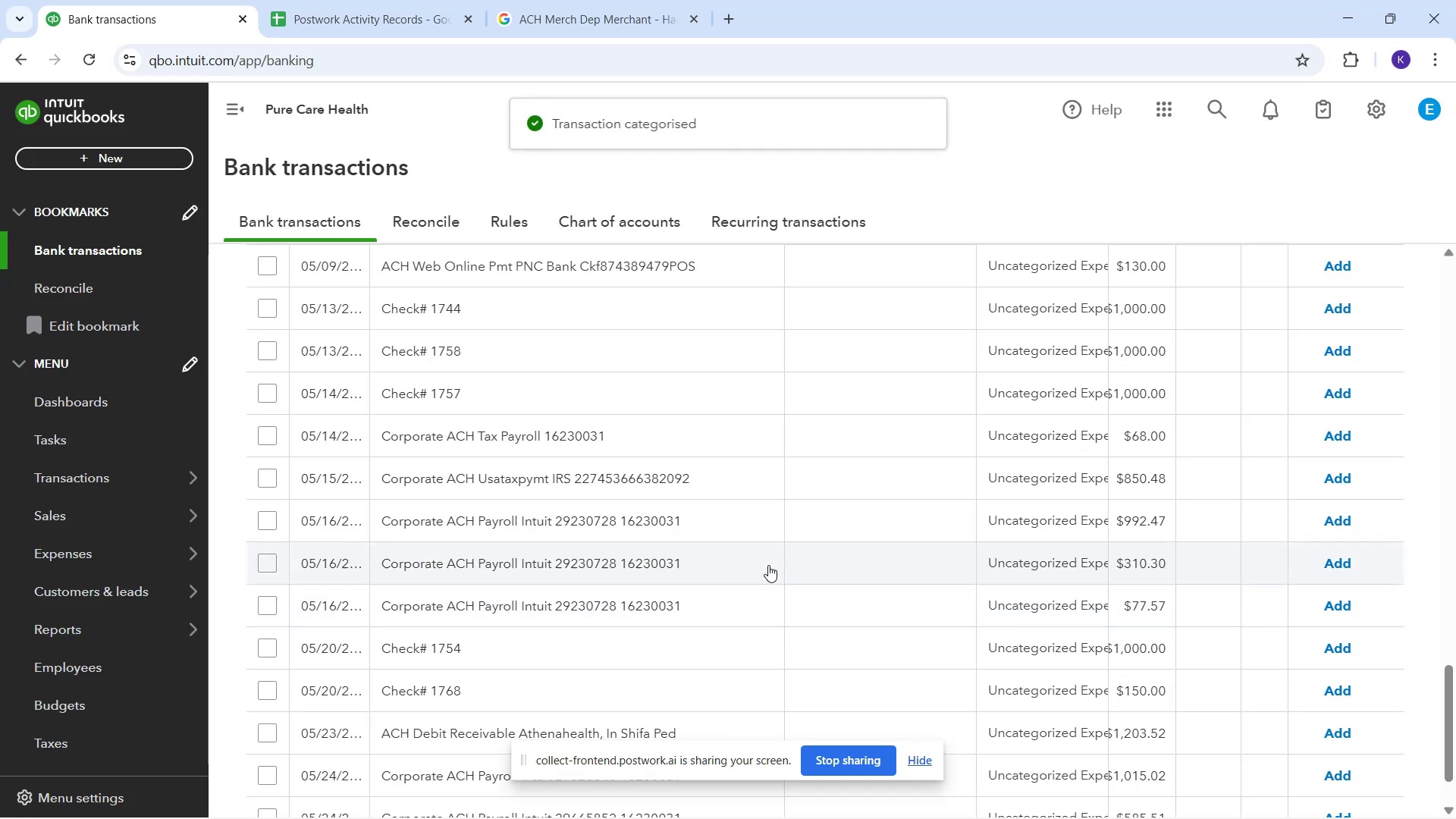 
left_click([649, 532])
 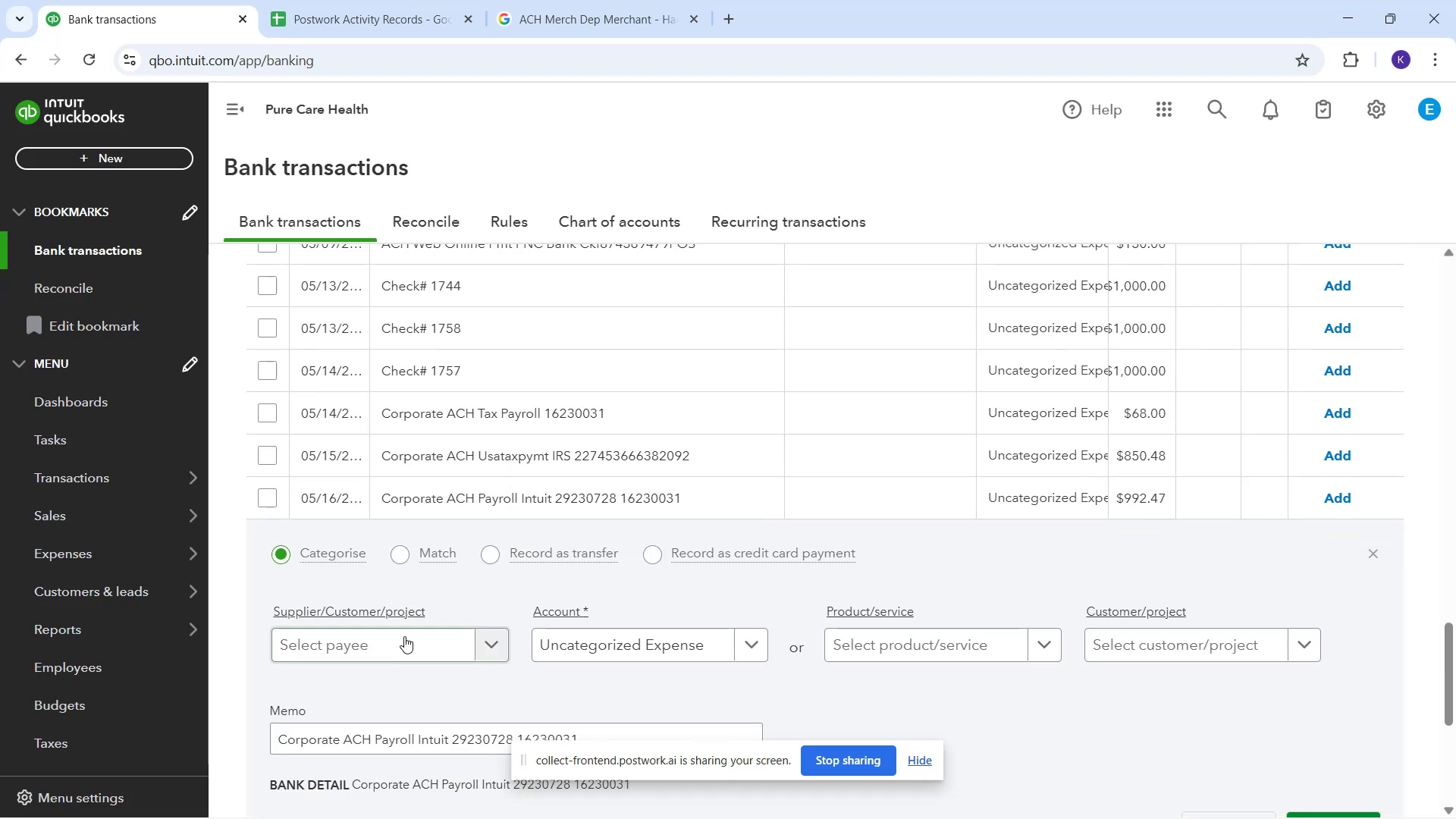 
left_click([408, 643])
 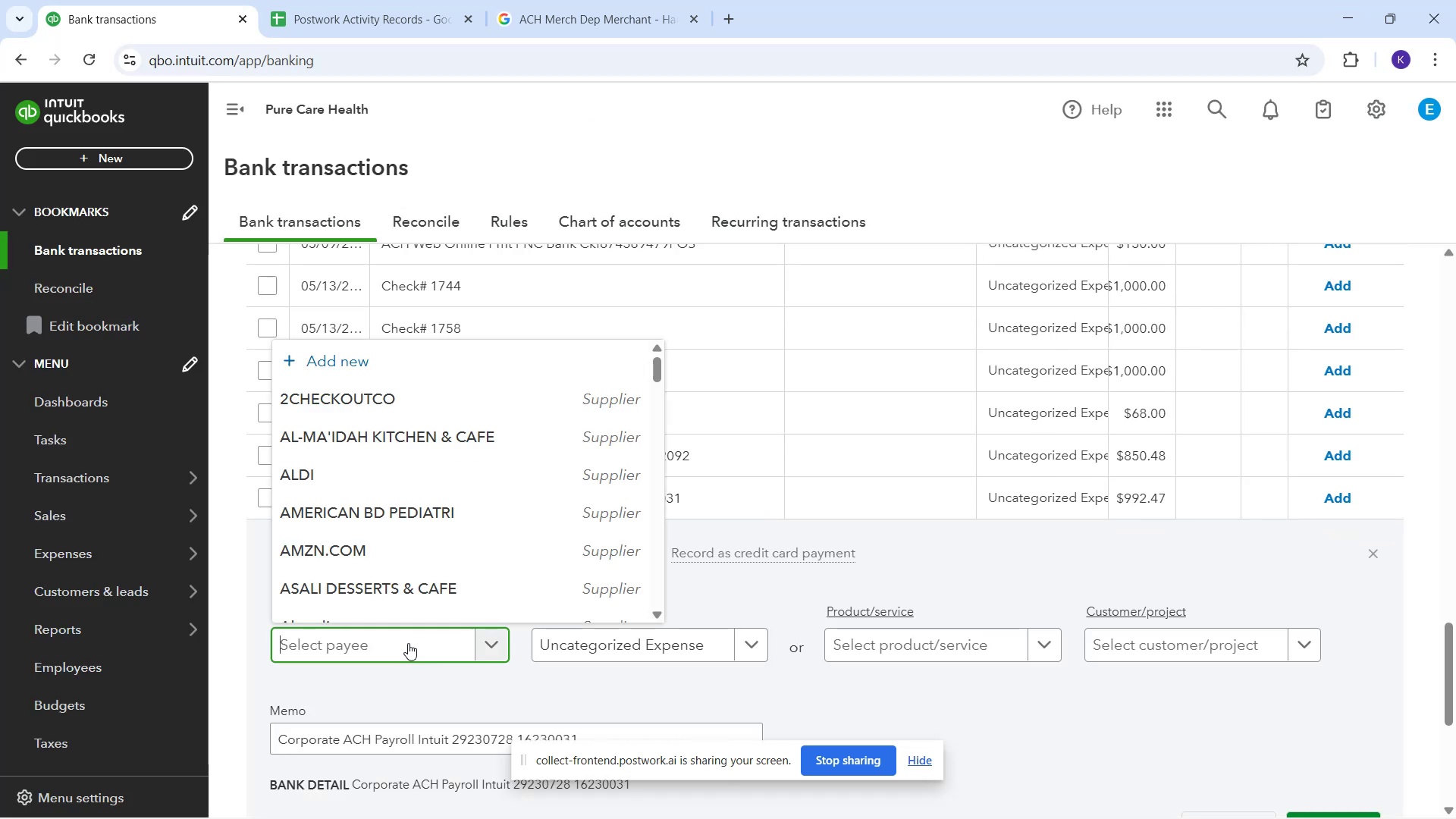 
type(intui)
 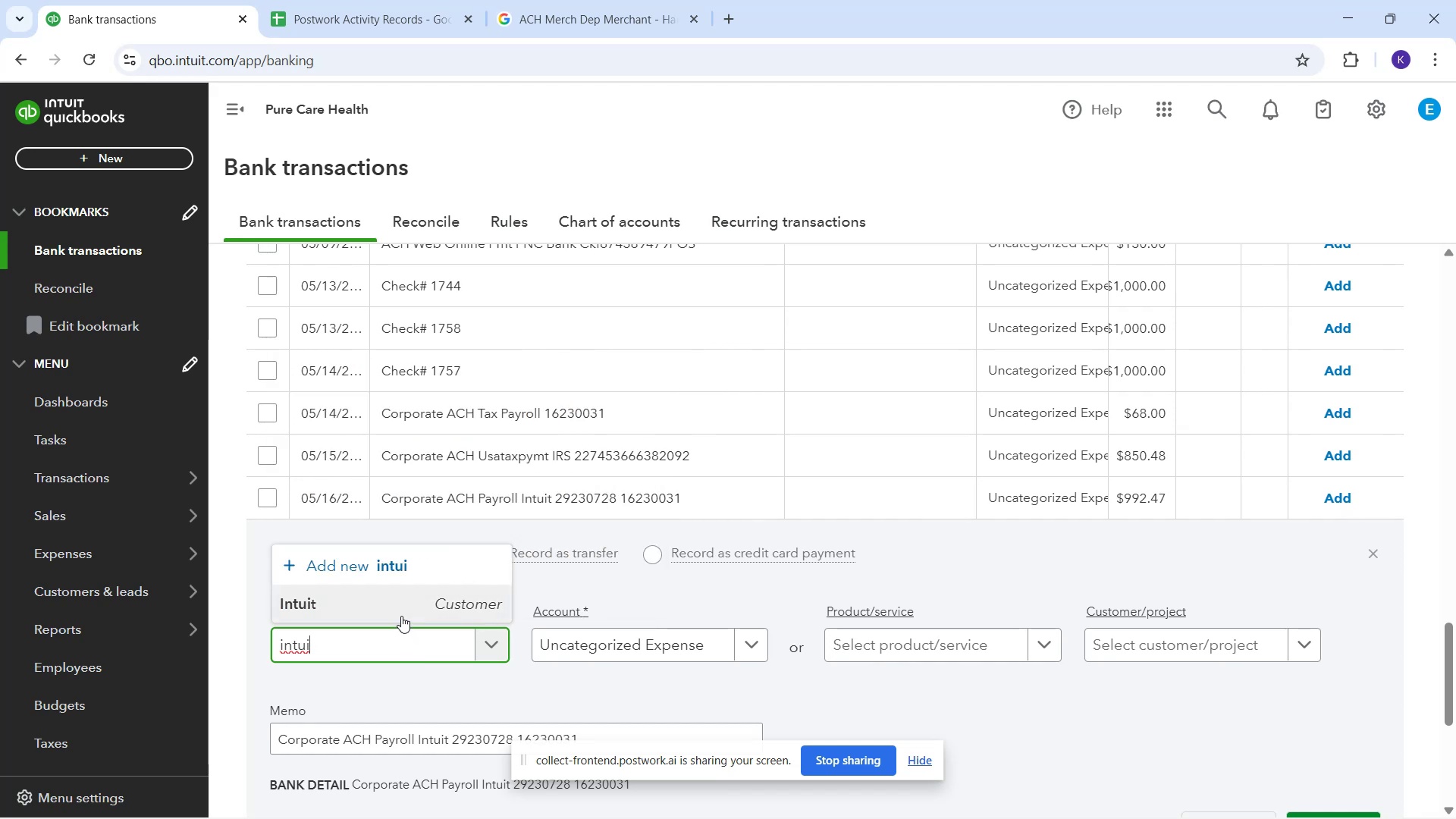 
left_click([400, 613])
 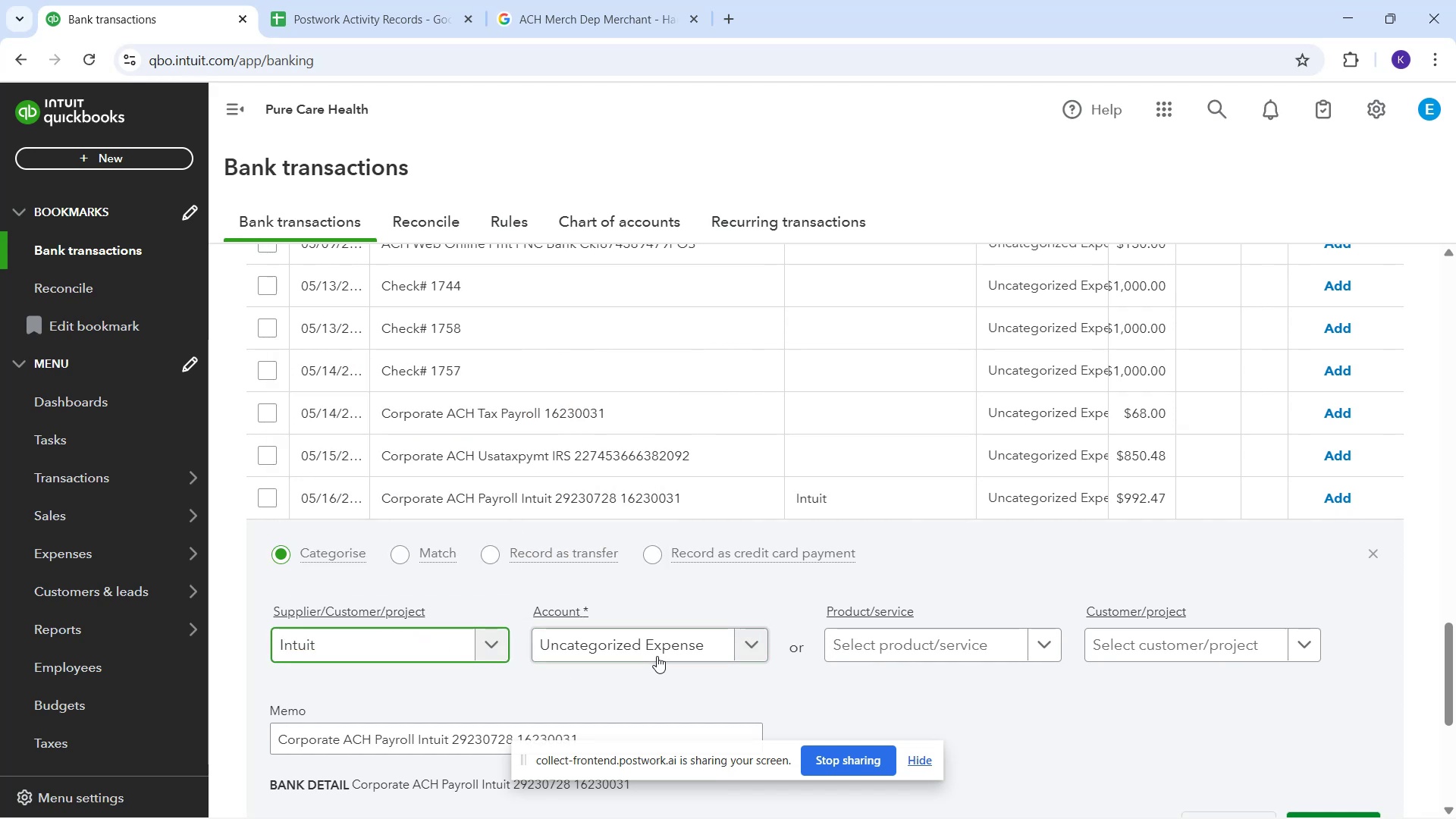 
left_click([658, 649])
 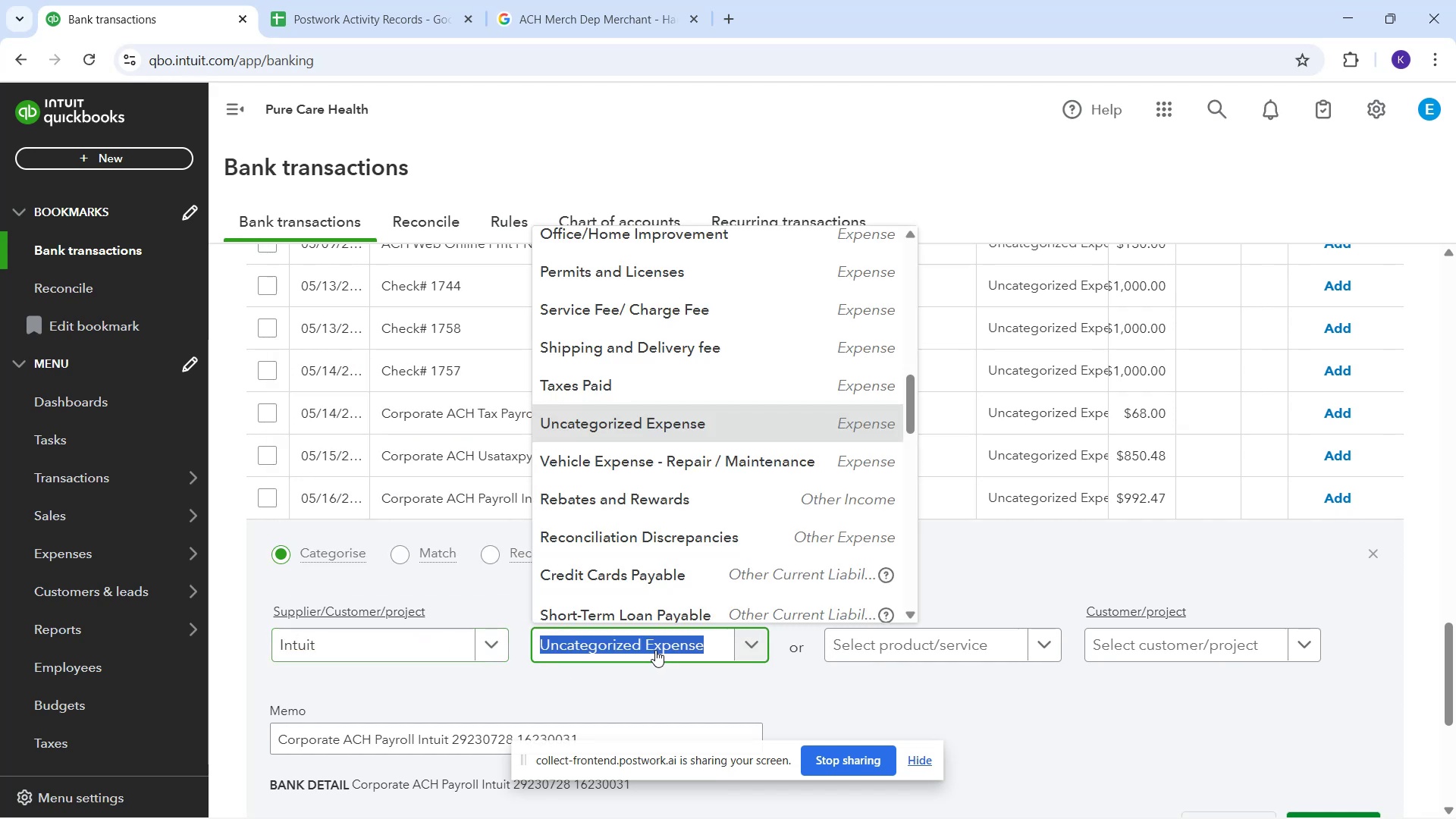 
type(sa)
 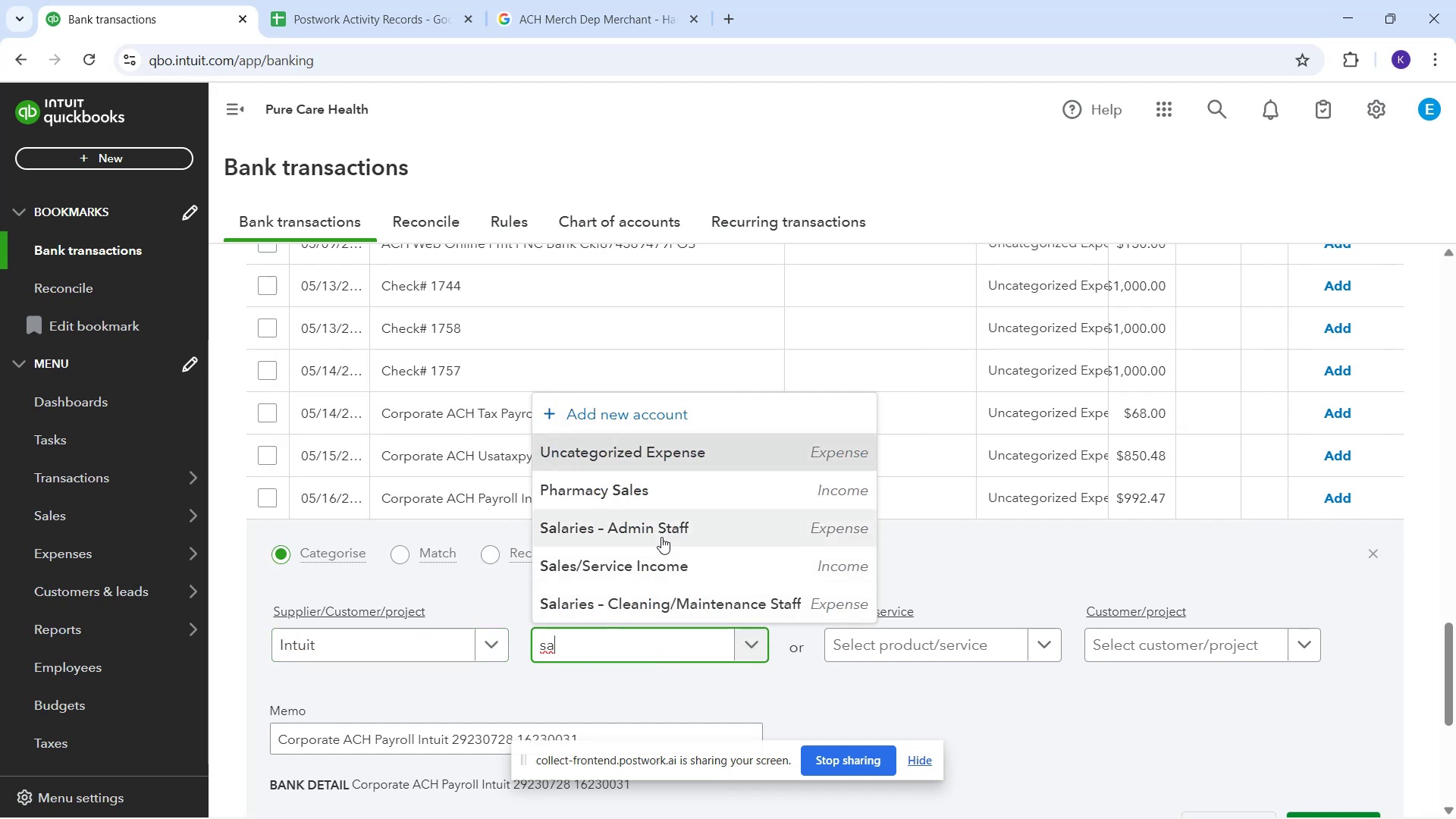 
left_click([661, 538])
 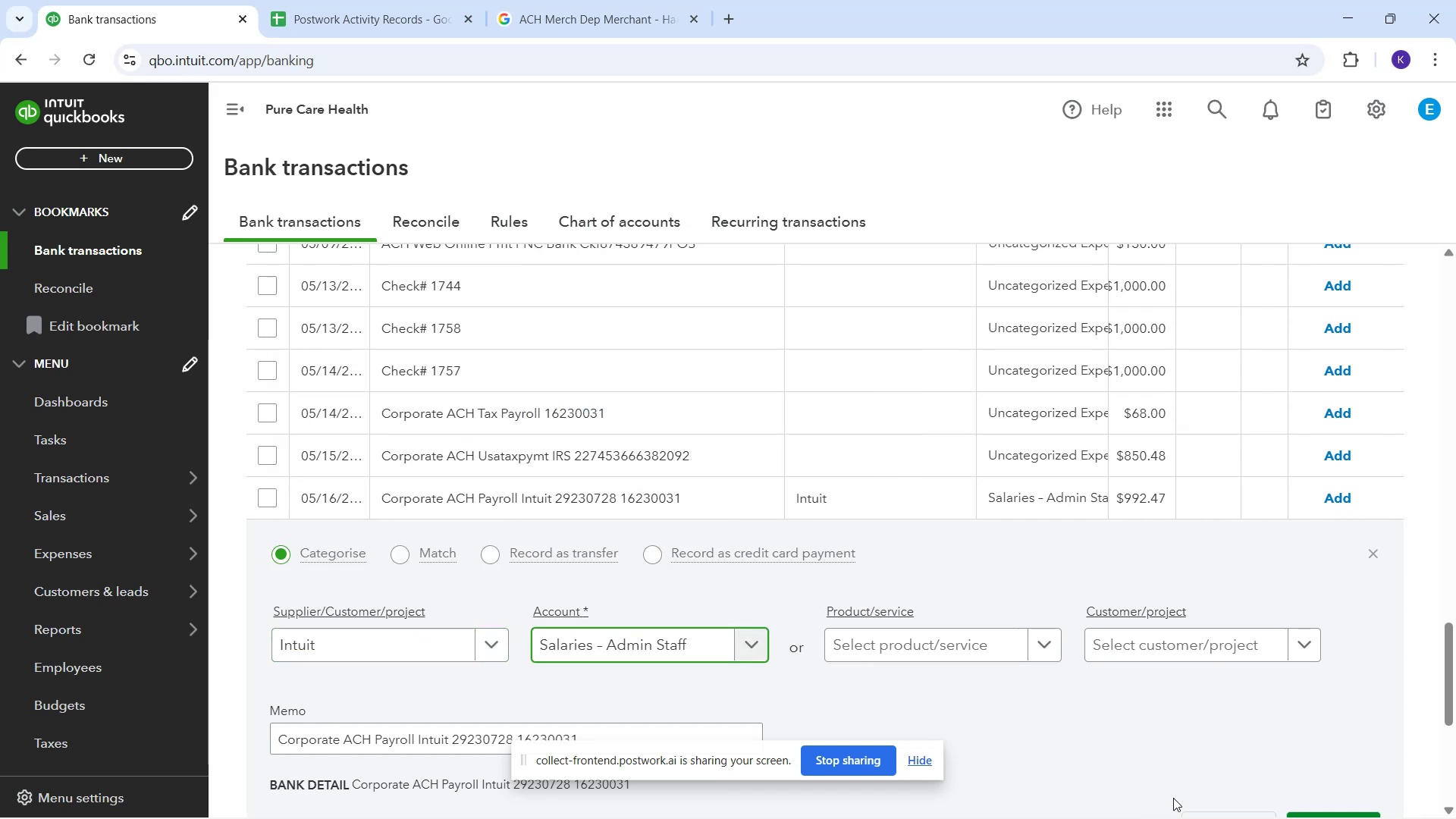 
scroll: coordinate [1189, 759], scroll_direction: down, amount: 1.0
 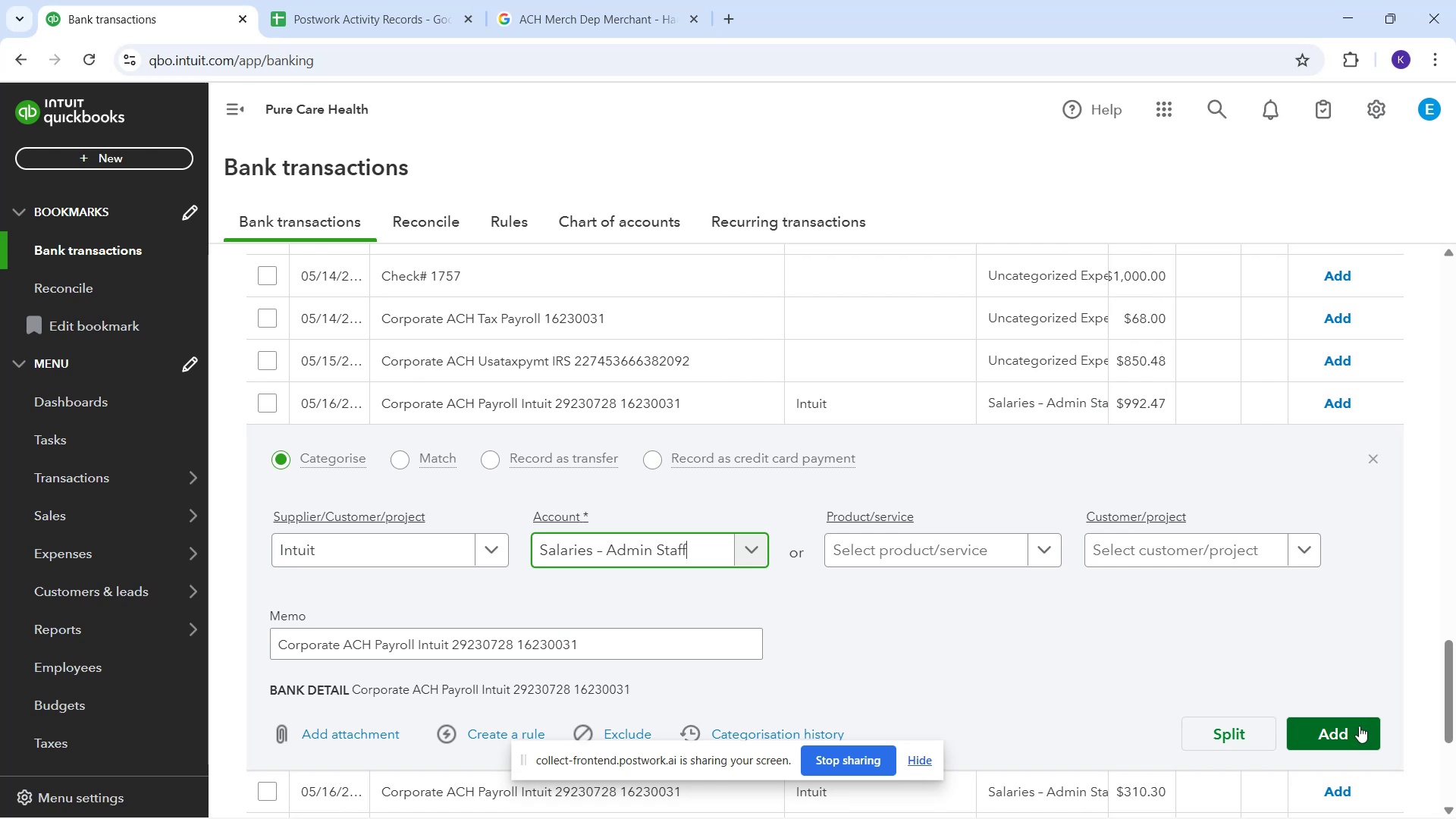 
left_click([1359, 726])
 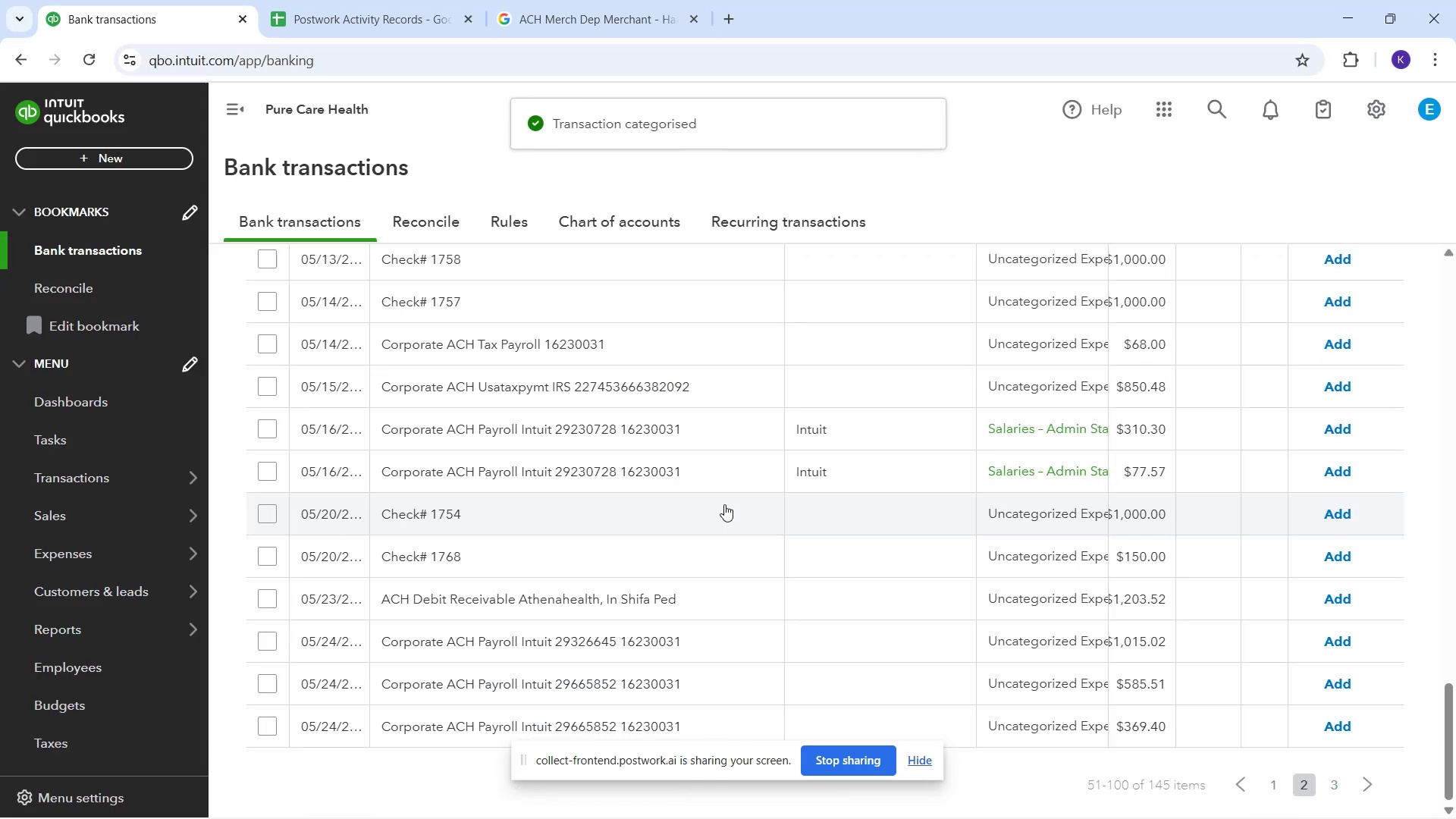 
wait(5.87)
 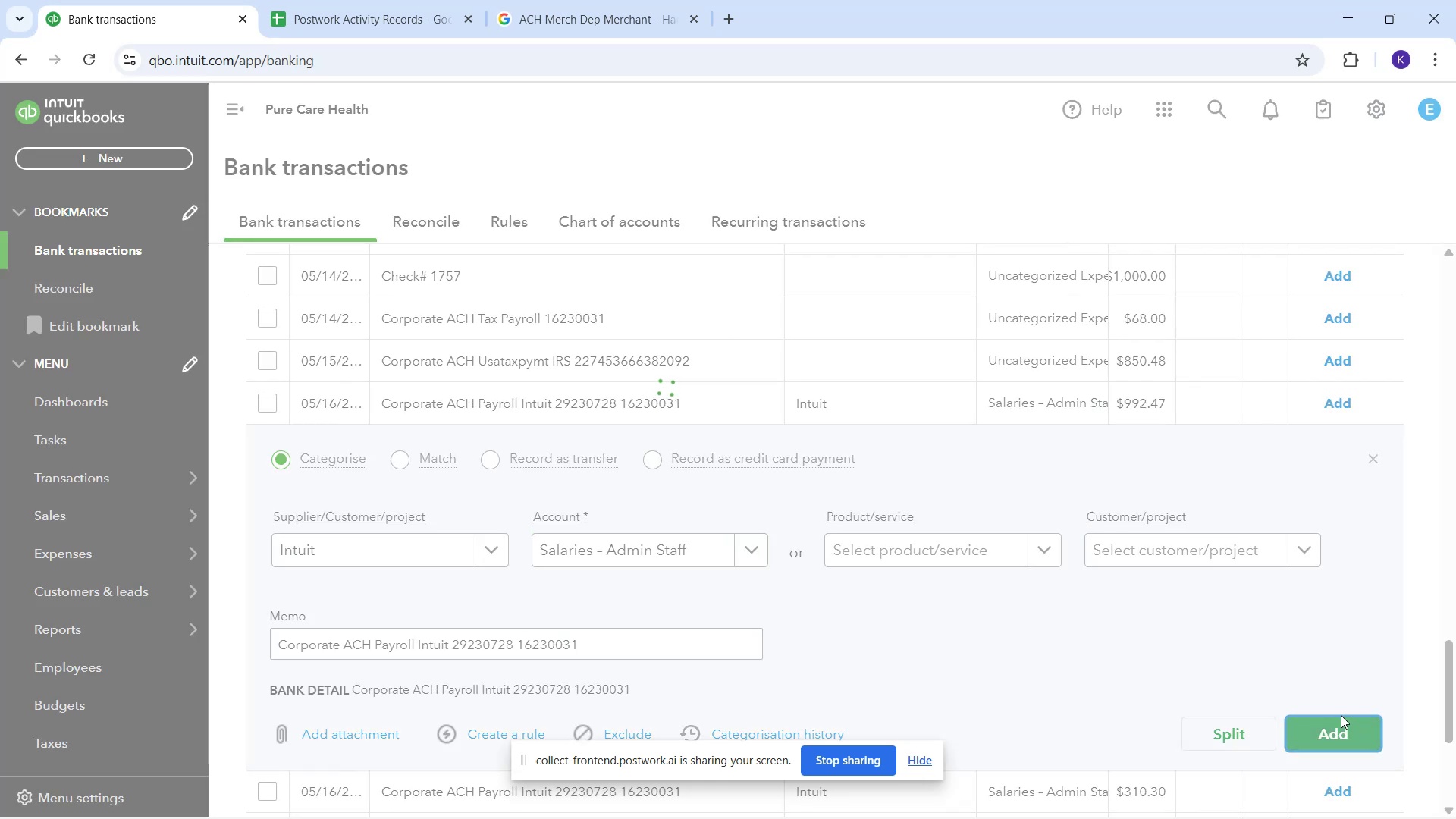 
mouse_move([1342, 431])
 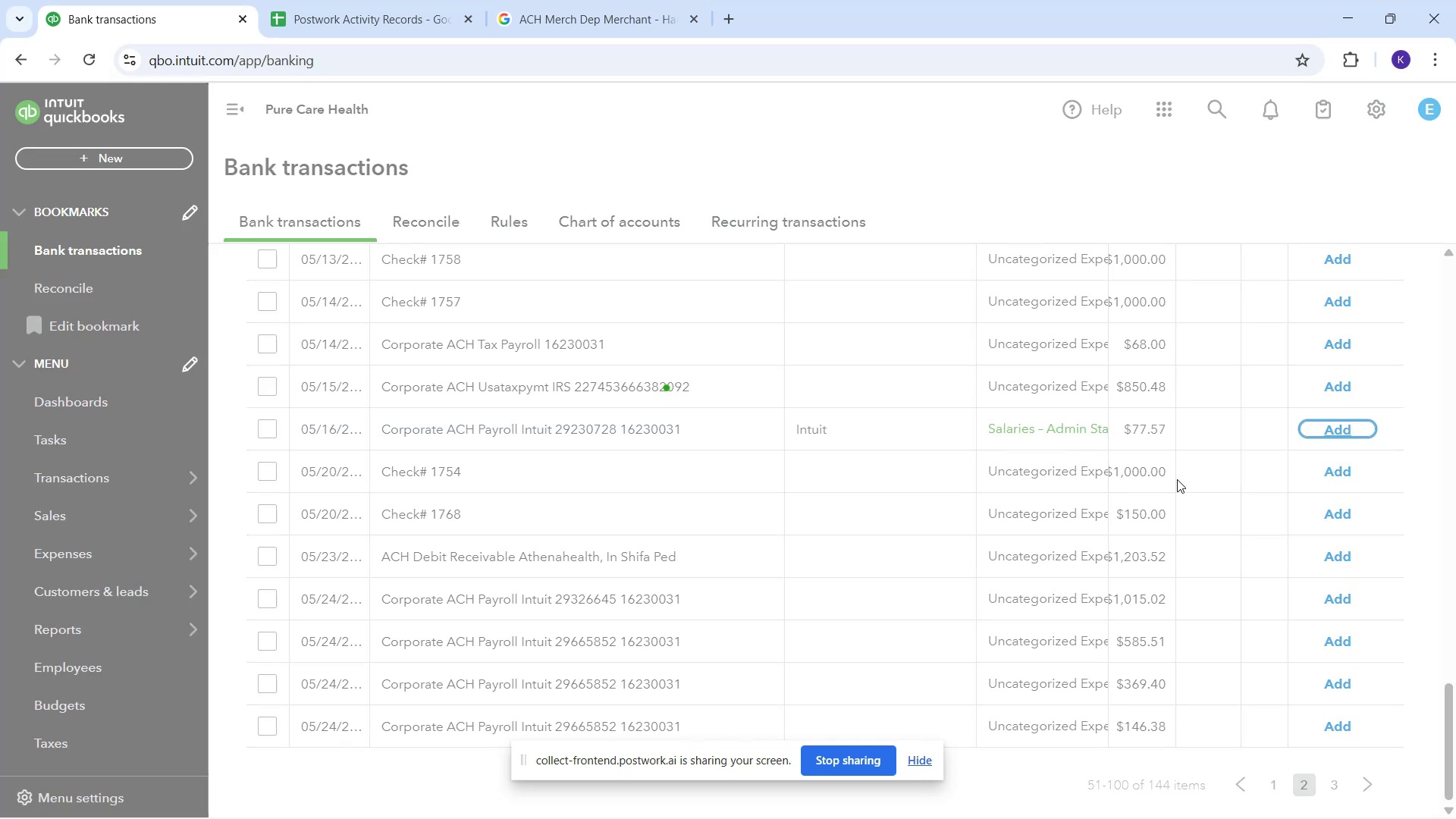 
wait(5.85)
 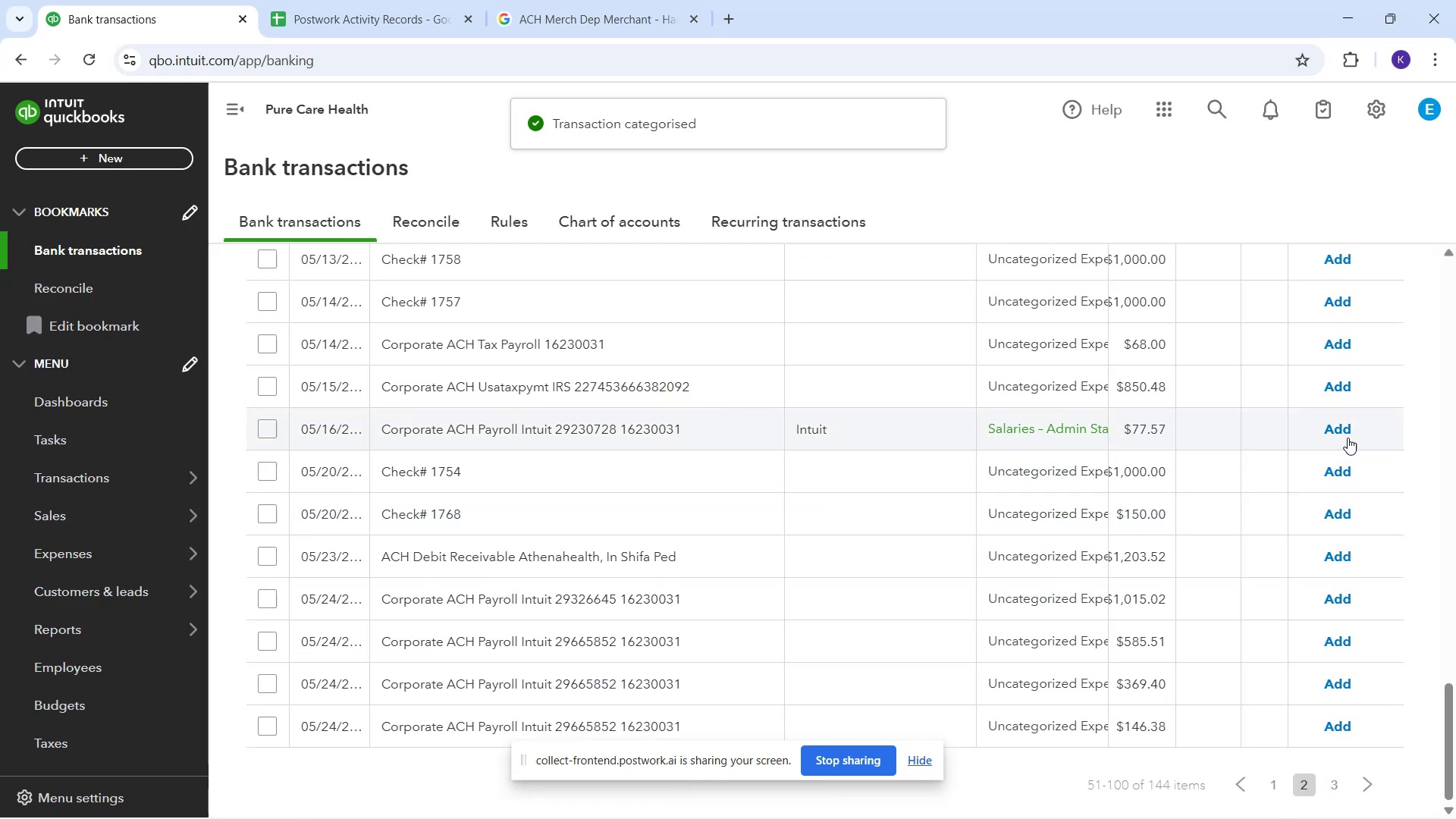 
scroll: coordinate [837, 569], scroll_direction: down, amount: 4.0
 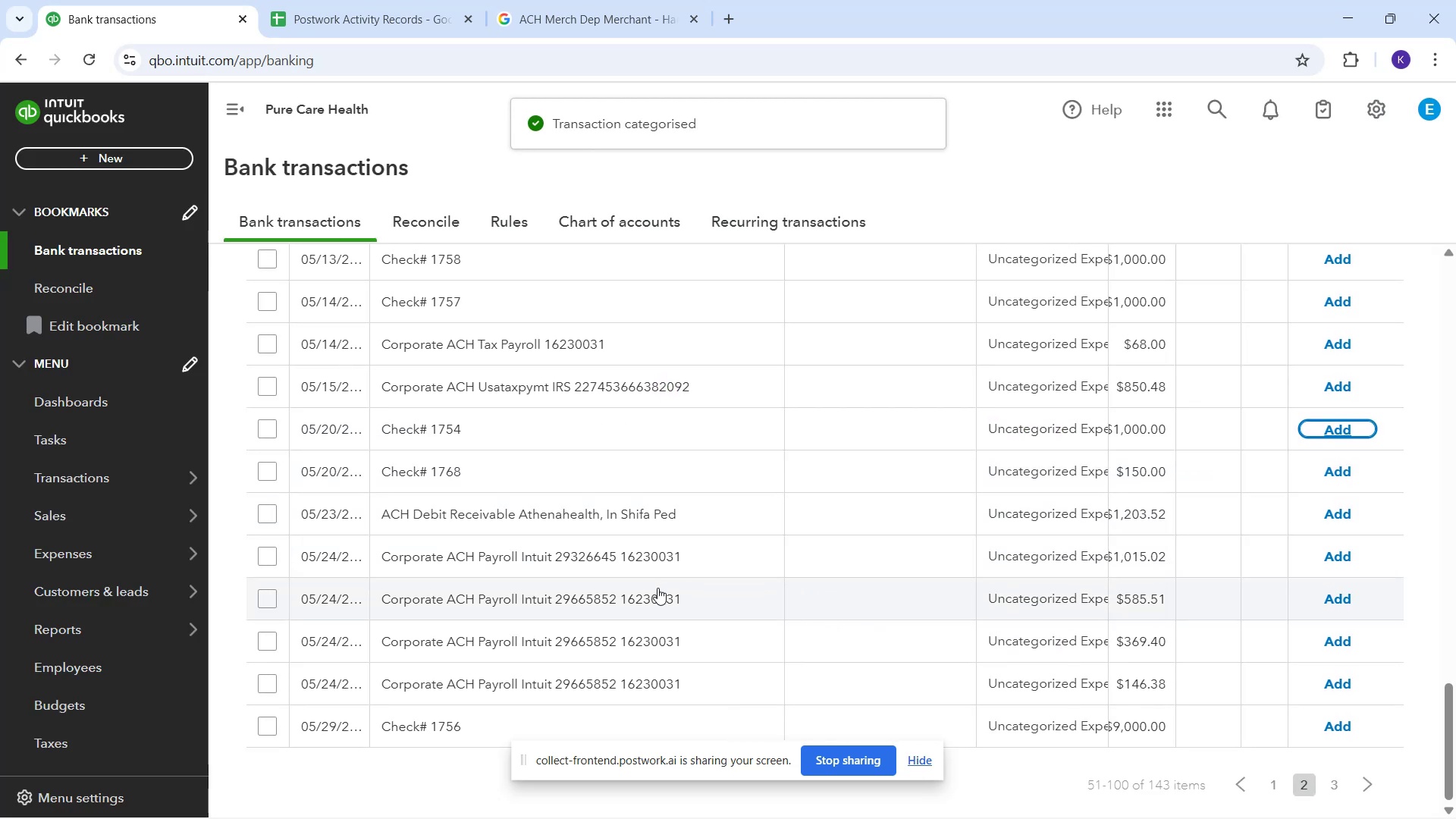 
mouse_move([639, 575])
 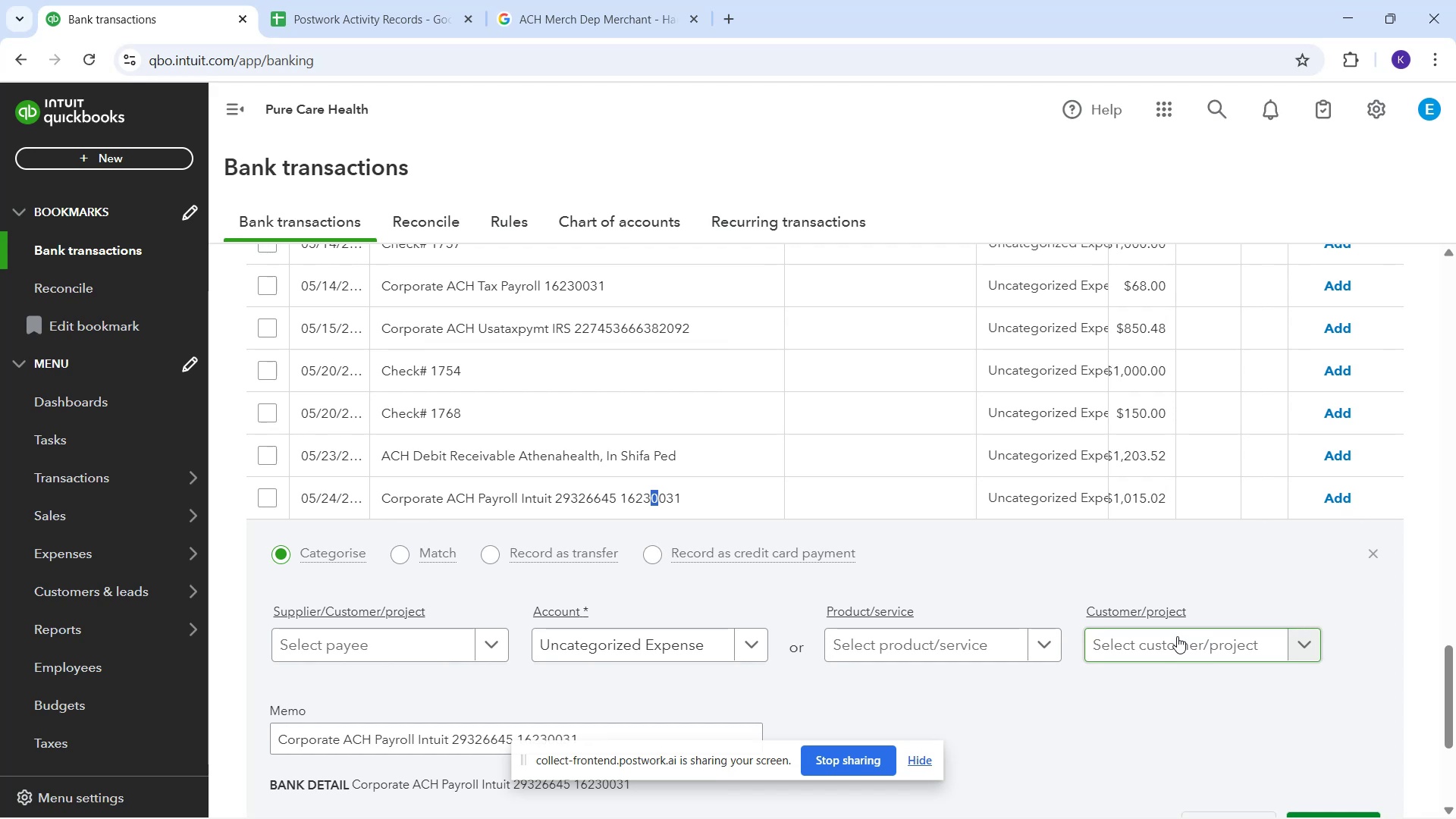 
wait(34.14)
 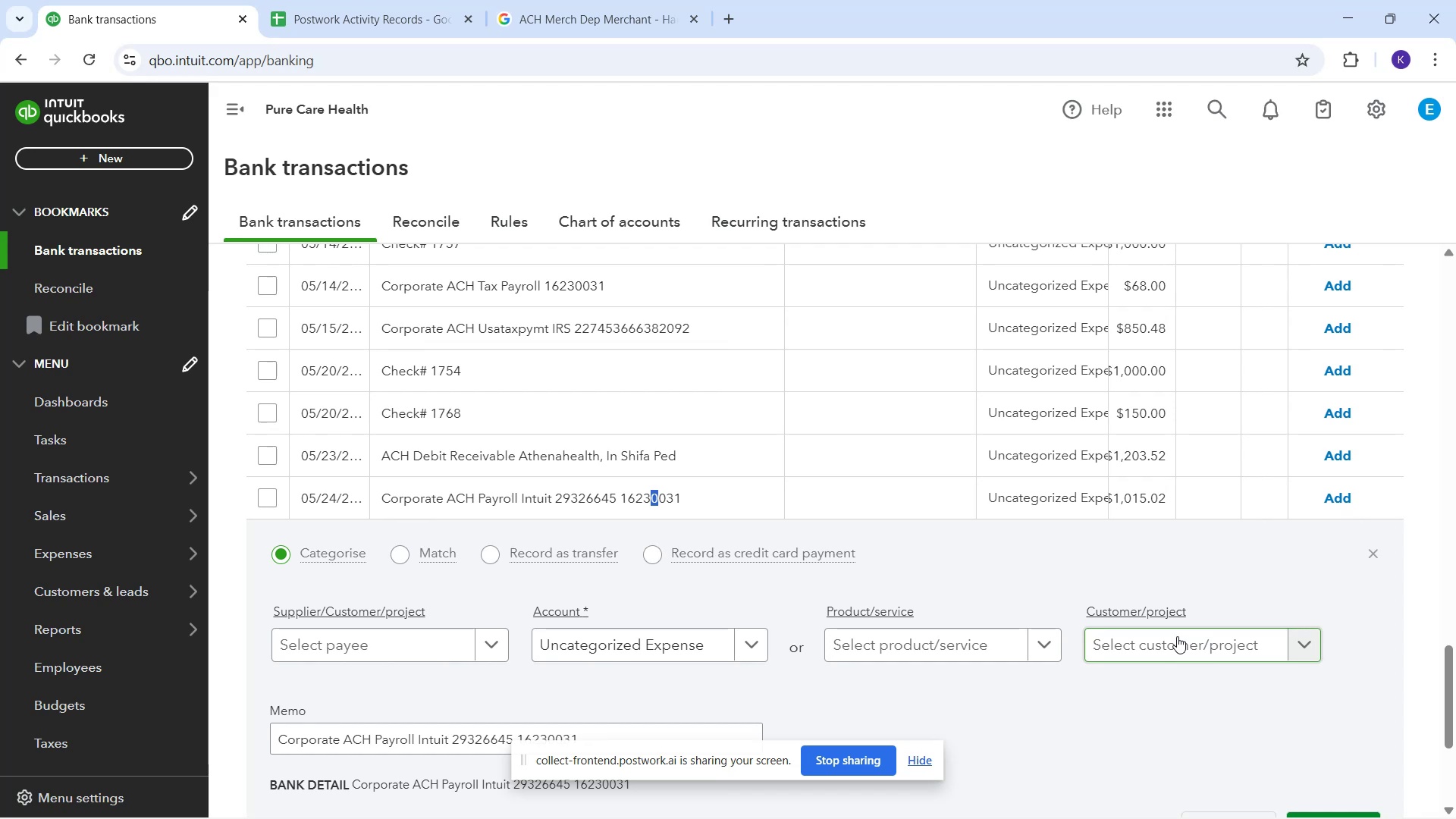 
scroll: coordinate [903, 518], scroll_direction: up, amount: 3.0
 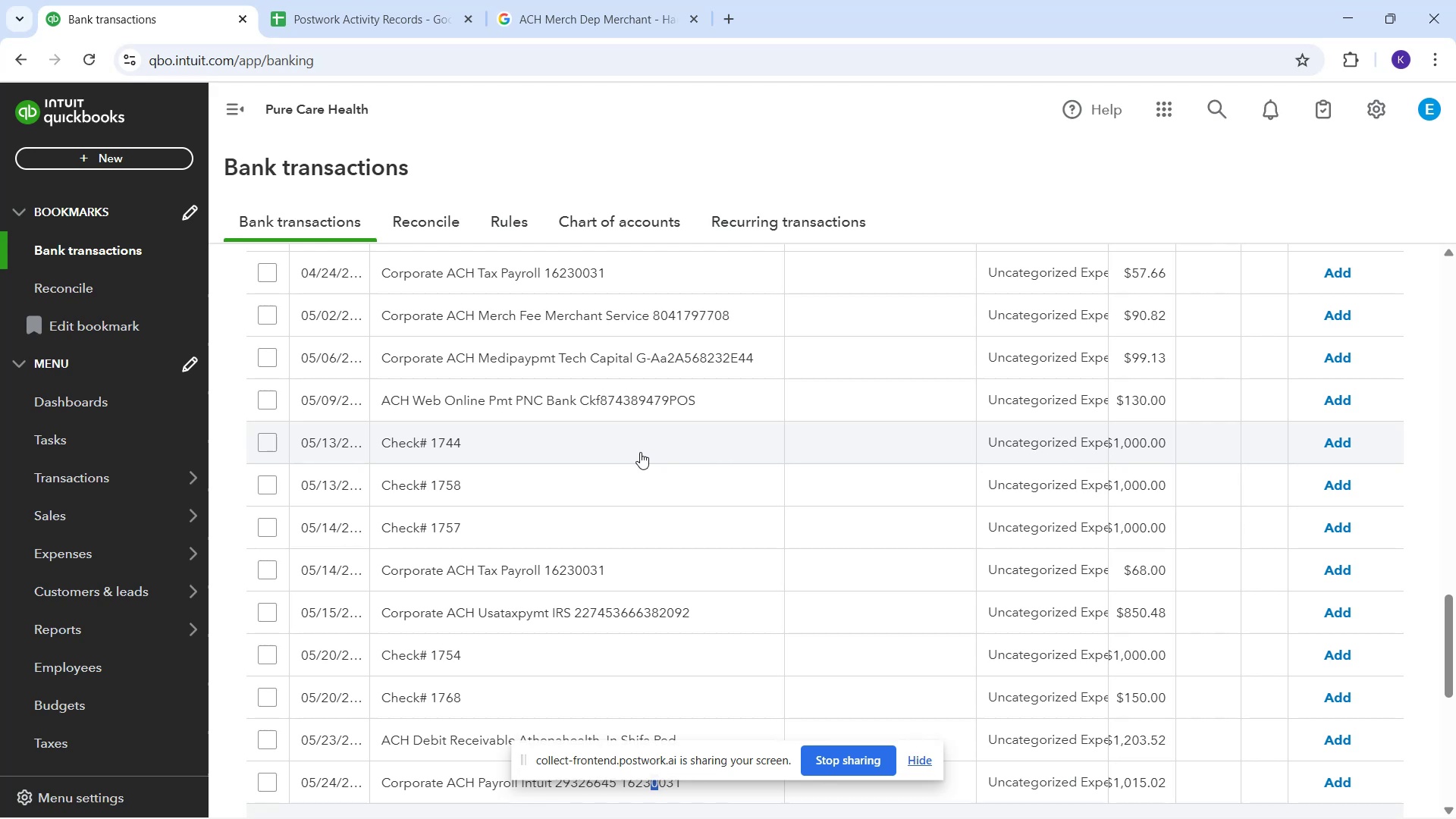 
wait(7.3)
 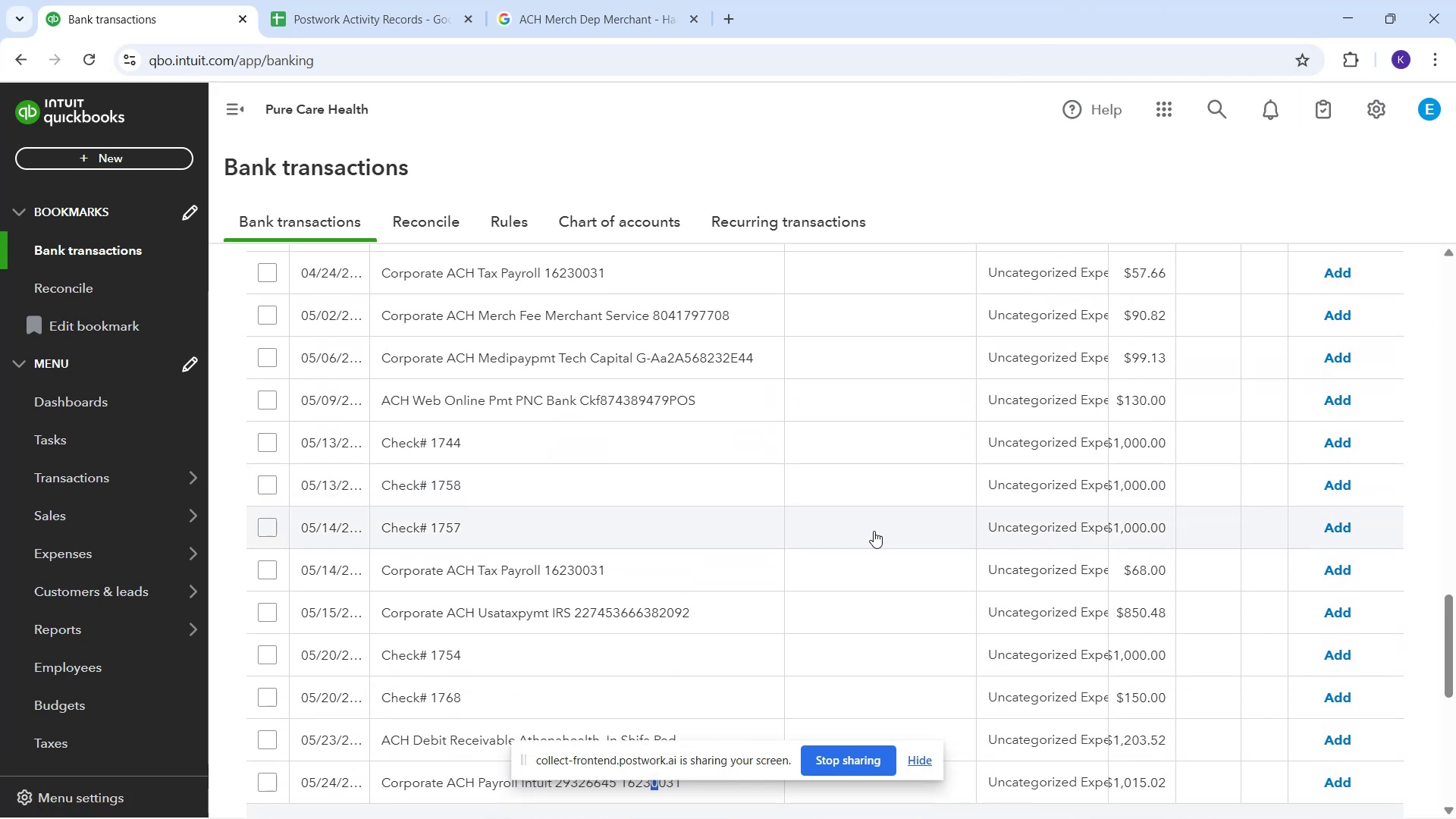 
left_click([638, 450])
 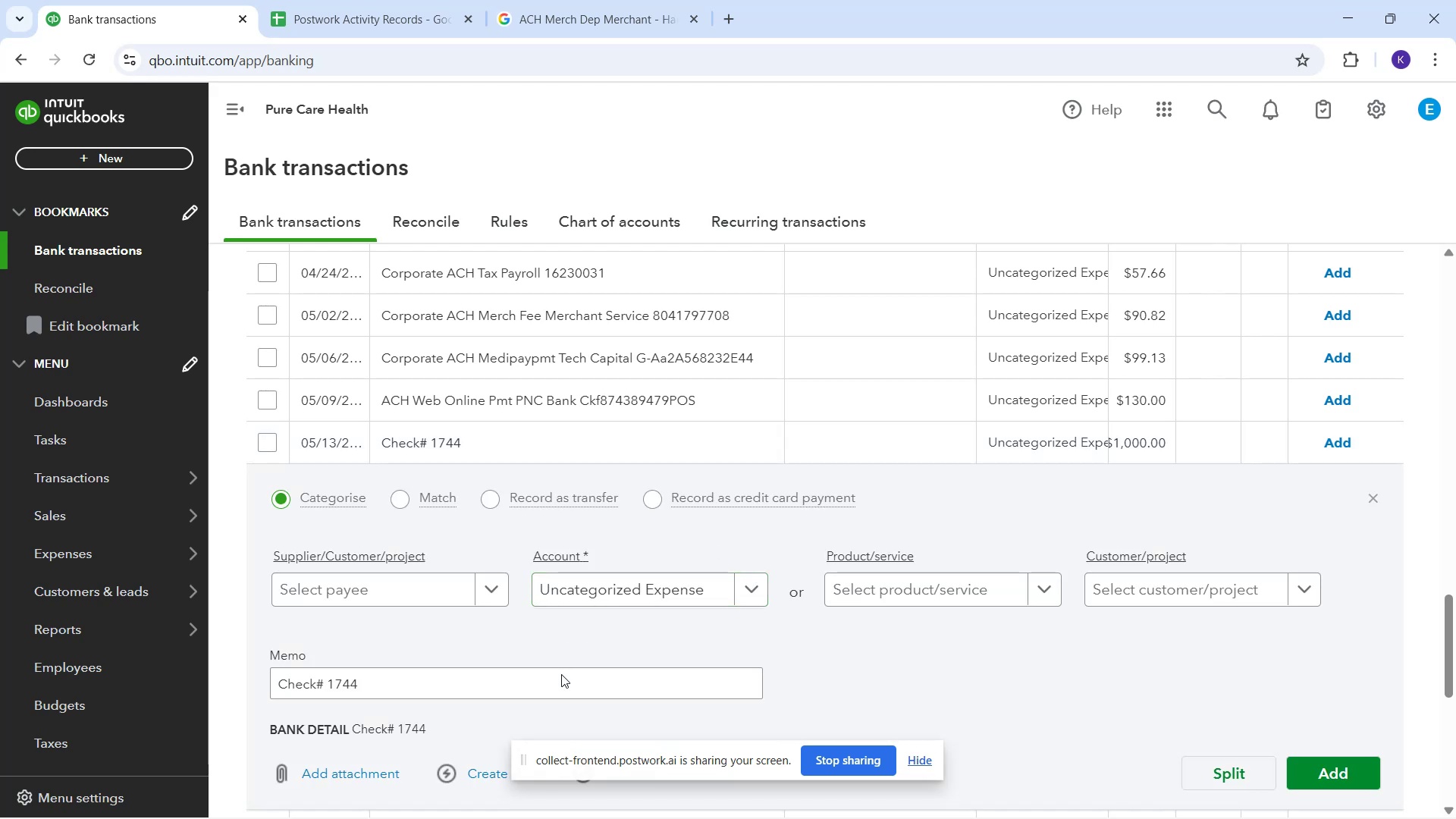 
wait(8.03)
 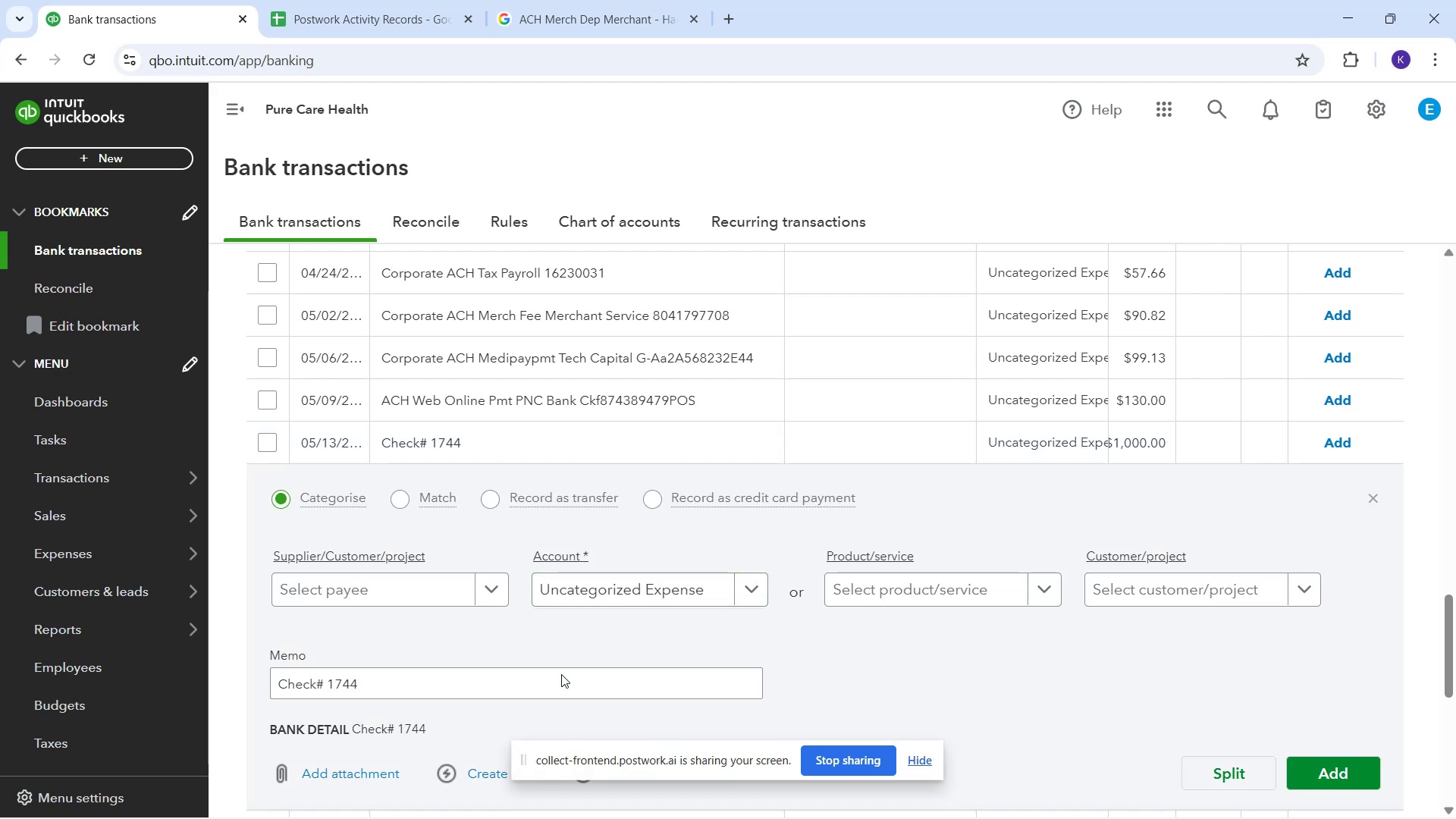 
left_click([358, 595])
 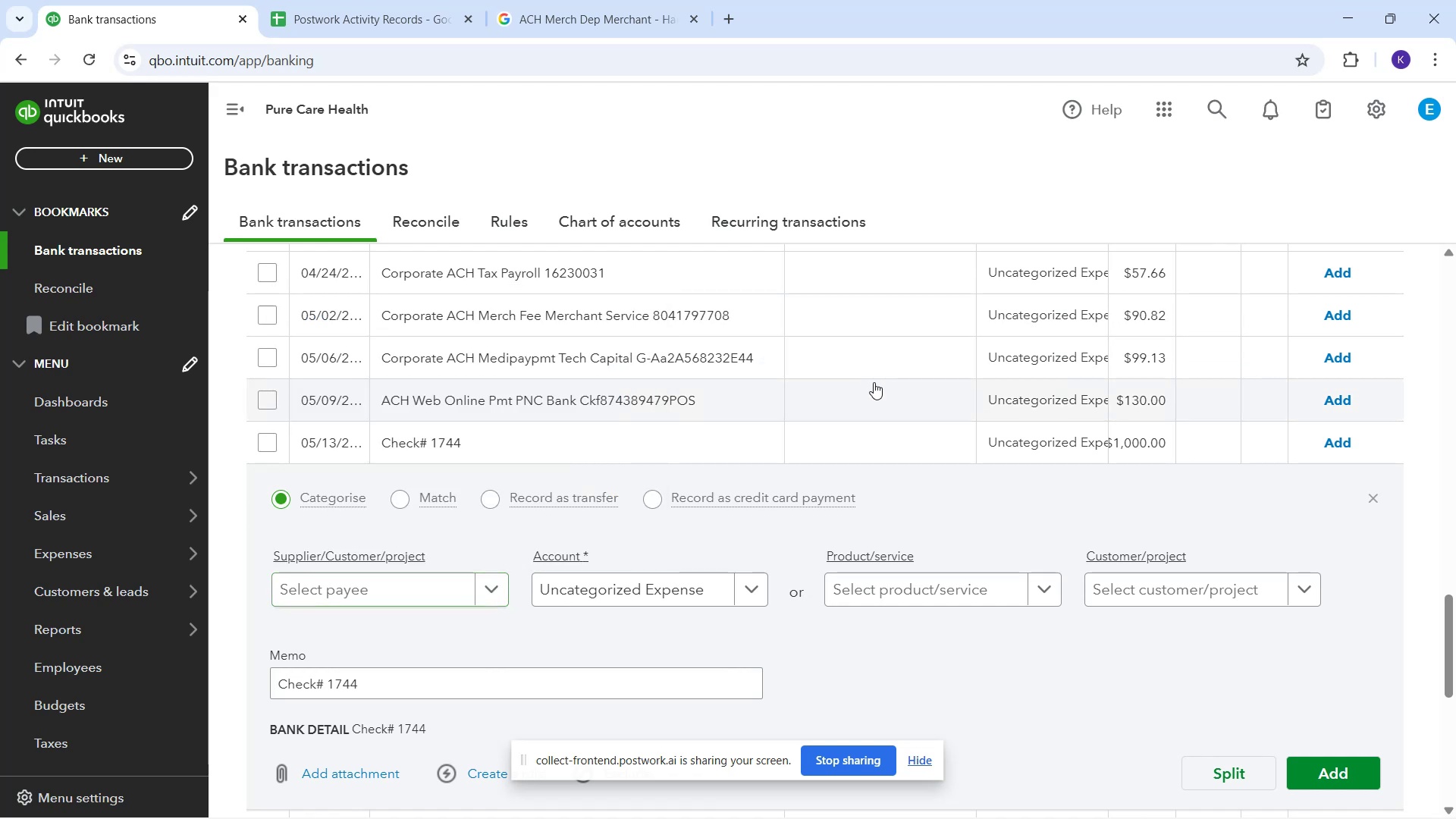 
scroll: coordinate [865, 371], scroll_direction: up, amount: 2.0
 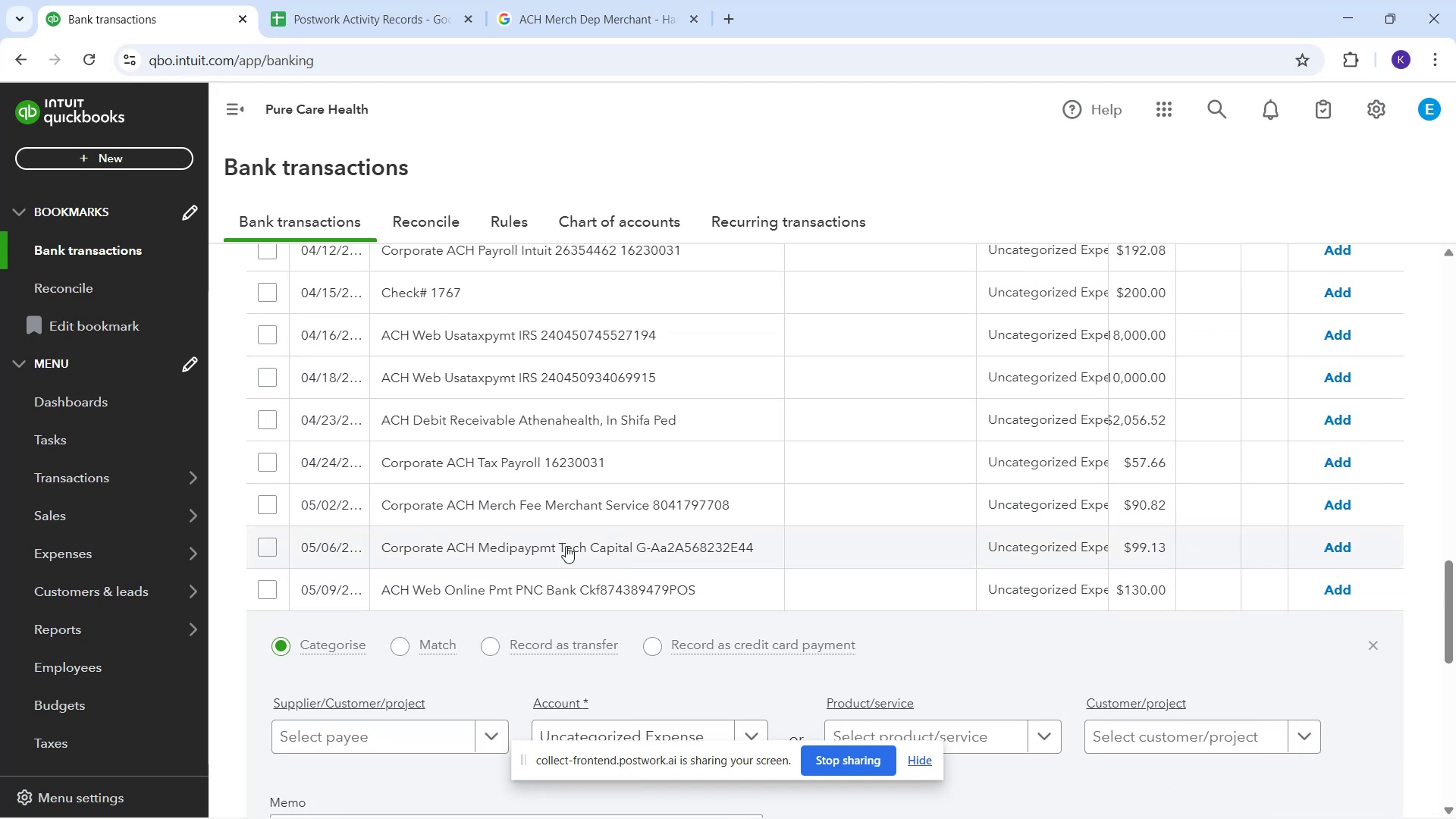 
left_click([516, 494])
 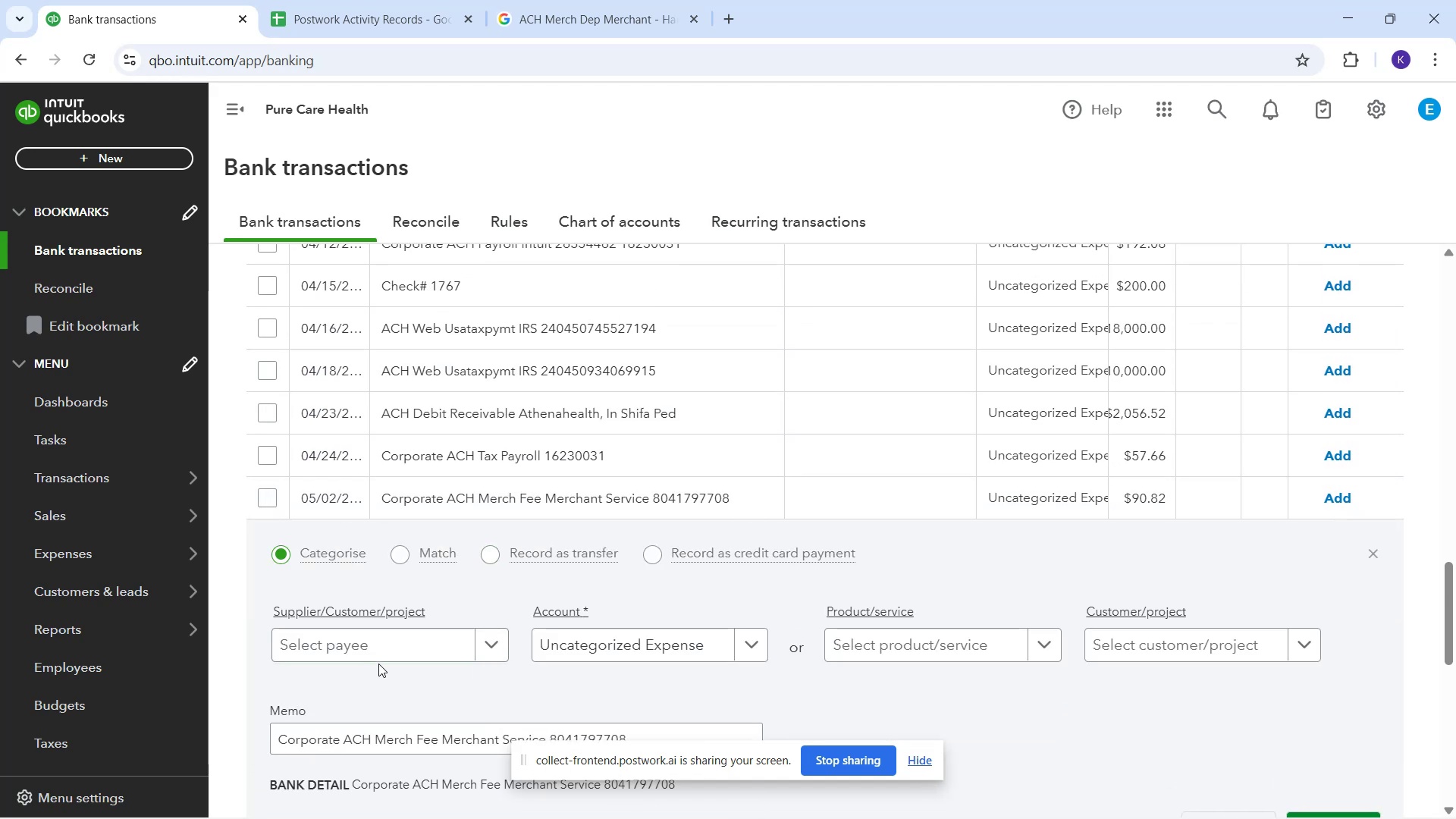 
left_click([372, 653])
 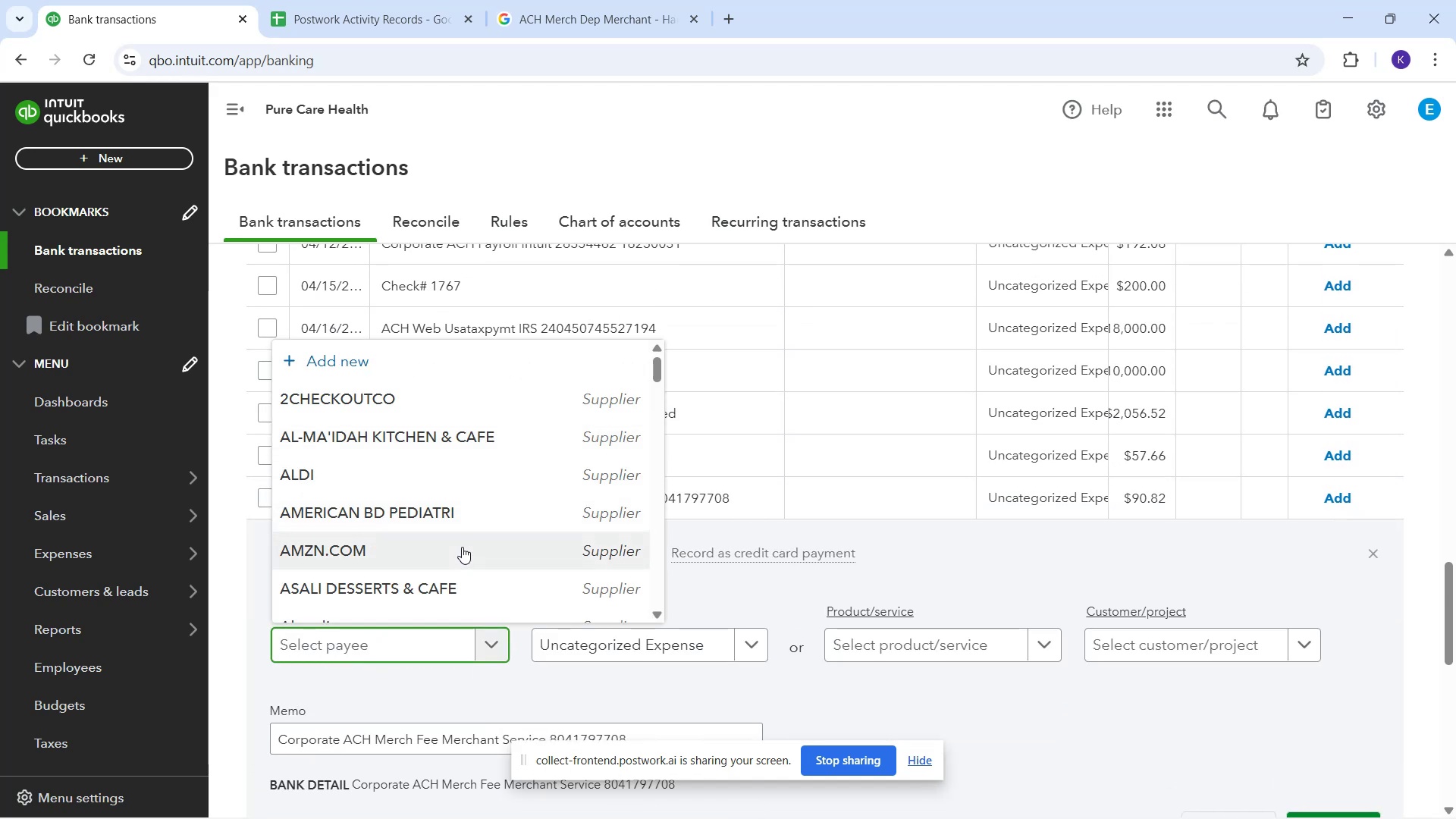 
type(merc)
 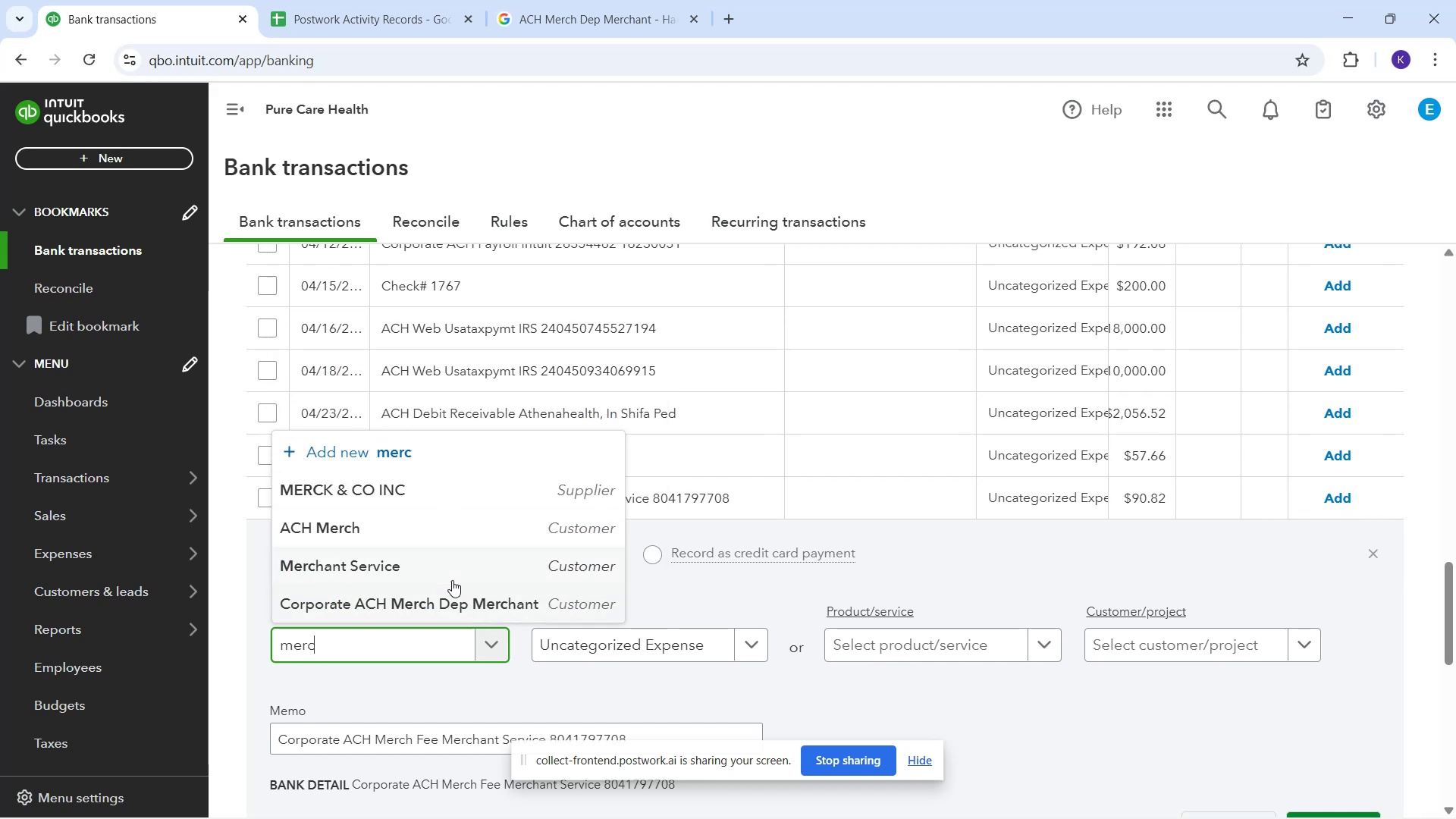 
left_click([441, 572])
 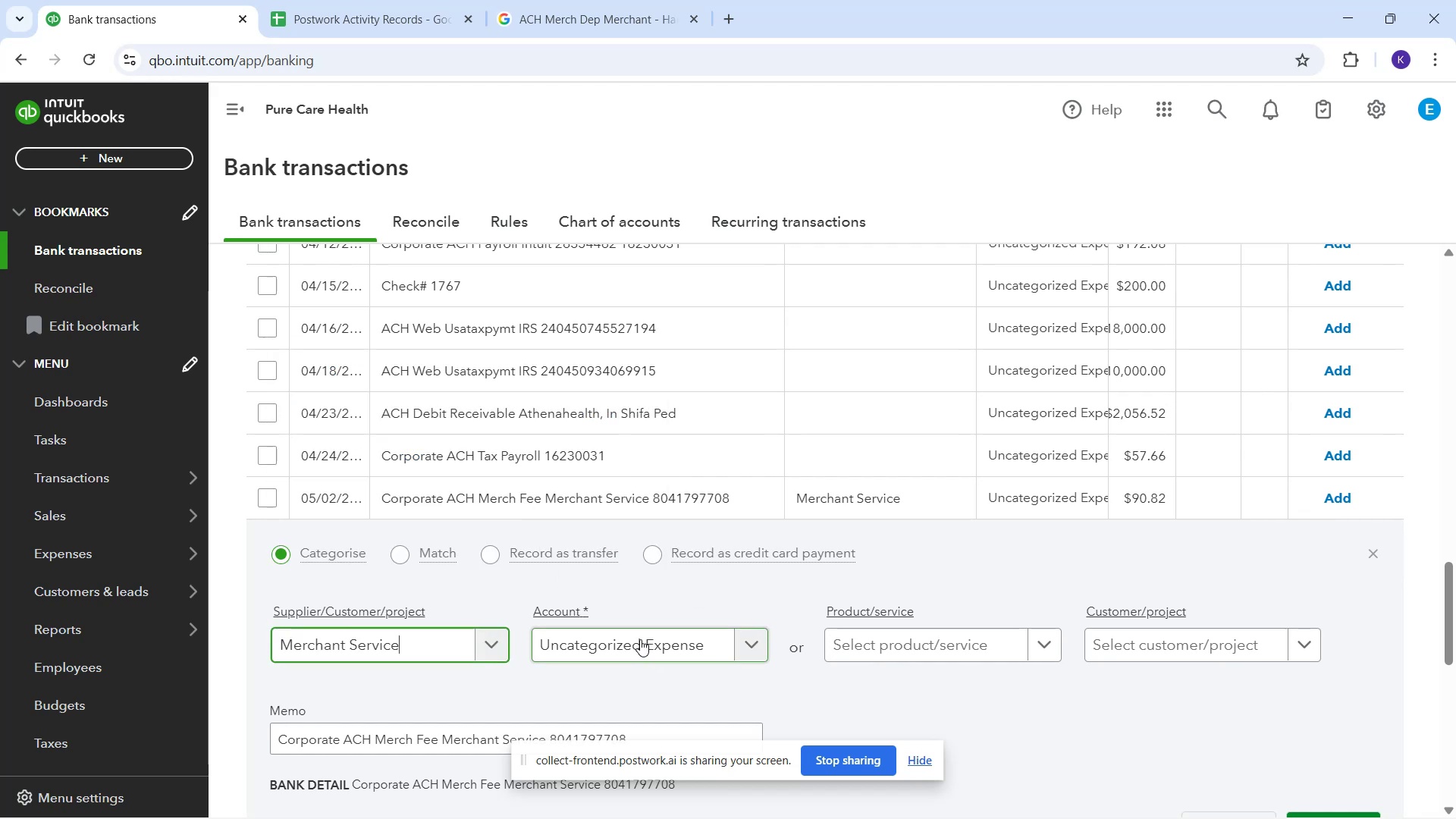 
left_click([640, 639])
 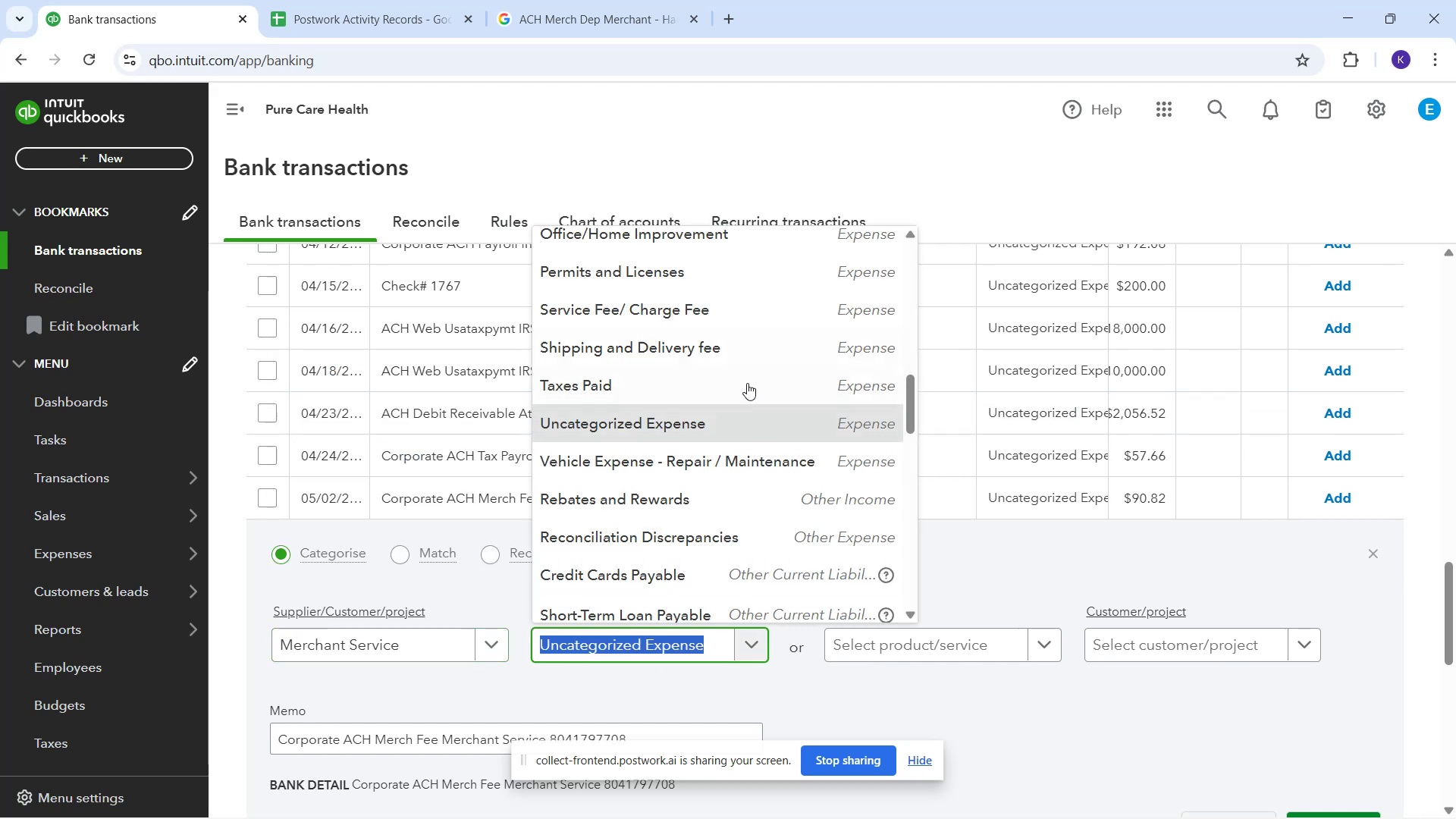 
scroll: coordinate [682, 345], scroll_direction: up, amount: 12.0
 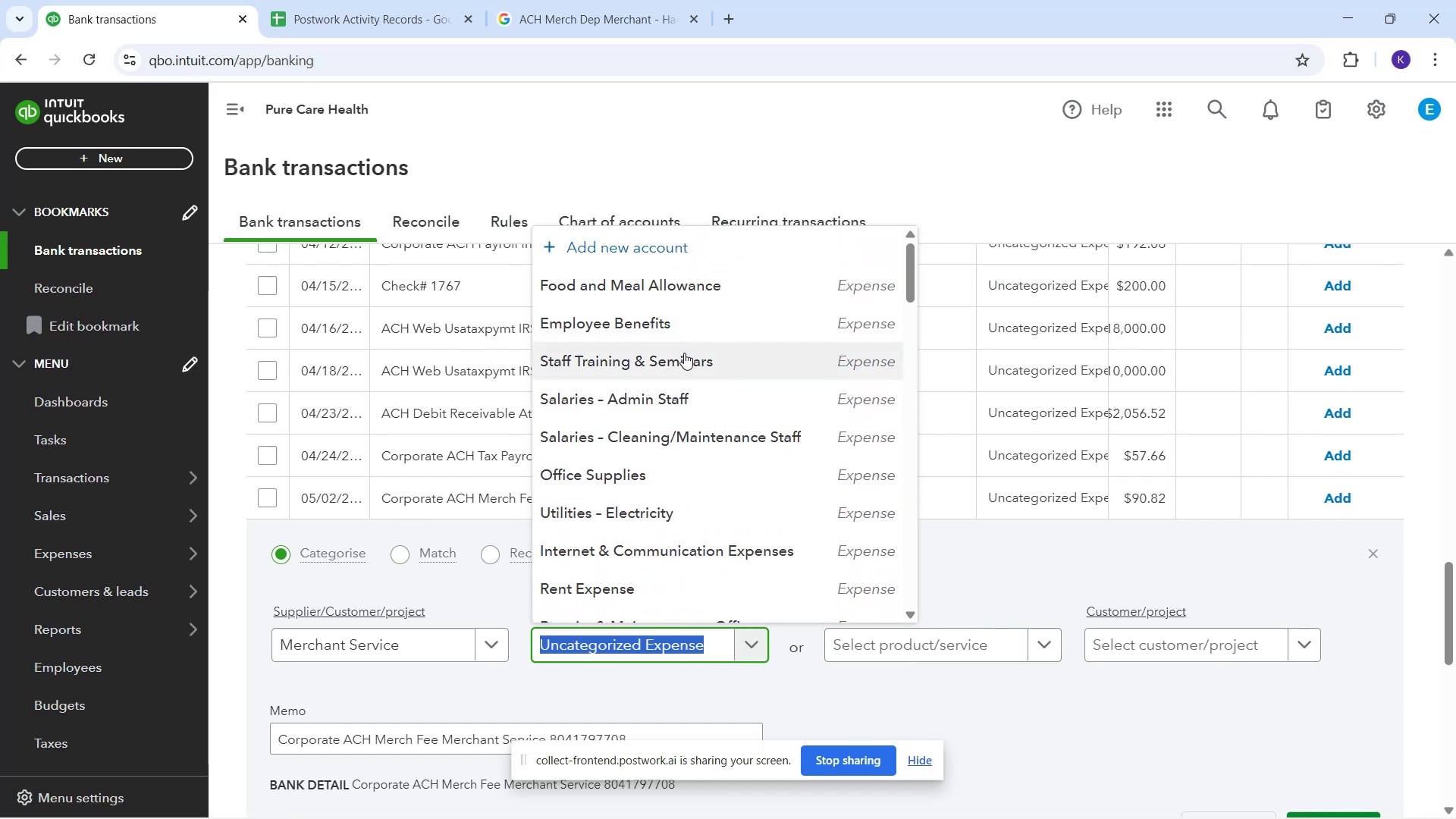 
scroll: coordinate [686, 353], scroll_direction: down, amount: 1.0
 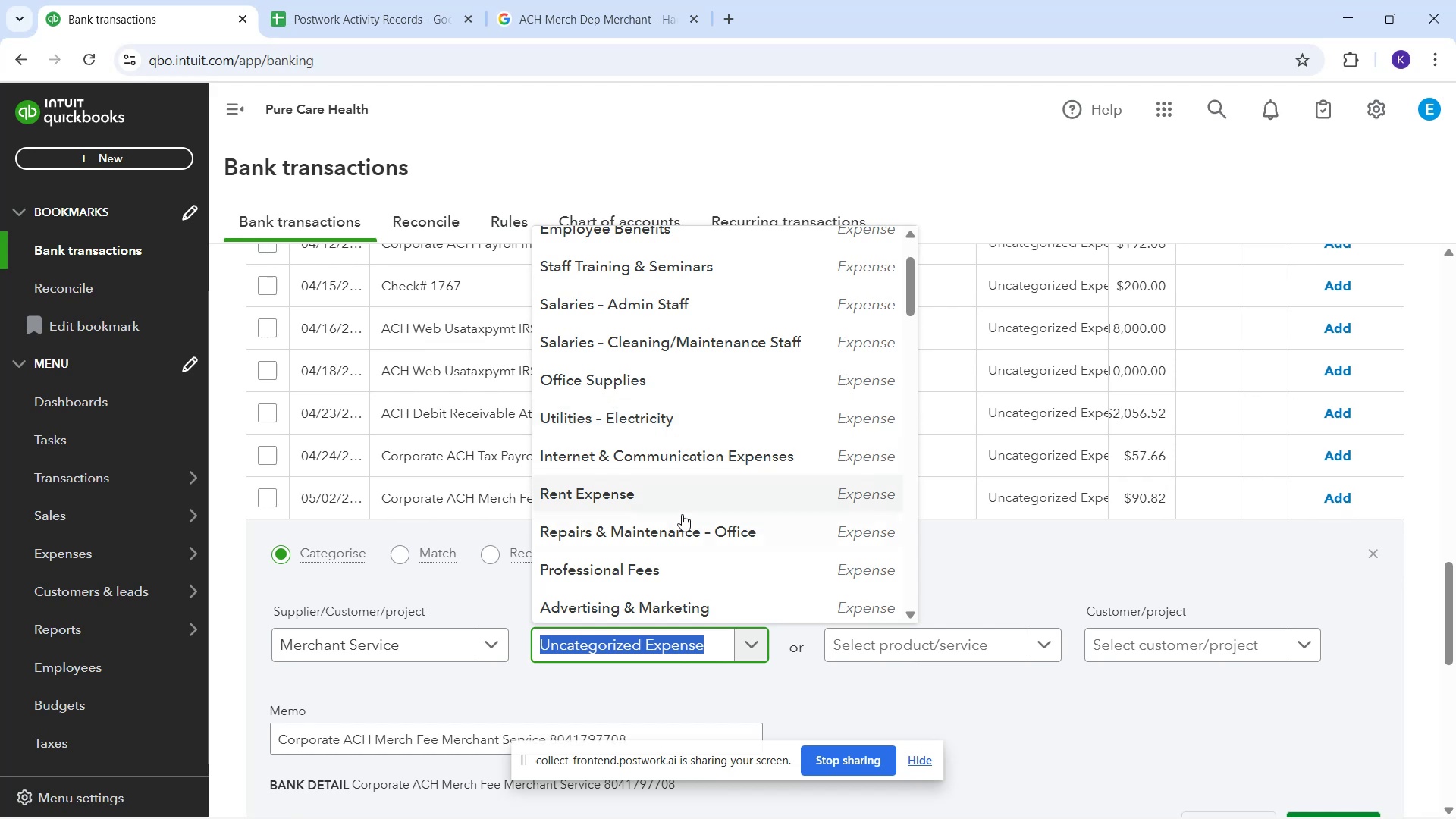 
type(sale)
 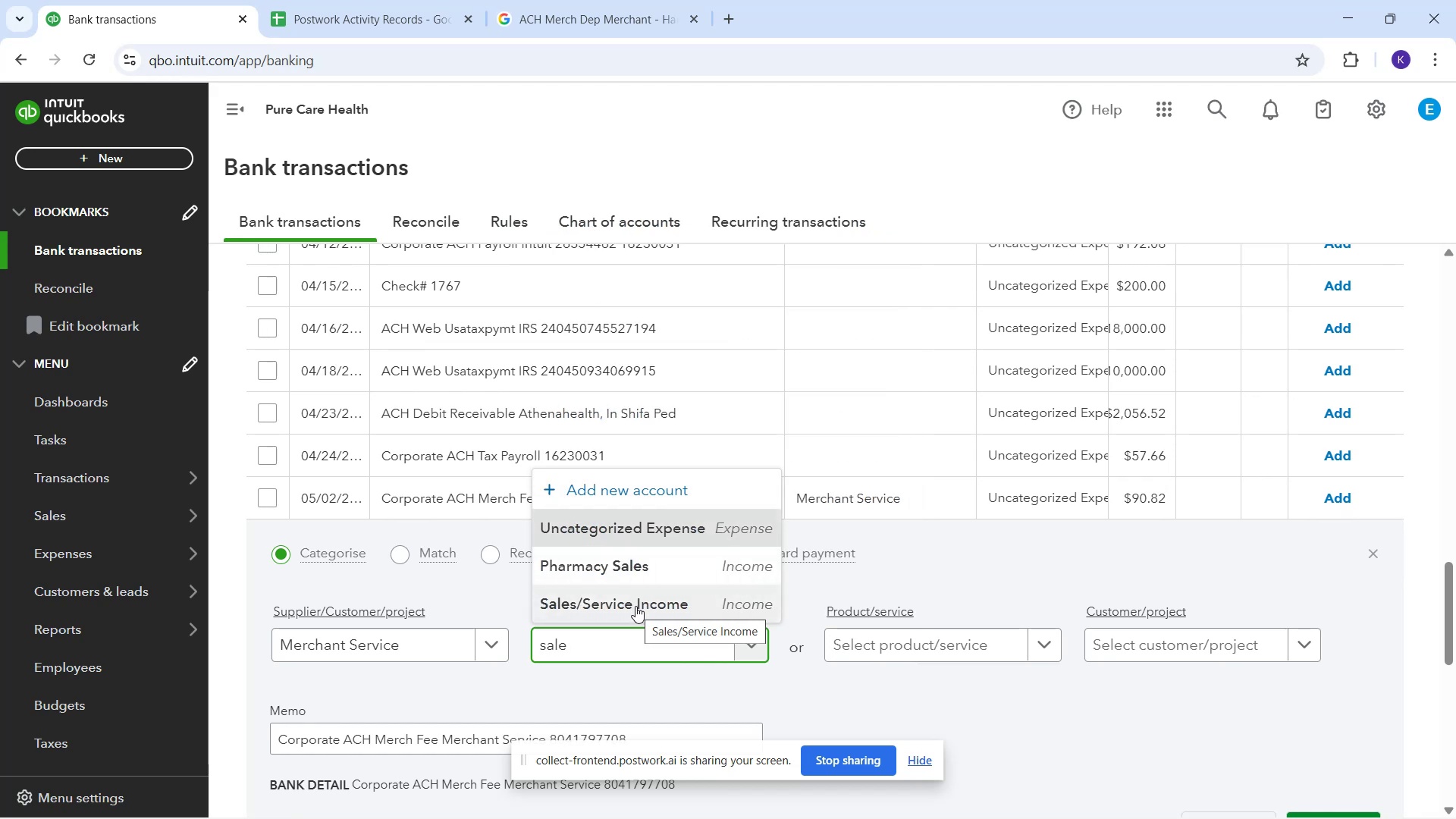 
left_click([635, 606])
 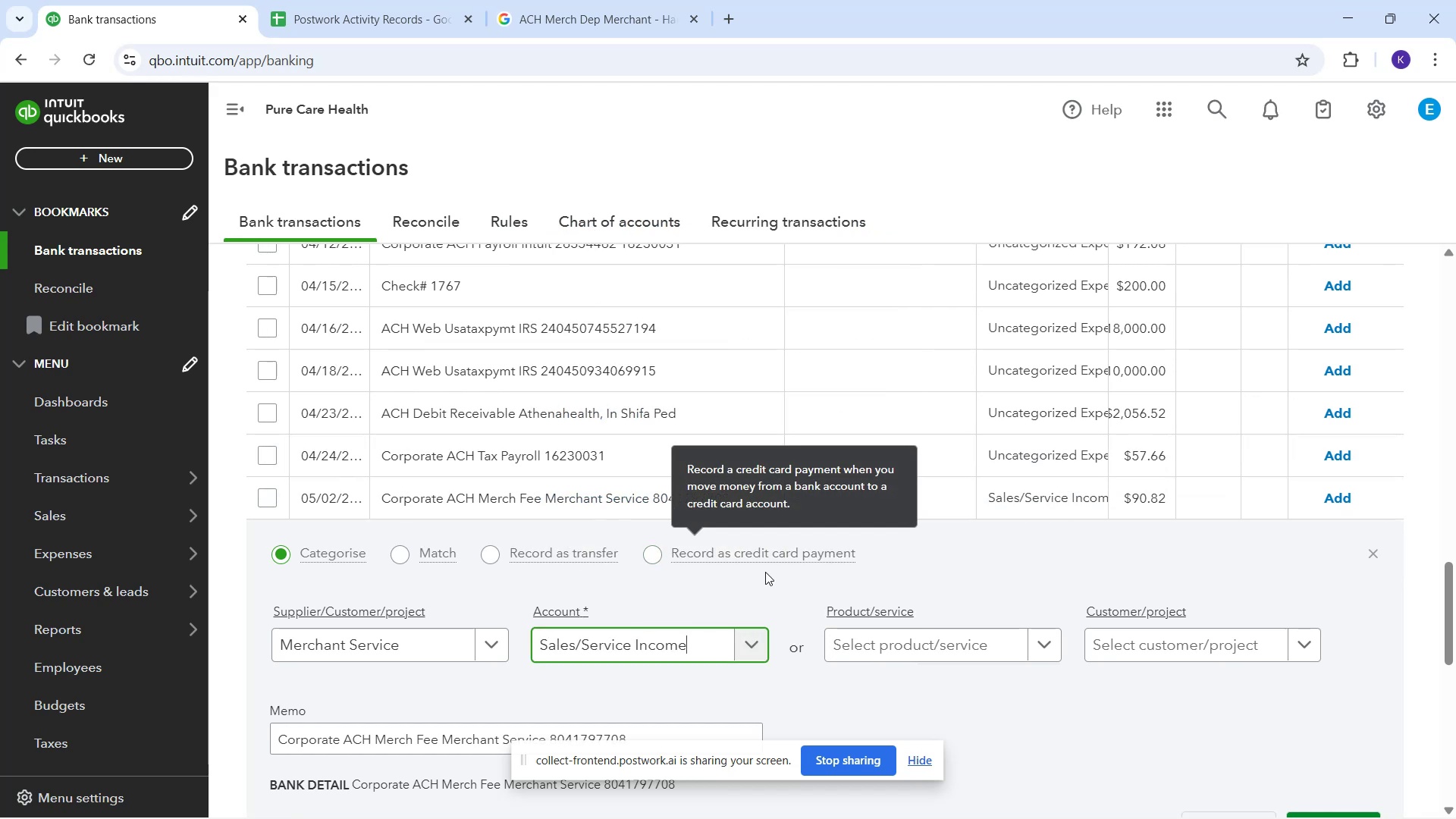 
left_click([682, 642])
 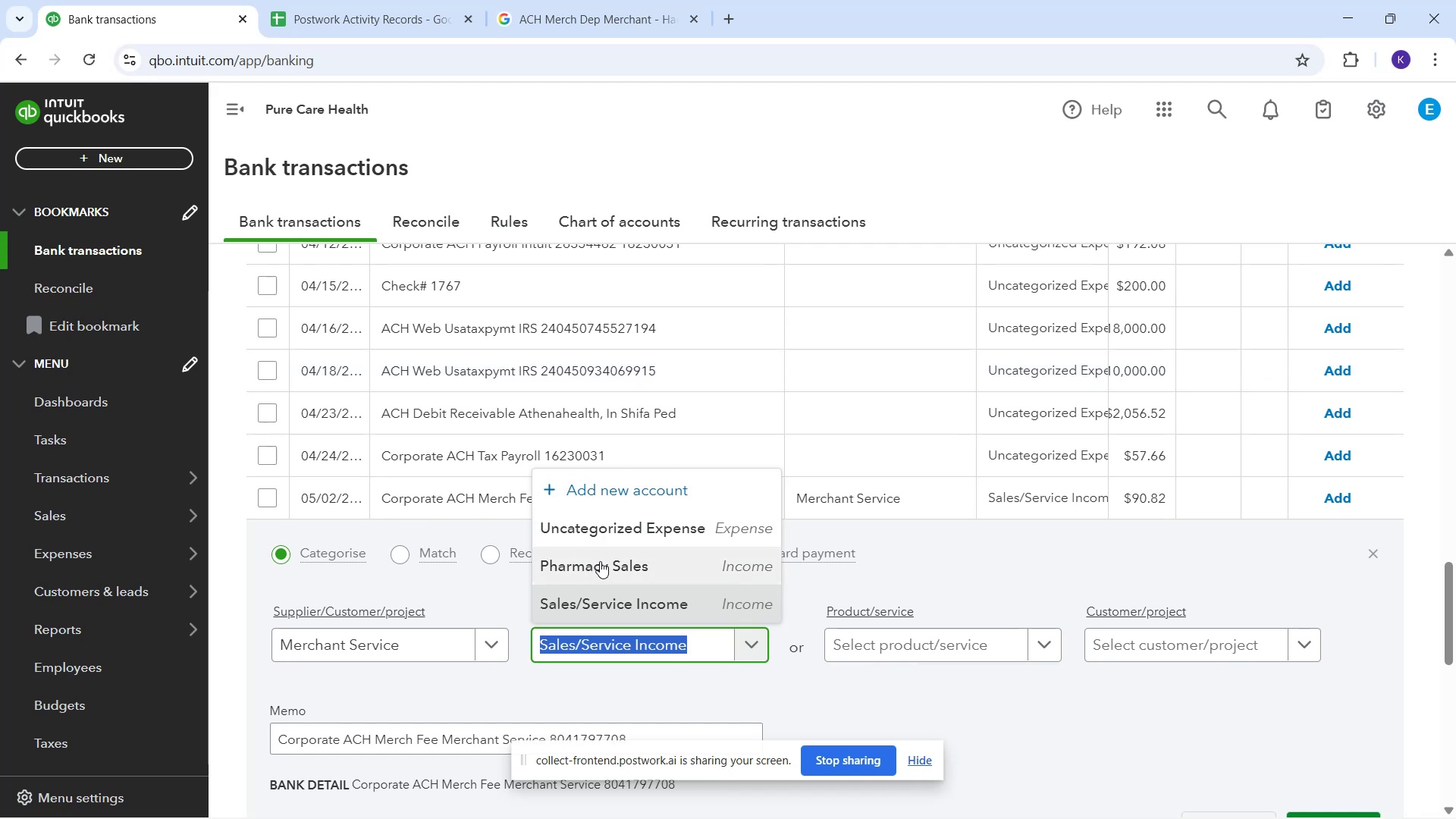 
scroll: coordinate [607, 561], scroll_direction: down, amount: 1.0
 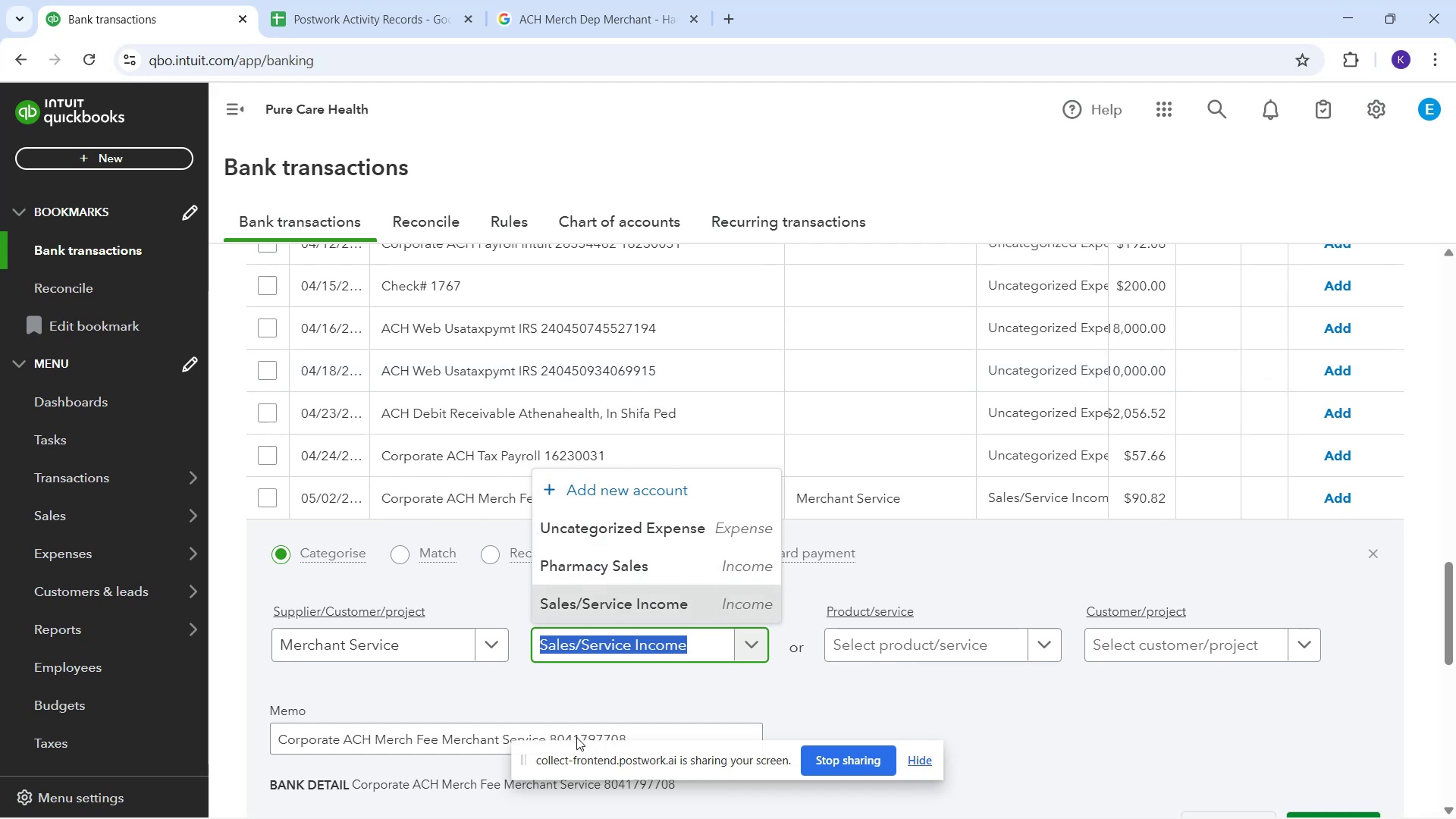 
key(Backspace)
 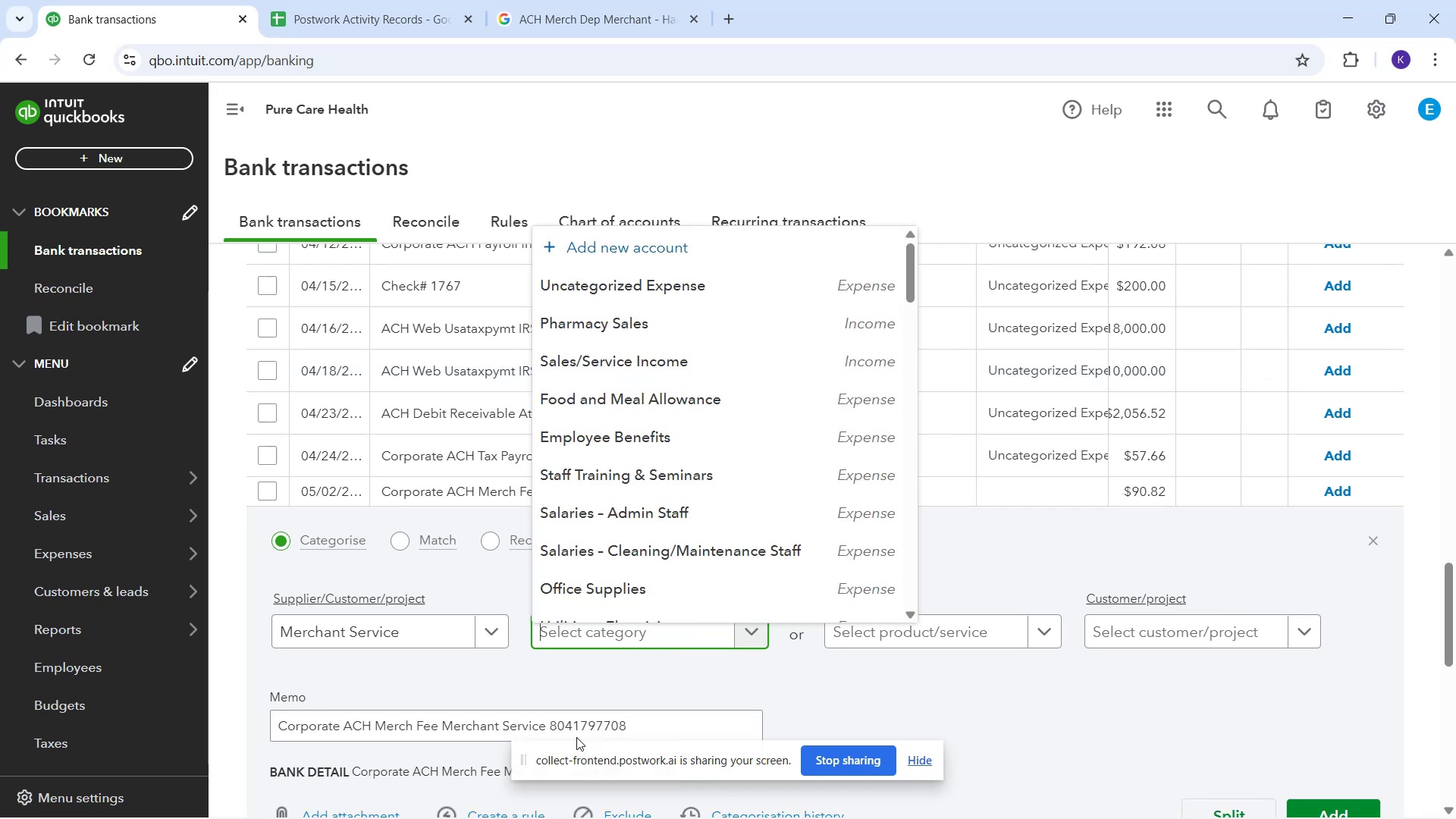 
scroll: coordinate [718, 519], scroll_direction: down, amount: 5.0
 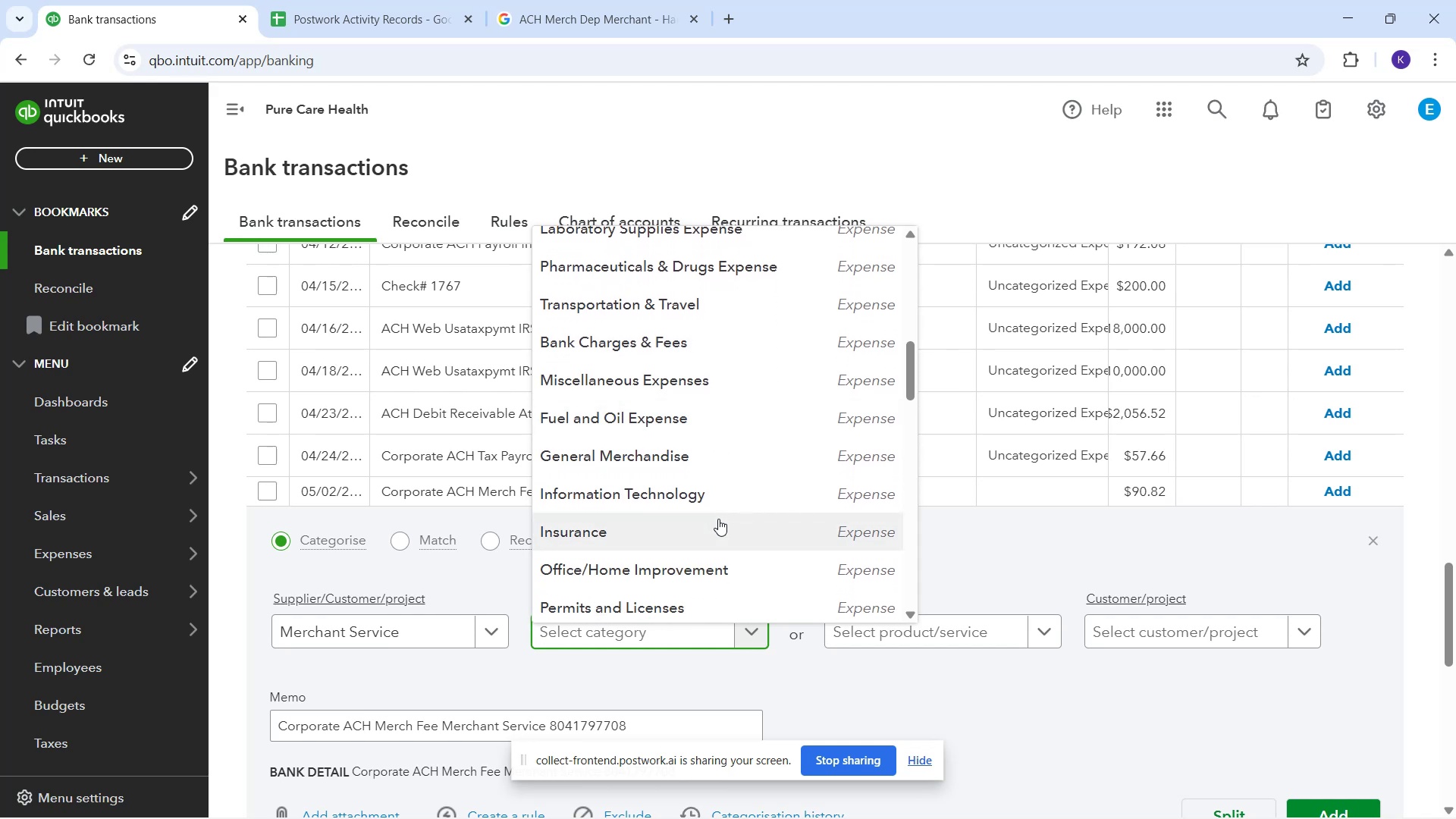 
scroll: coordinate [718, 519], scroll_direction: down, amount: 5.0
 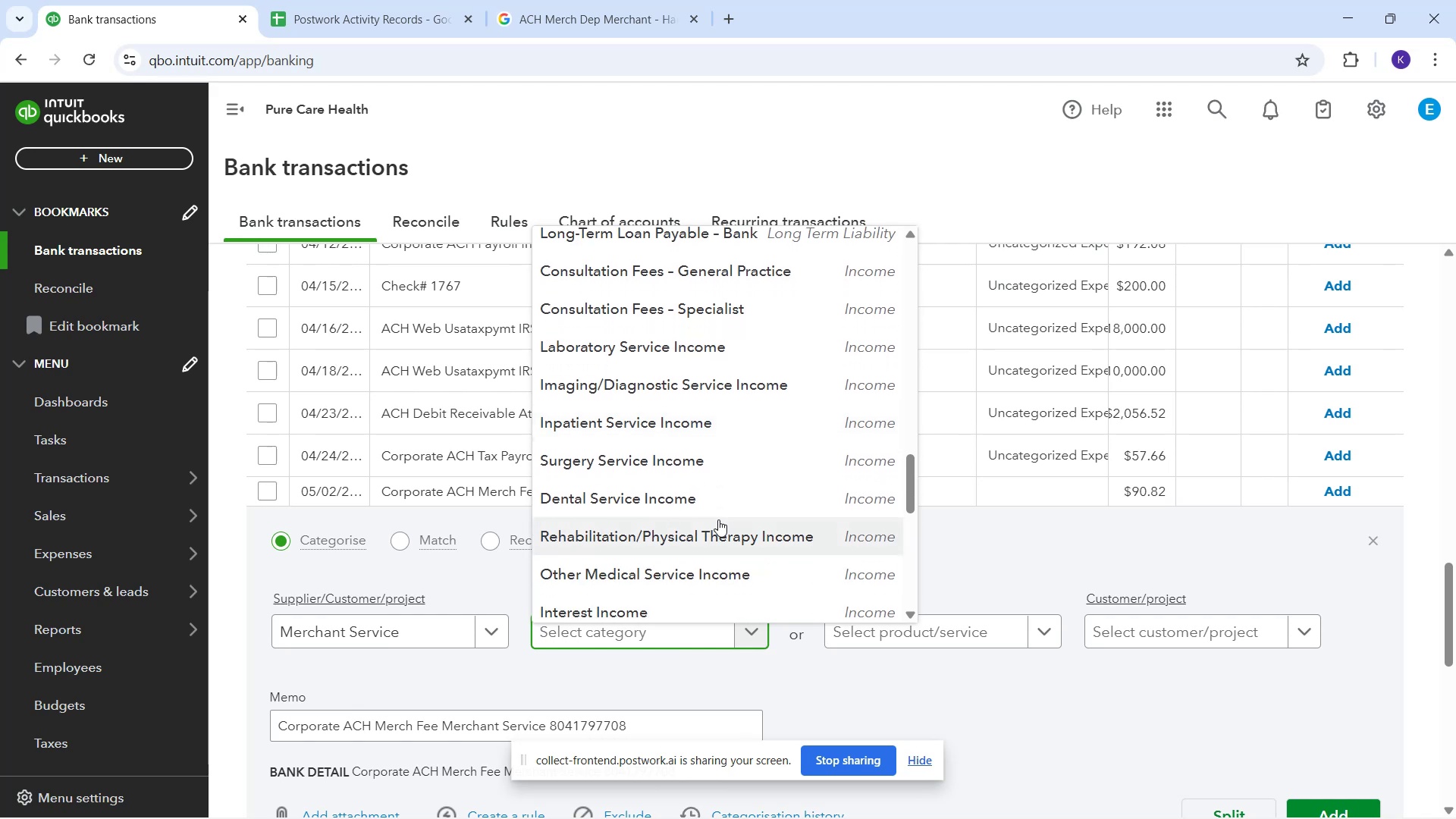 
scroll: coordinate [591, 472], scroll_direction: down, amount: 6.0
 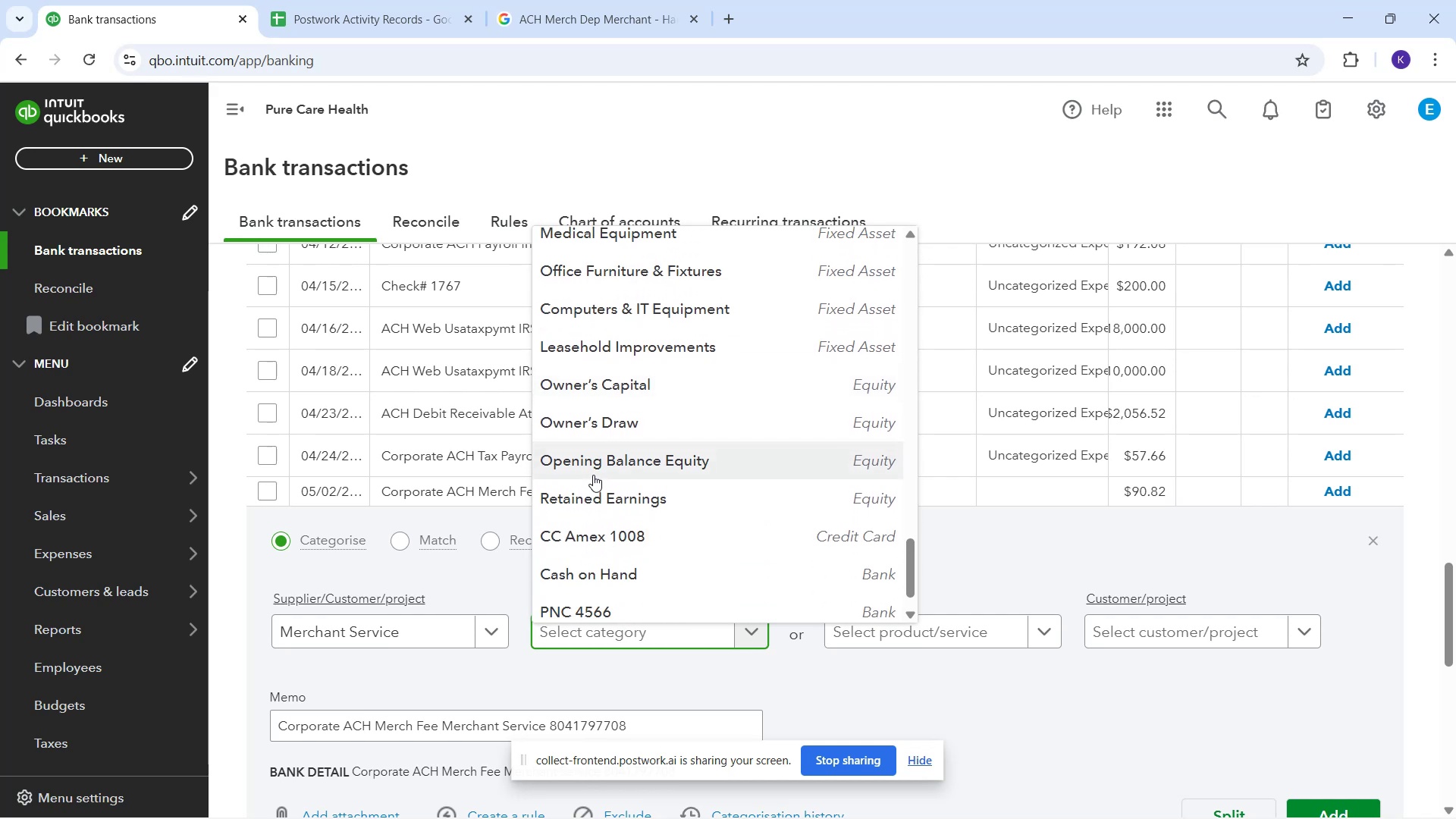 
scroll: coordinate [596, 475], scroll_direction: down, amount: 3.0
 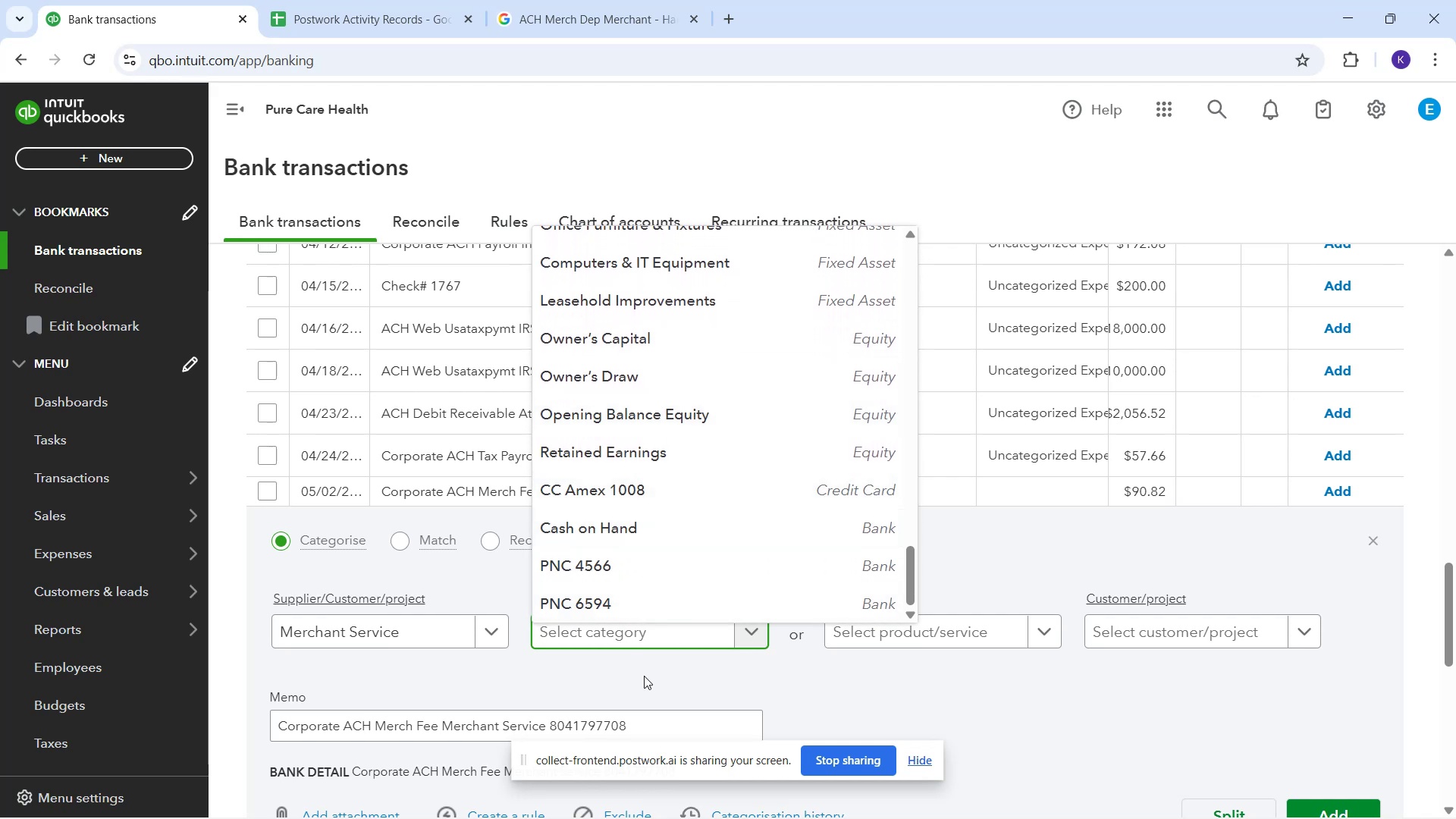 
left_click([645, 676])
 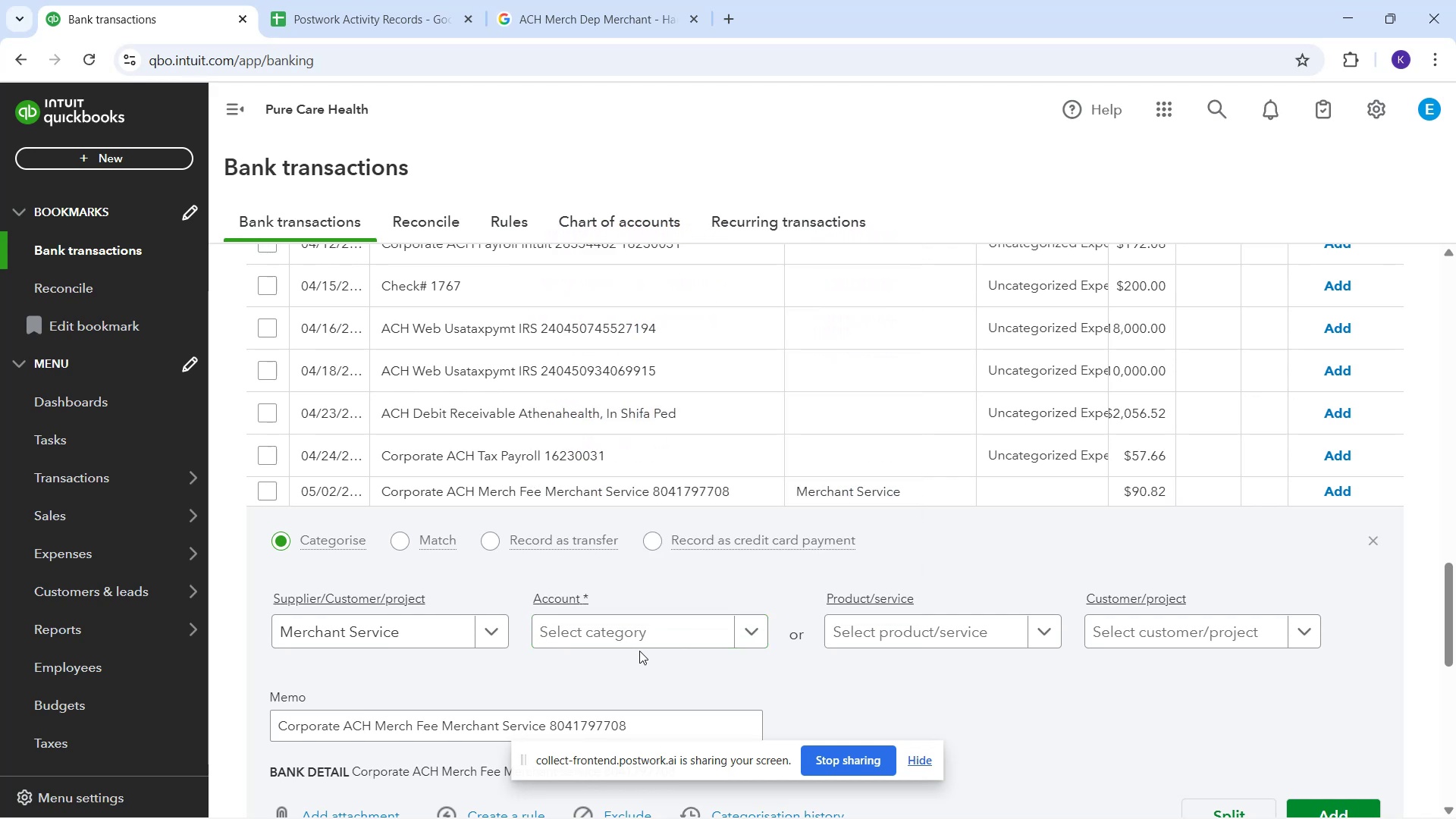 
scroll: coordinate [610, 427], scroll_direction: down, amount: 2.0
 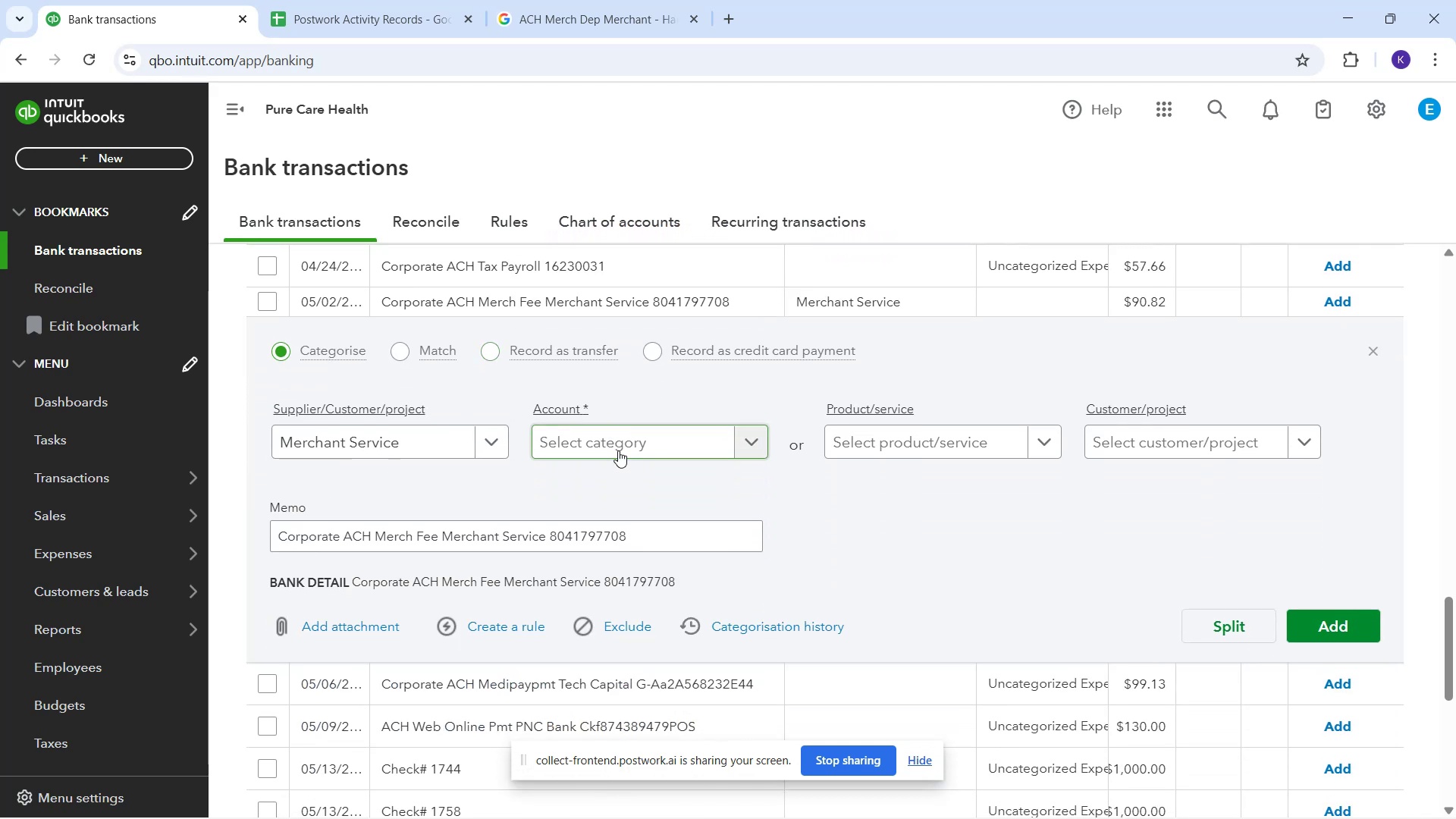 
left_click_drag(start_coordinate=[592, 410], to_coordinate=[596, 413])
 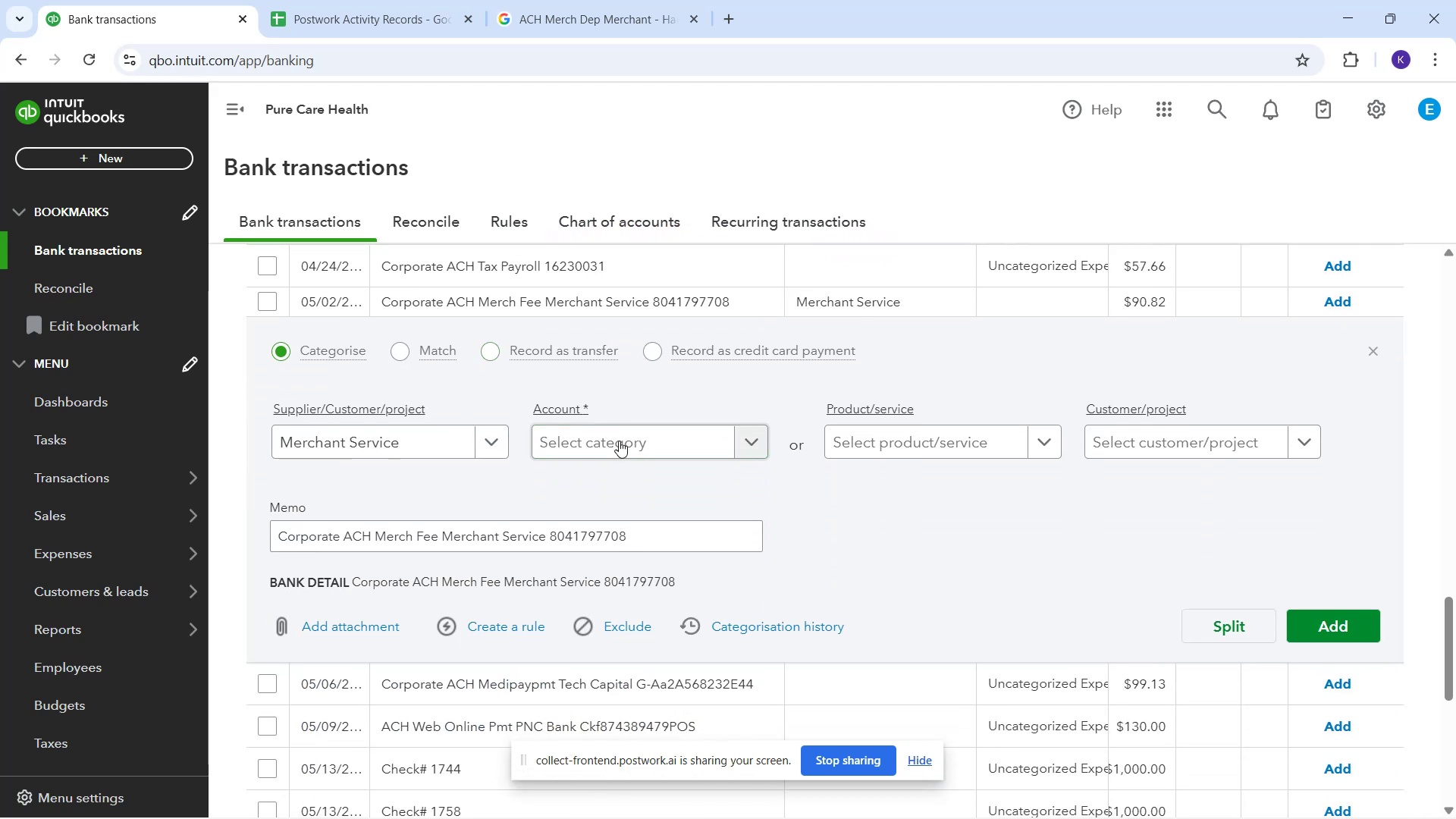 
left_click_drag(start_coordinate=[619, 441], to_coordinate=[620, 447])
 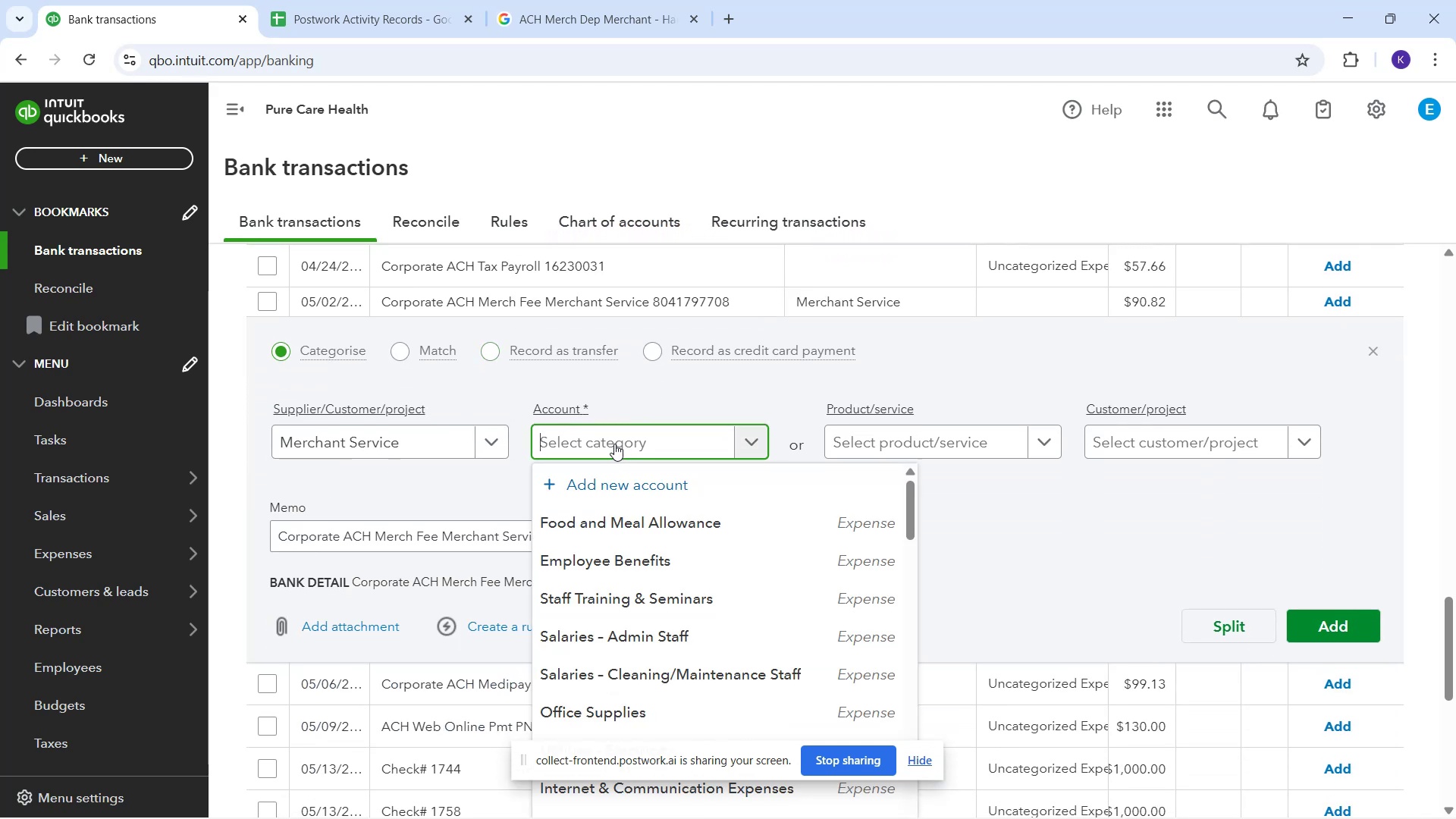 
type(ser)
 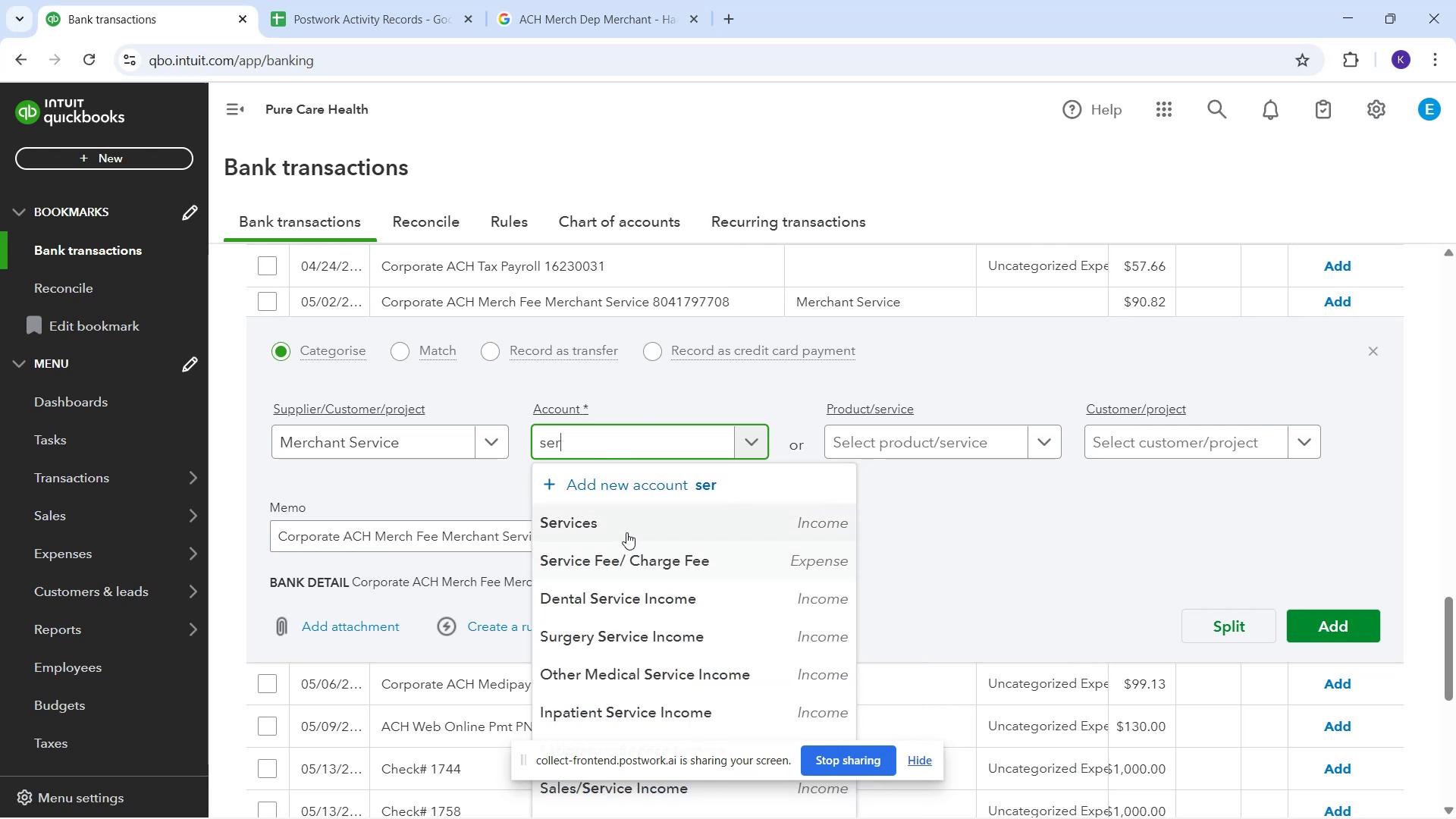 
left_click([624, 518])
 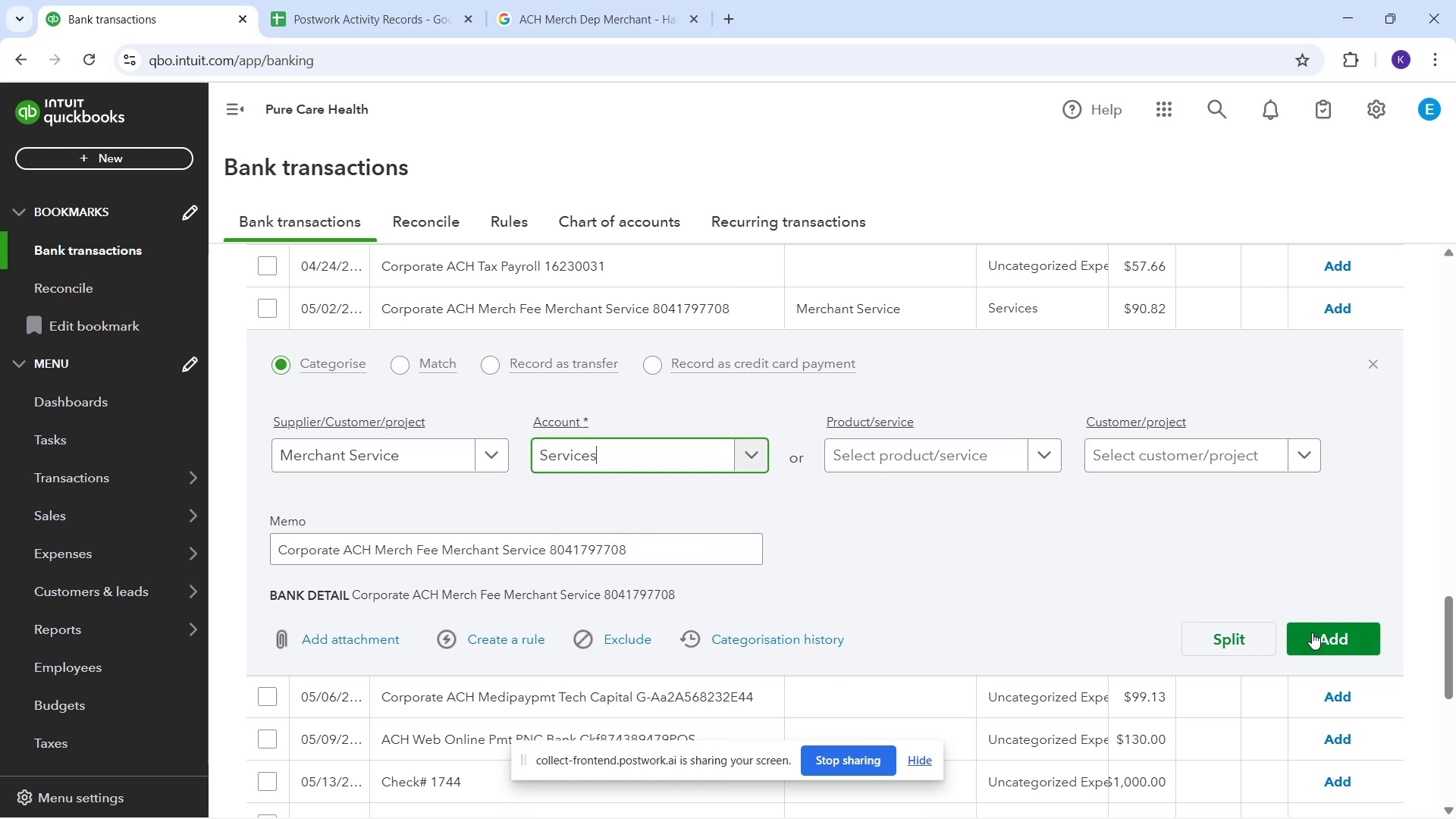 
left_click([1317, 645])
 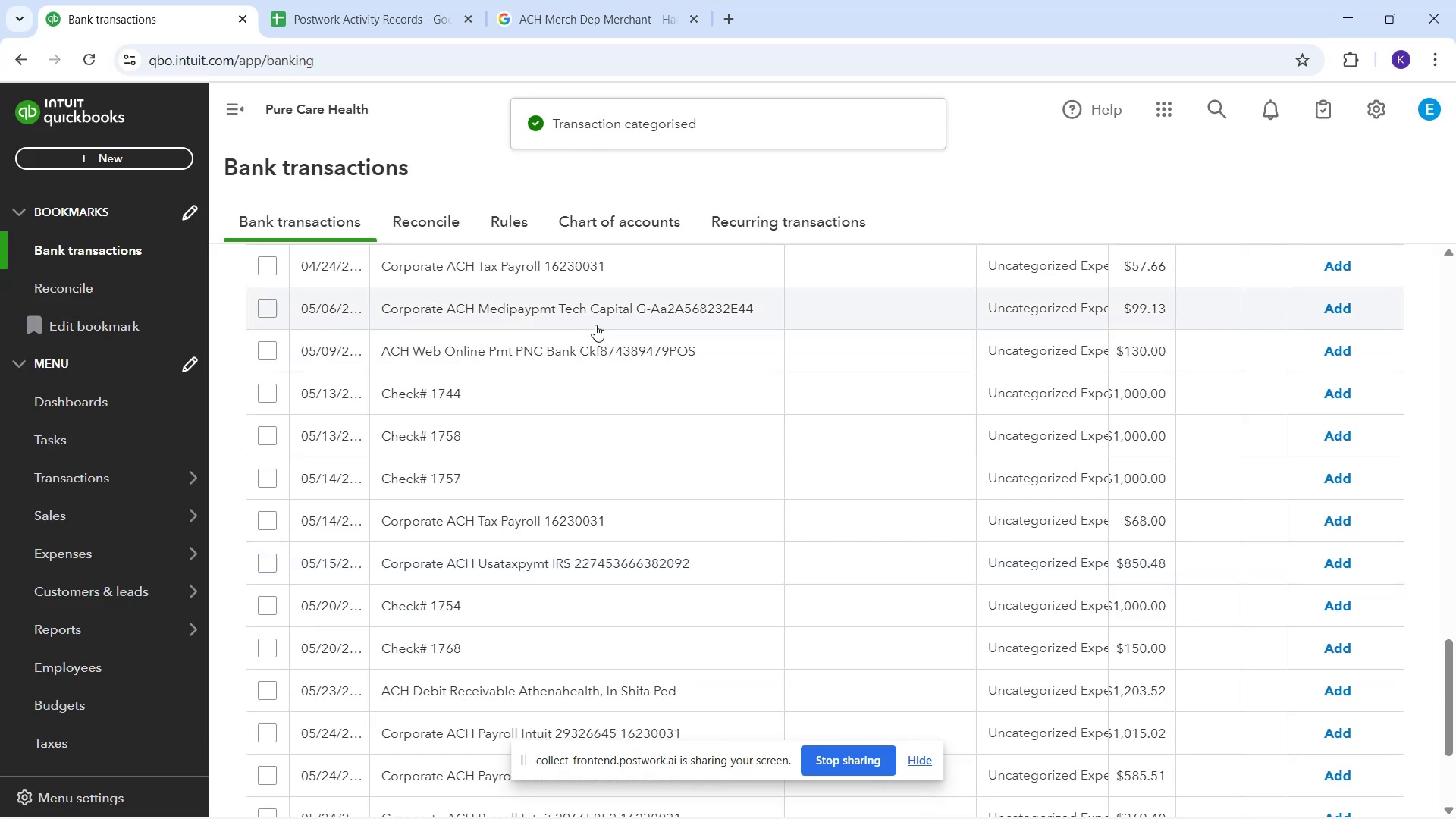 
scroll: coordinate [640, 337], scroll_direction: up, amount: 6.0
 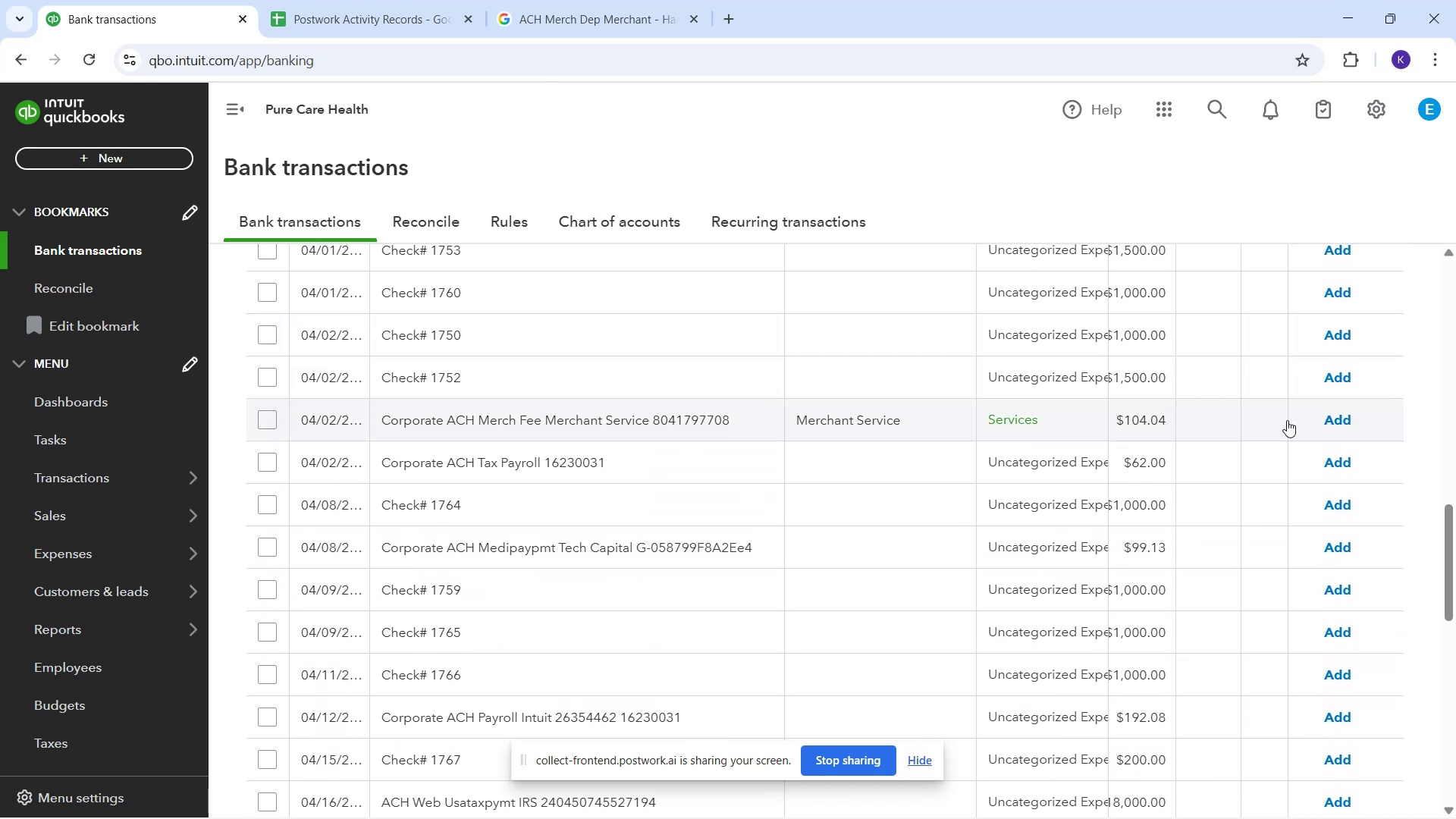 
mouse_move([1326, 412])
 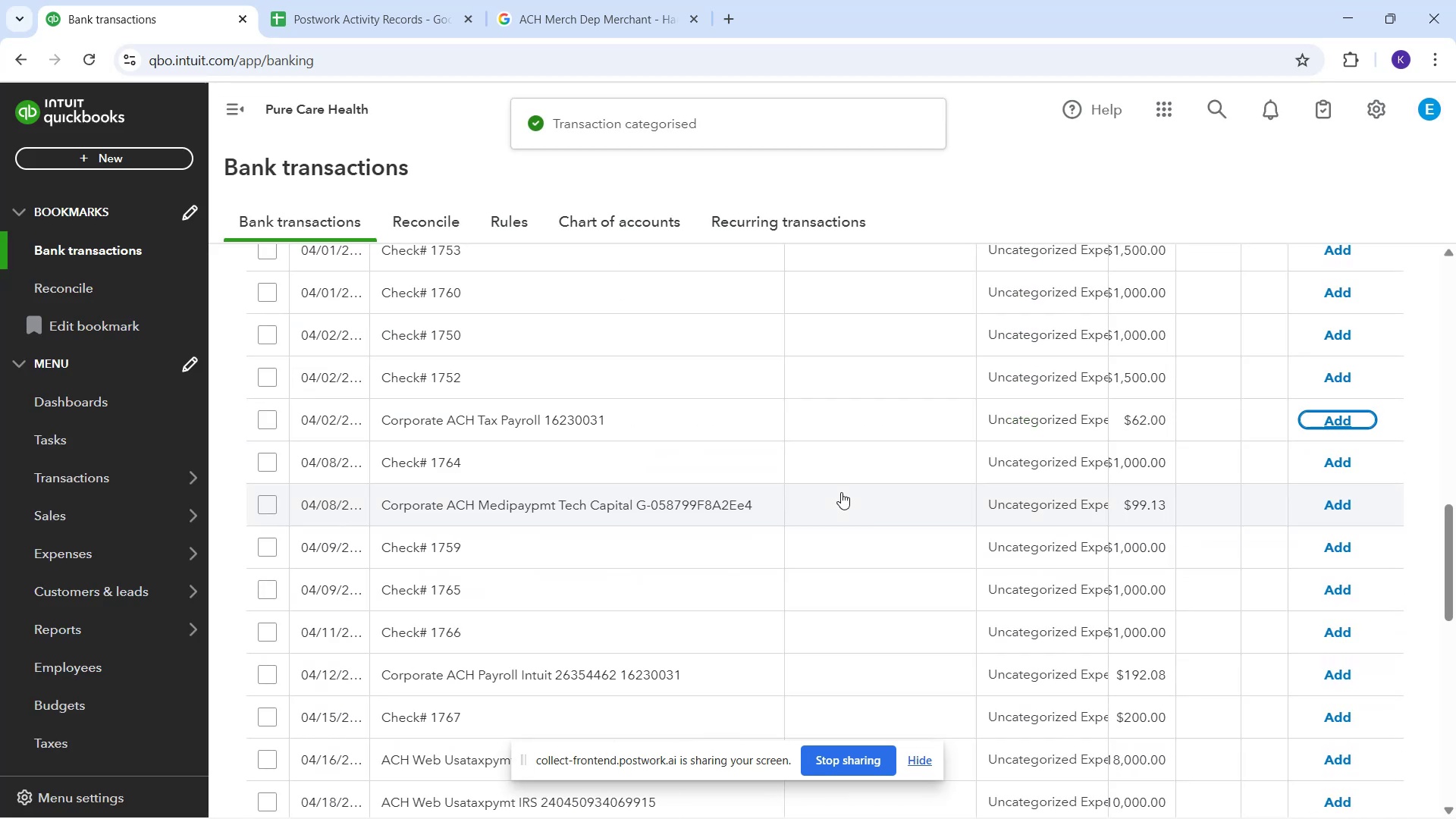 
scroll: coordinate [620, 380], scroll_direction: up, amount: 6.0
 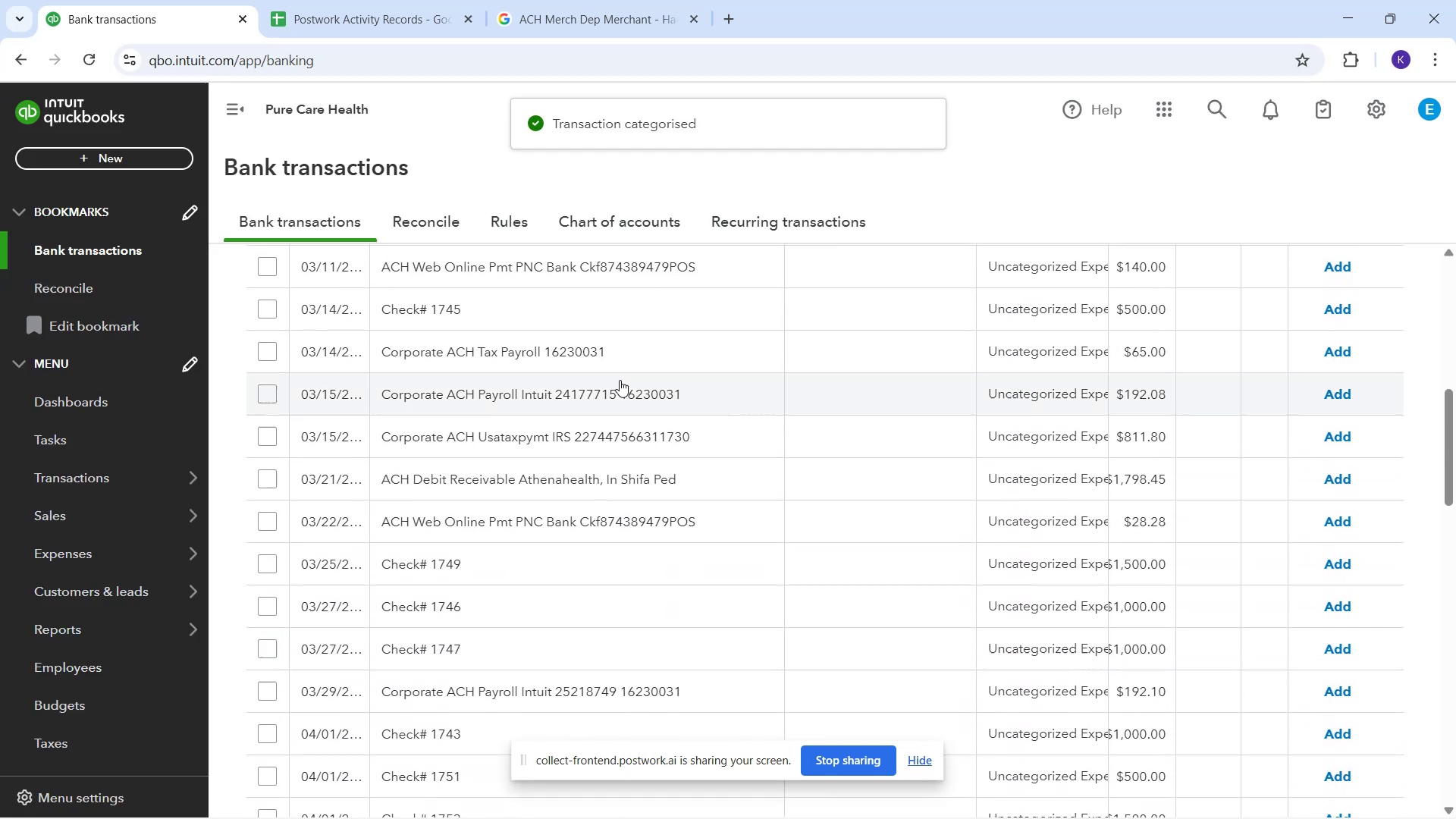 
scroll: coordinate [673, 424], scroll_direction: down, amount: 2.0
 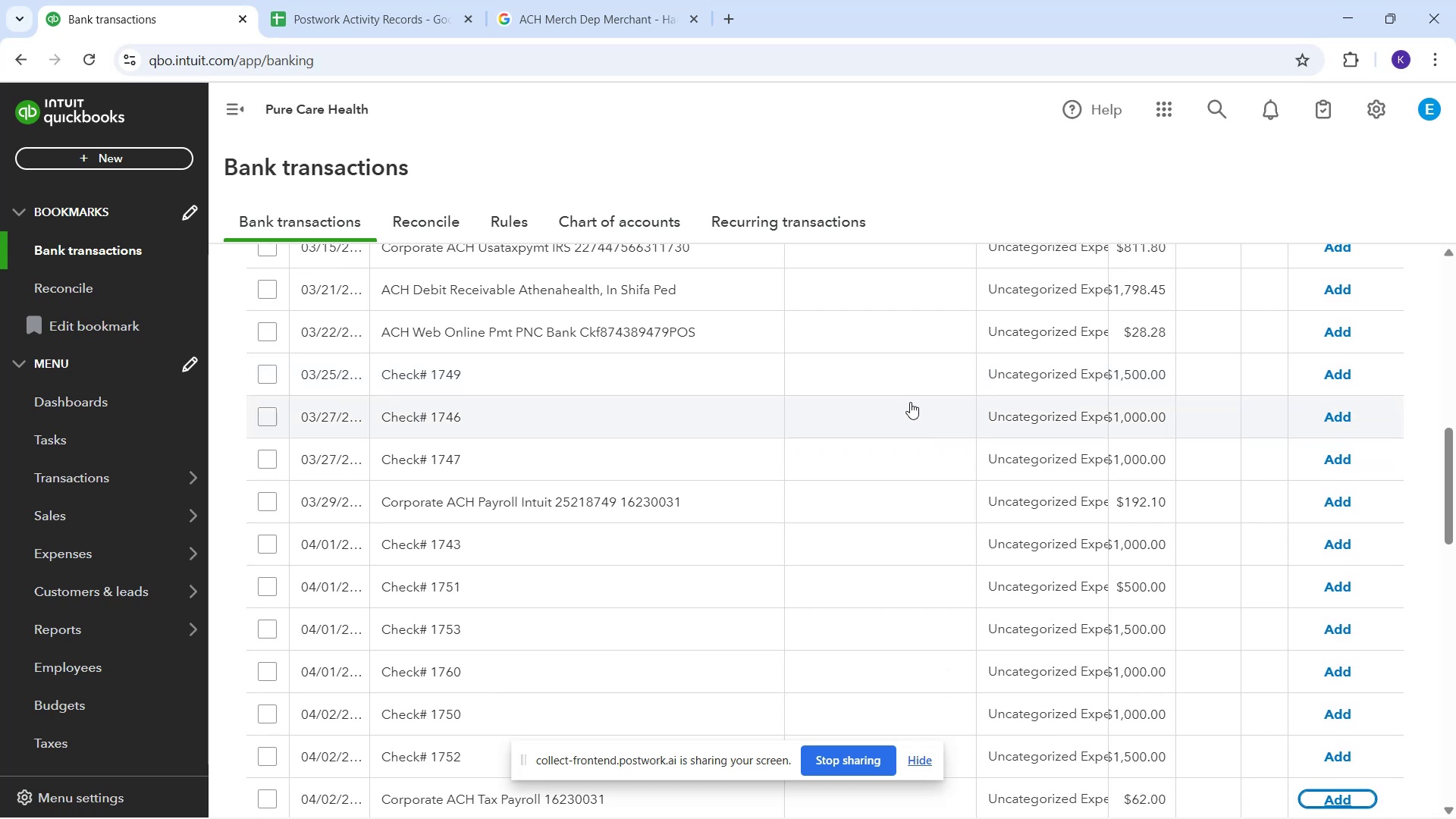 
wait(10.75)
 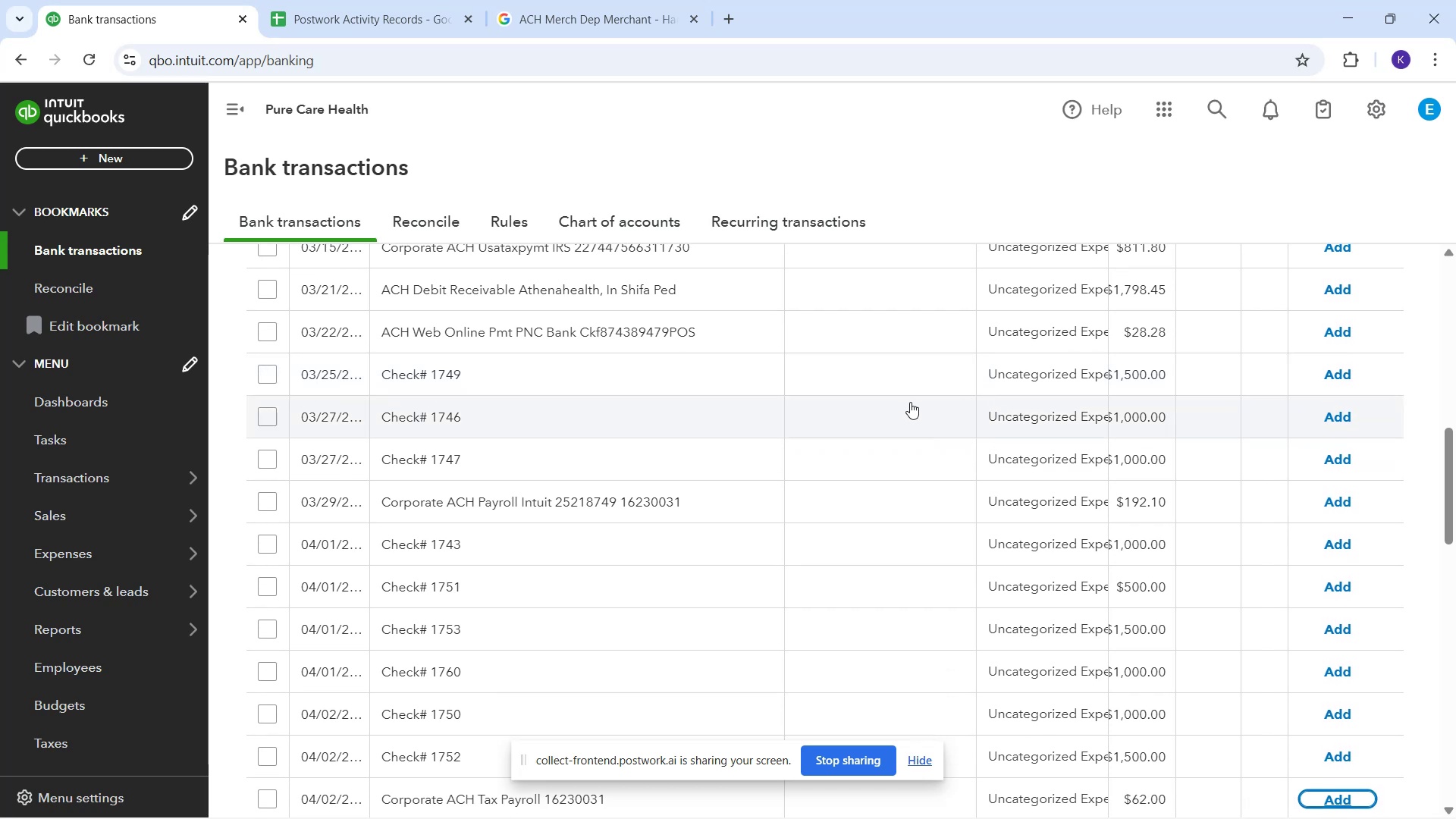 
left_click([904, 512])
 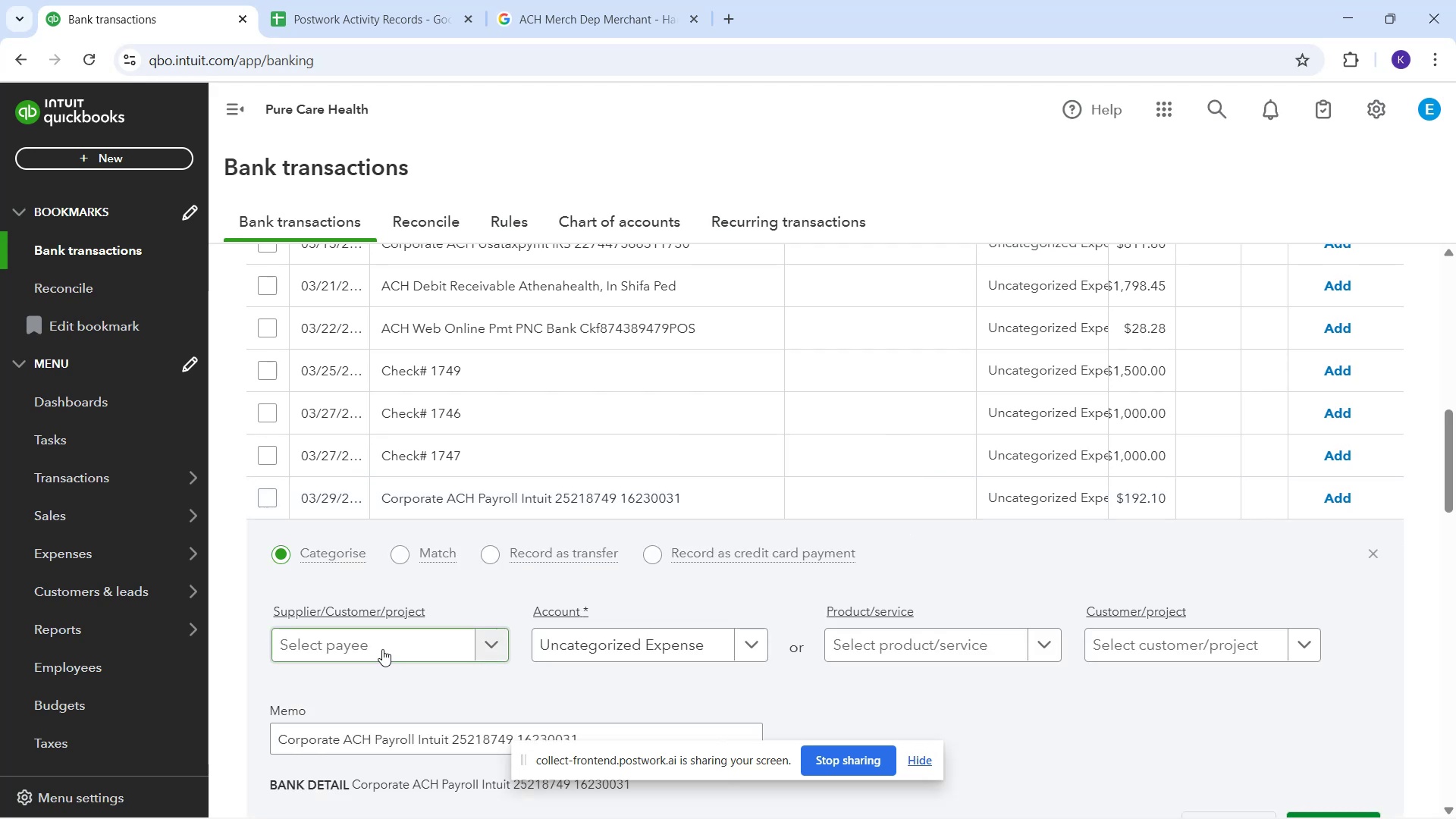 
left_click([375, 647])
 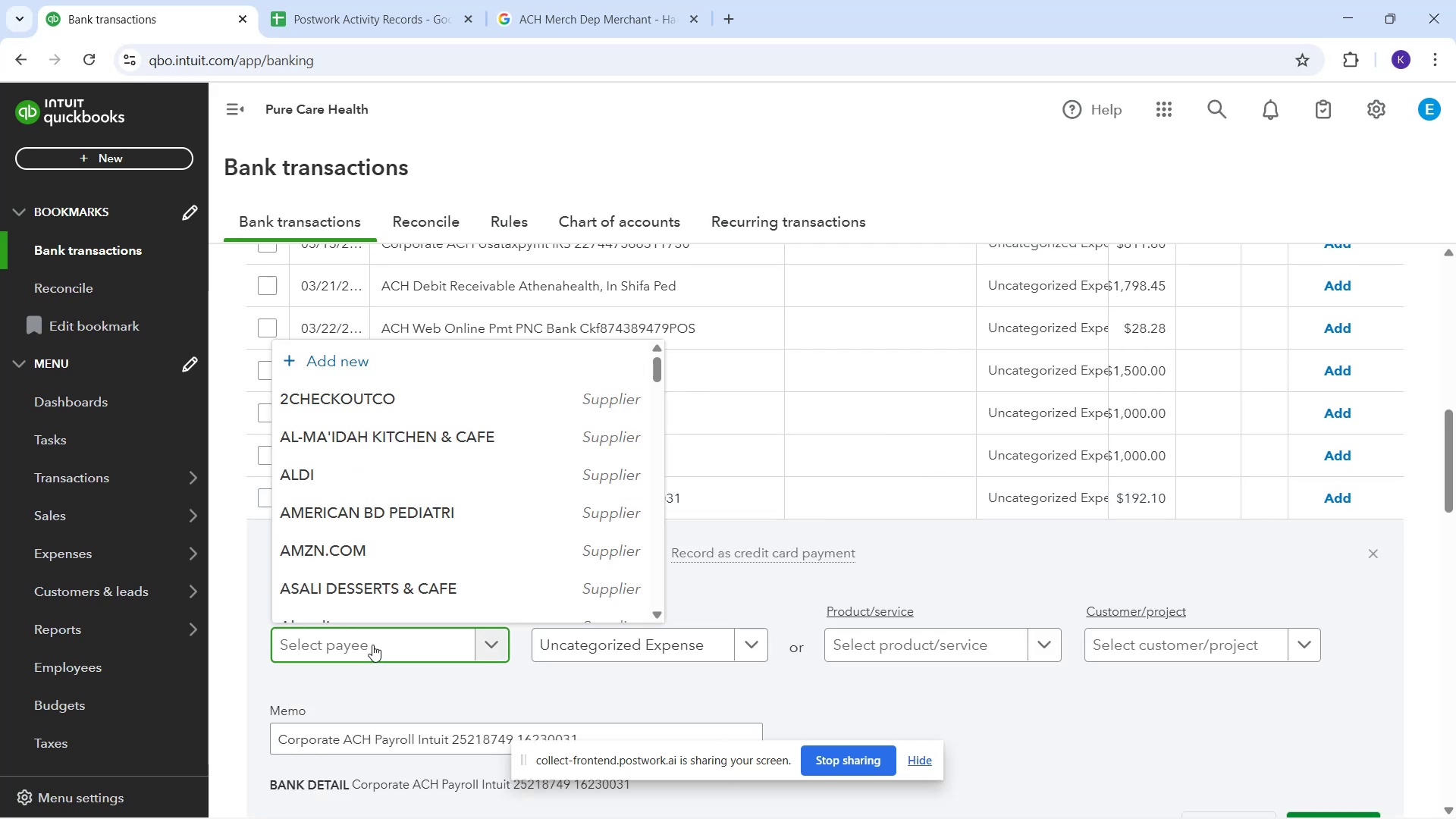 
type(intui)
 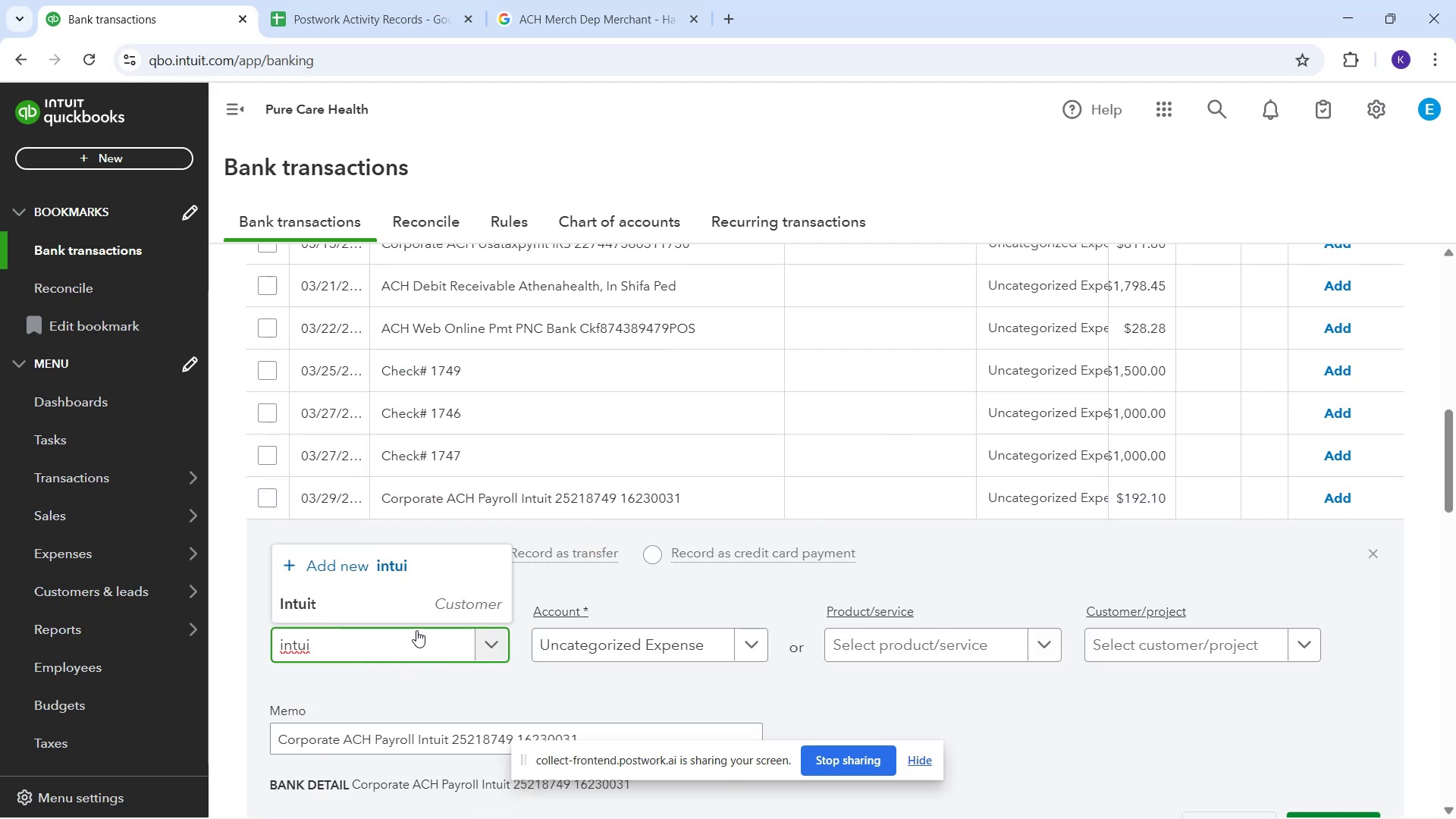 
left_click([406, 616])
 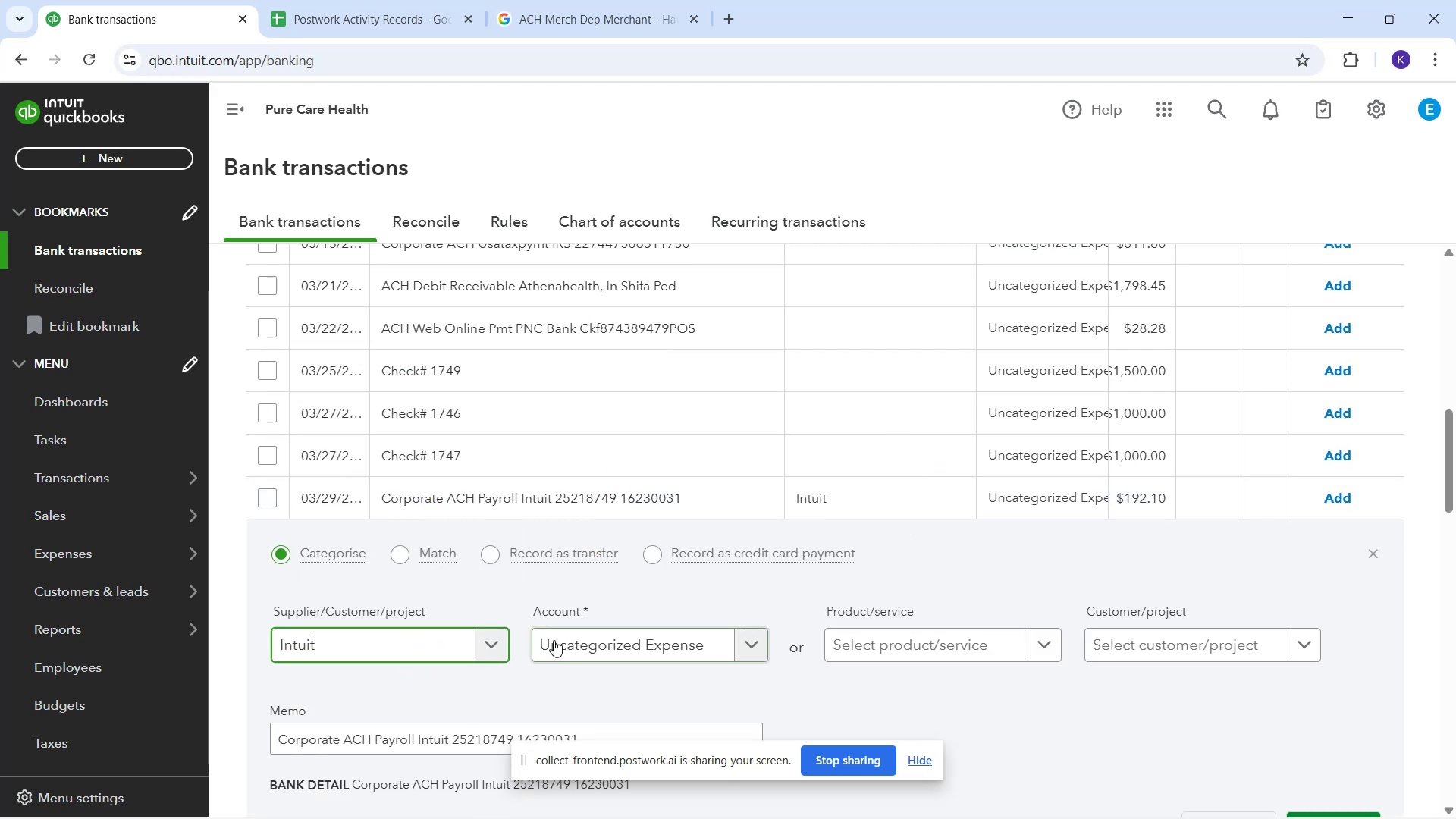 
left_click([554, 640])
 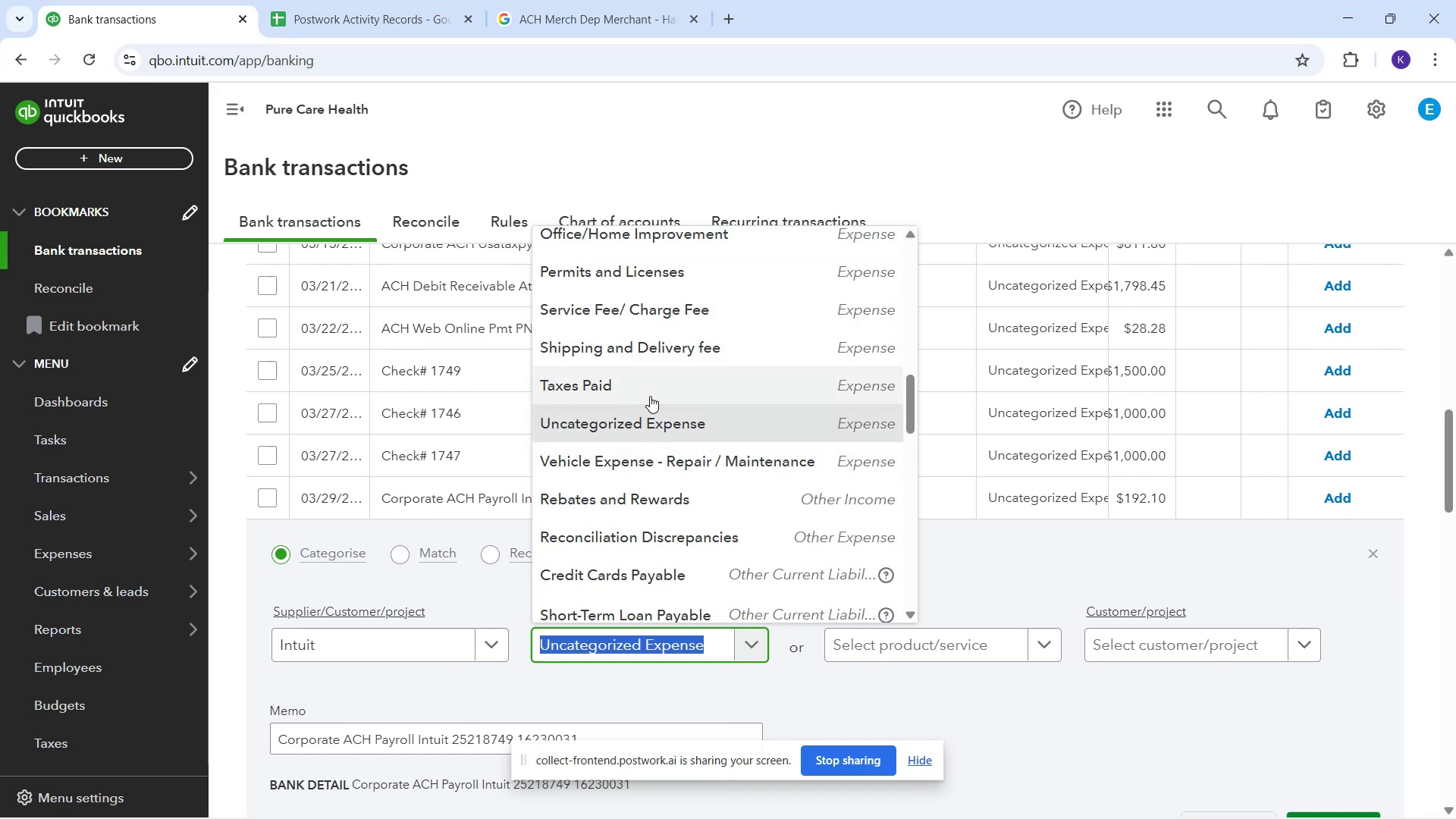 
wait(6.61)
 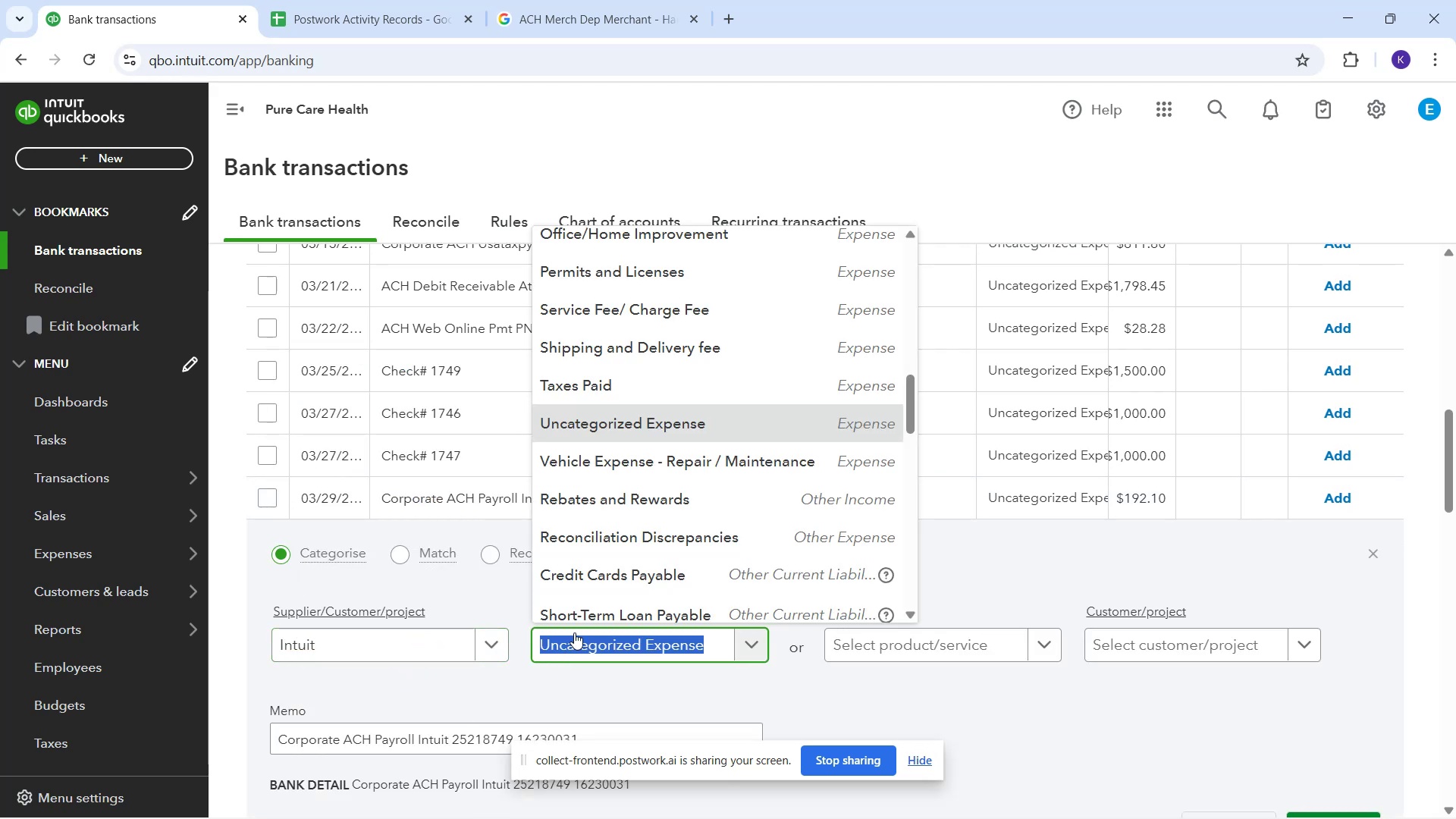 
type(sal)
 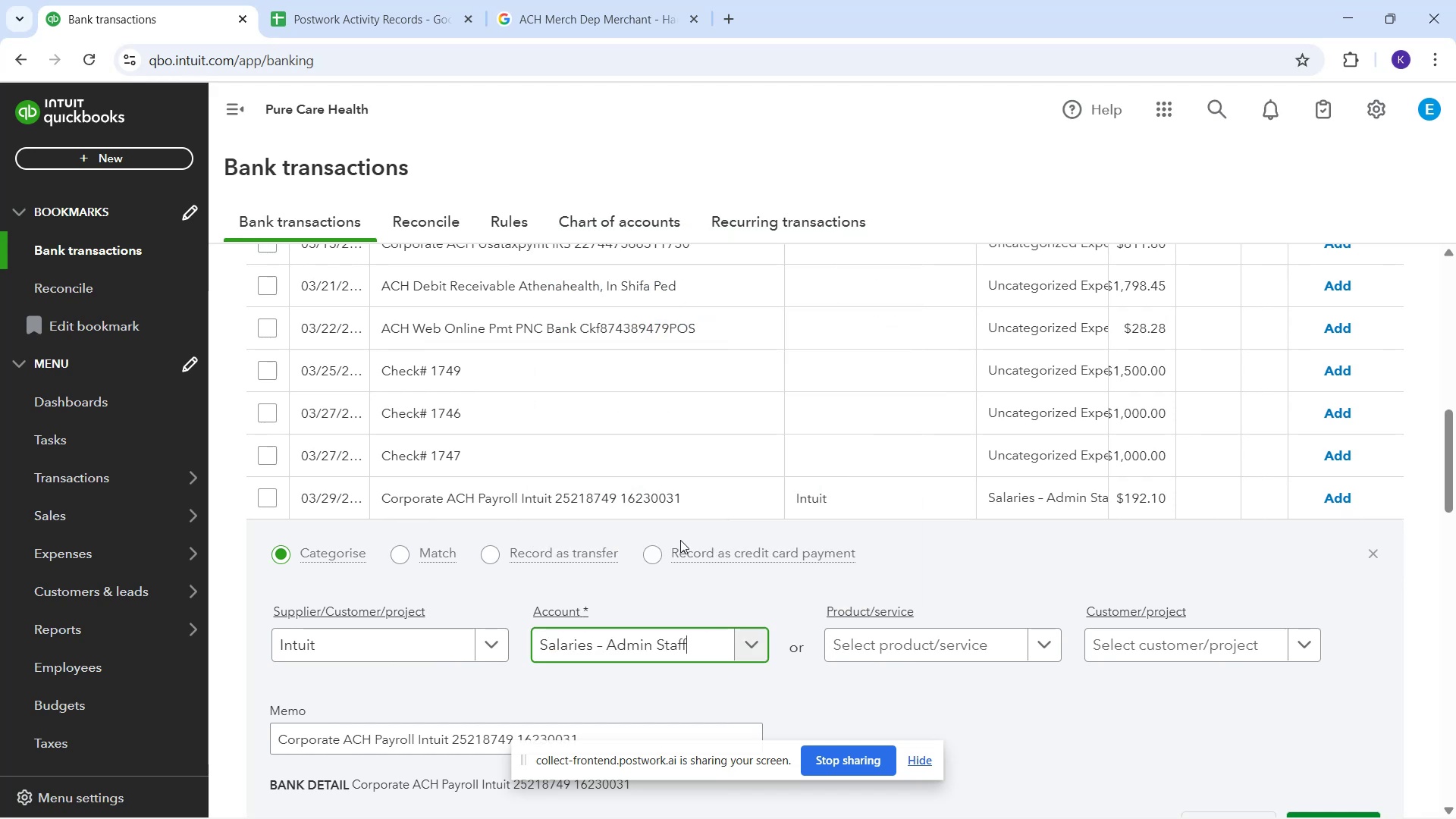 
wait(5.12)
 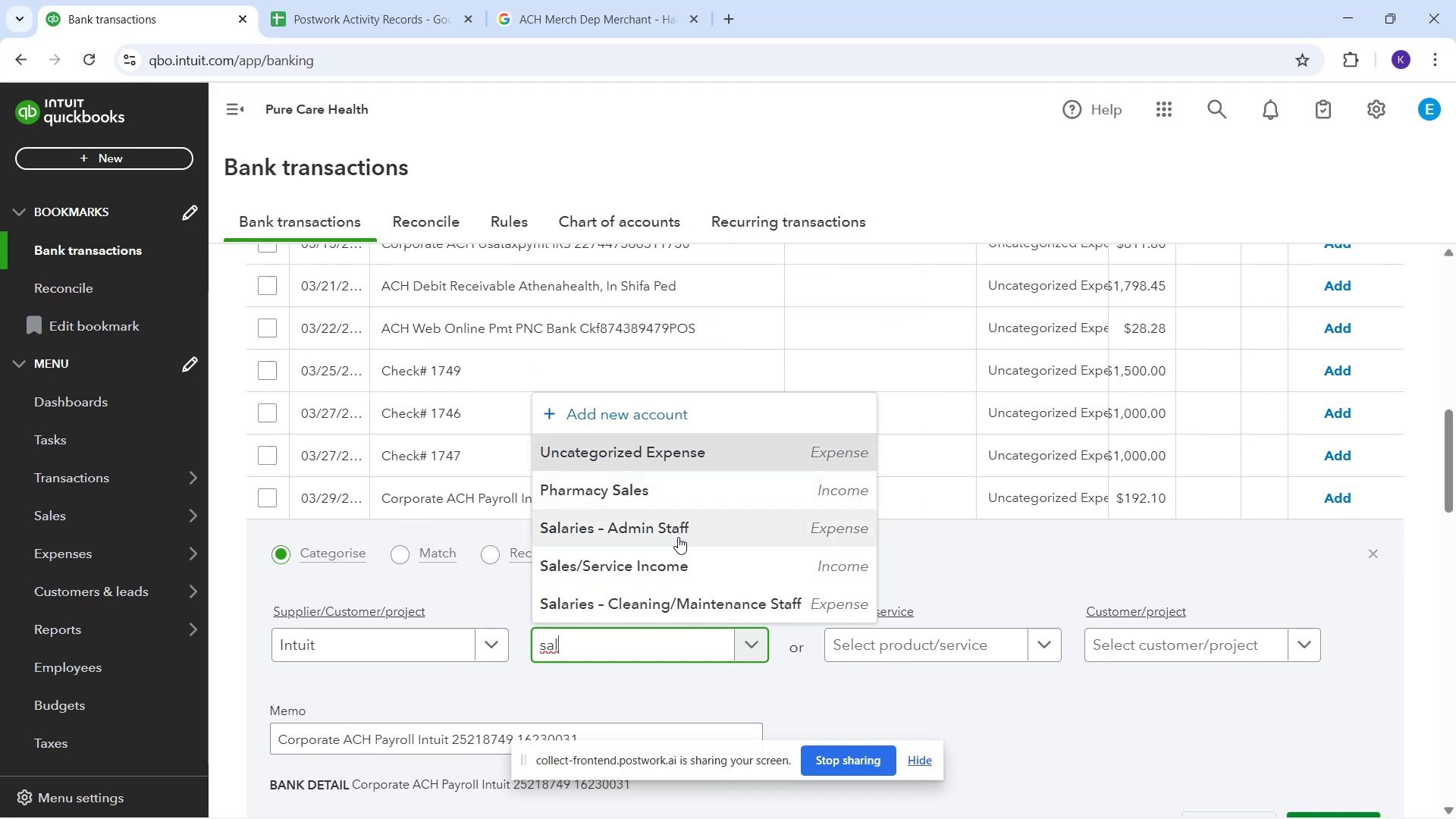 
scroll: coordinate [1128, 546], scroll_direction: down, amount: 1.0
 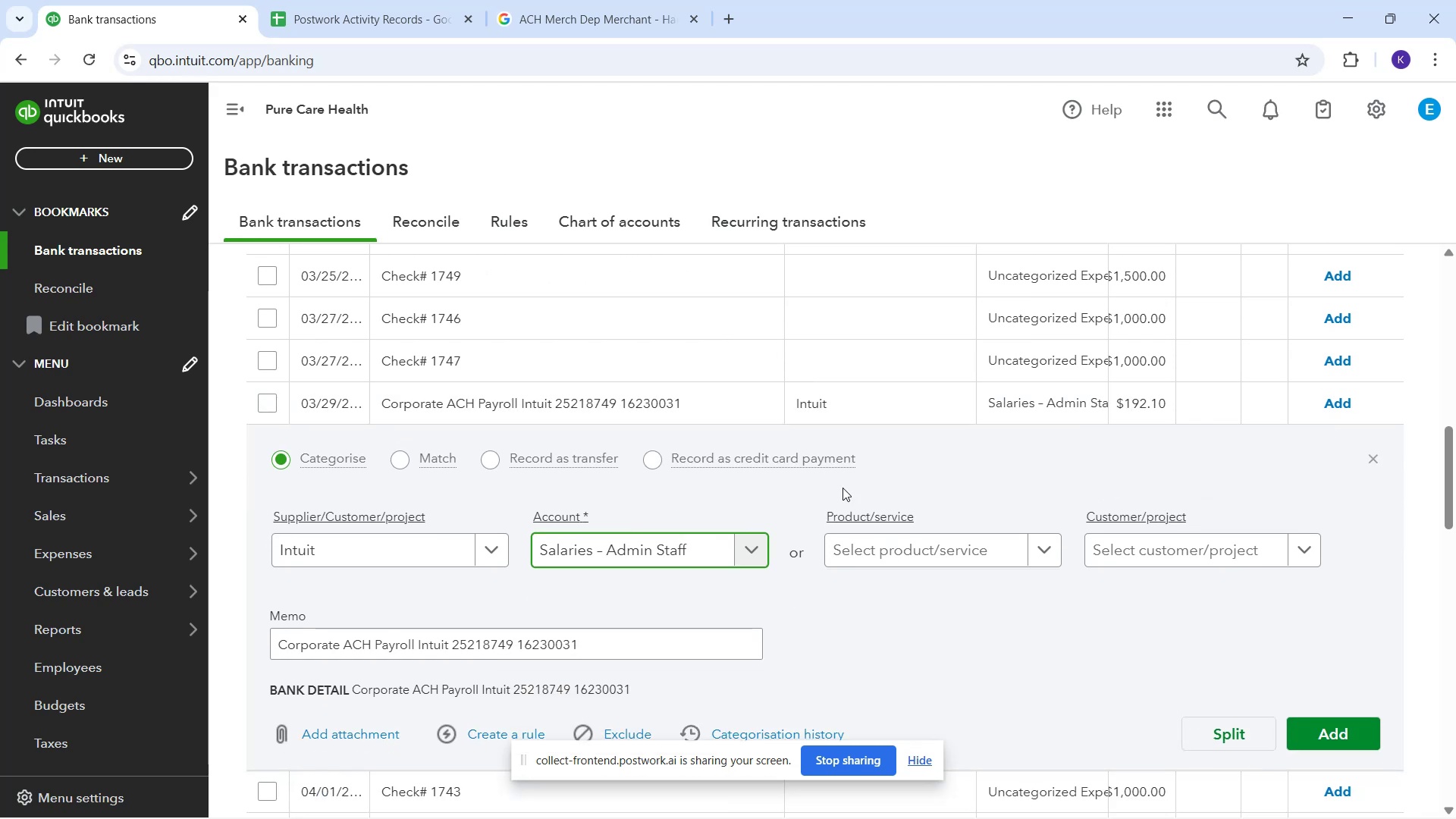 
mouse_move([680, 579])
 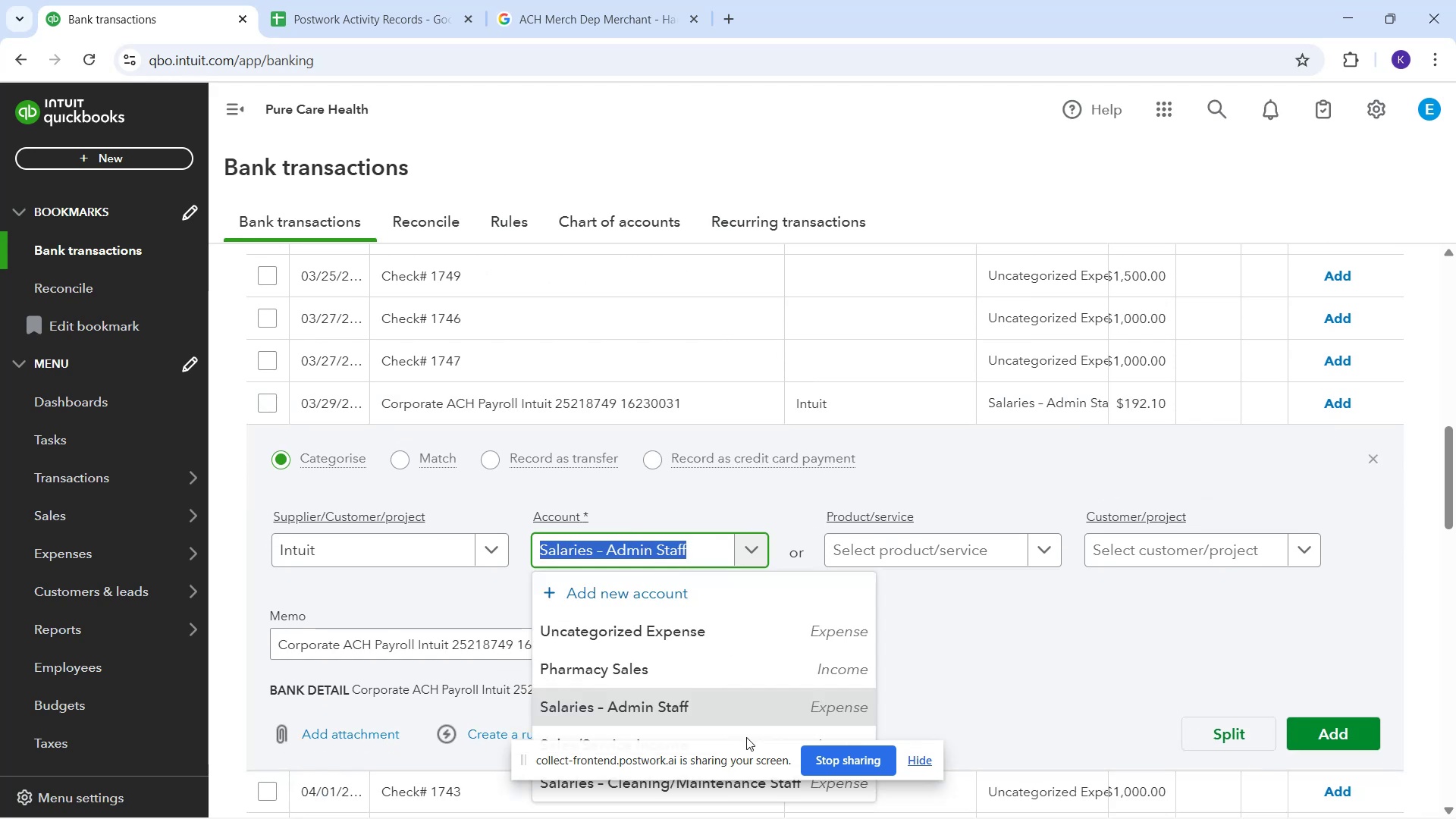 
scroll: coordinate [743, 634], scroll_direction: down, amount: 2.0
 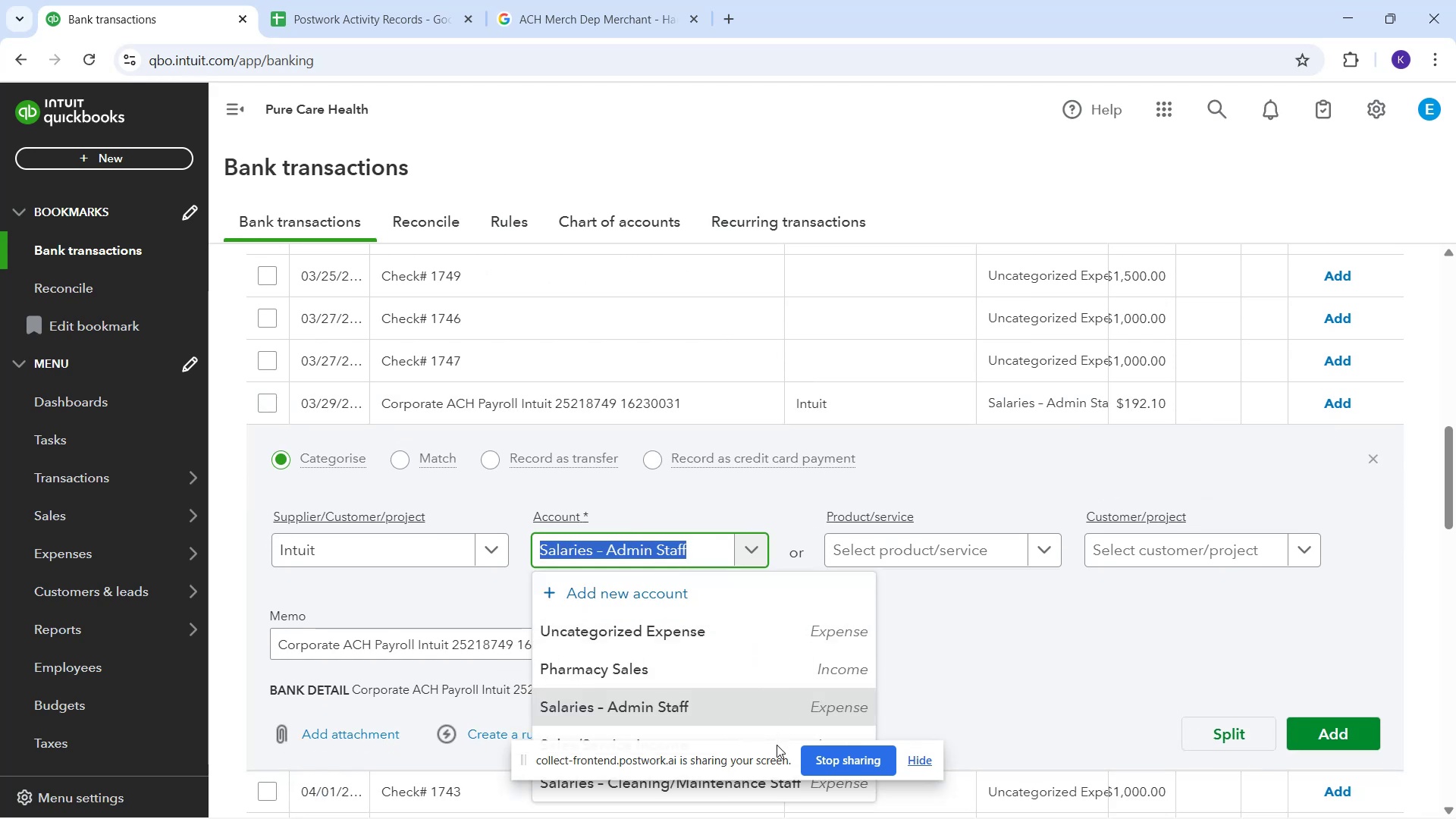 
left_click_drag(start_coordinate=[774, 755], to_coordinate=[1103, 16])
 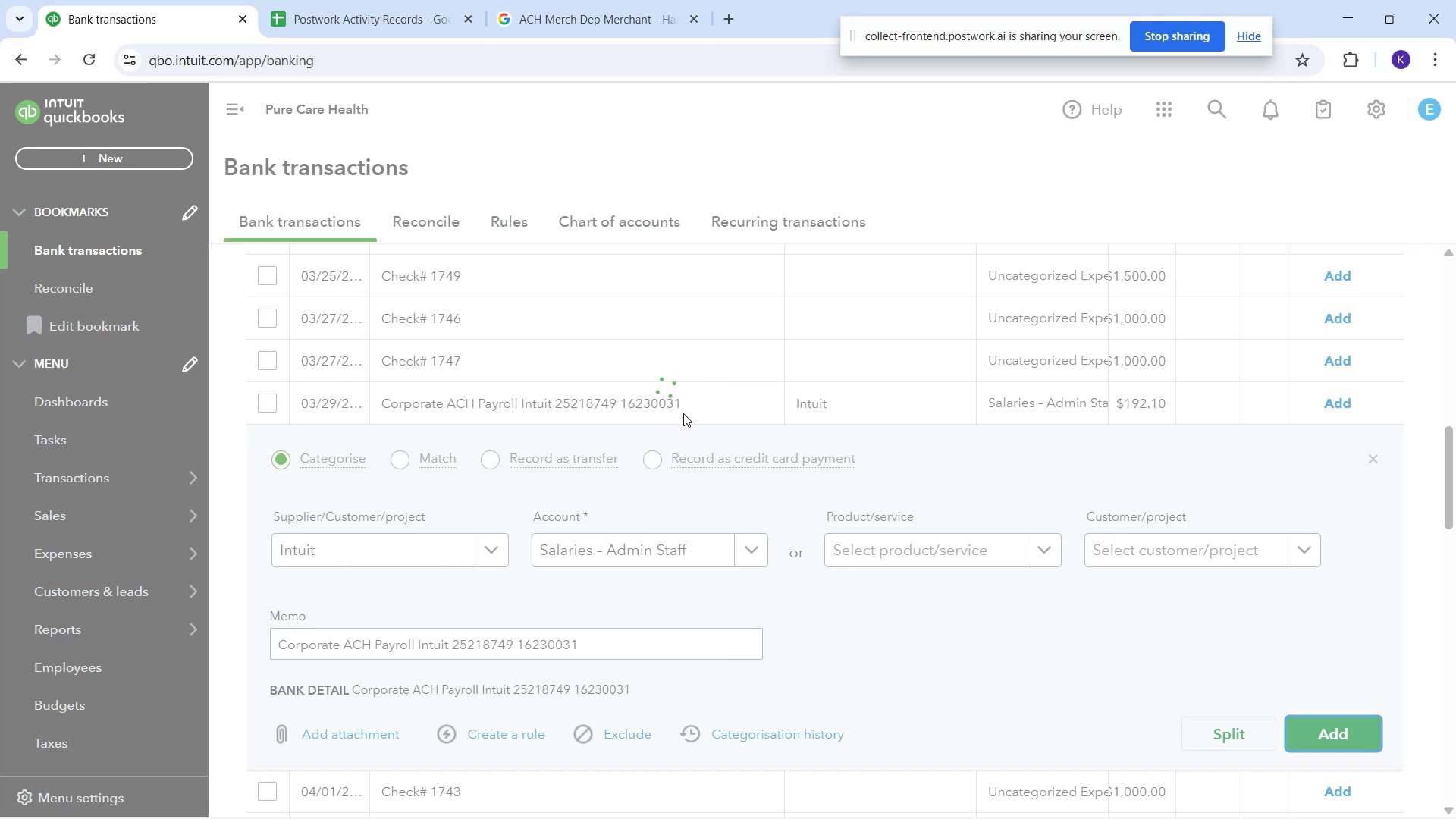 
wait(5.85)
 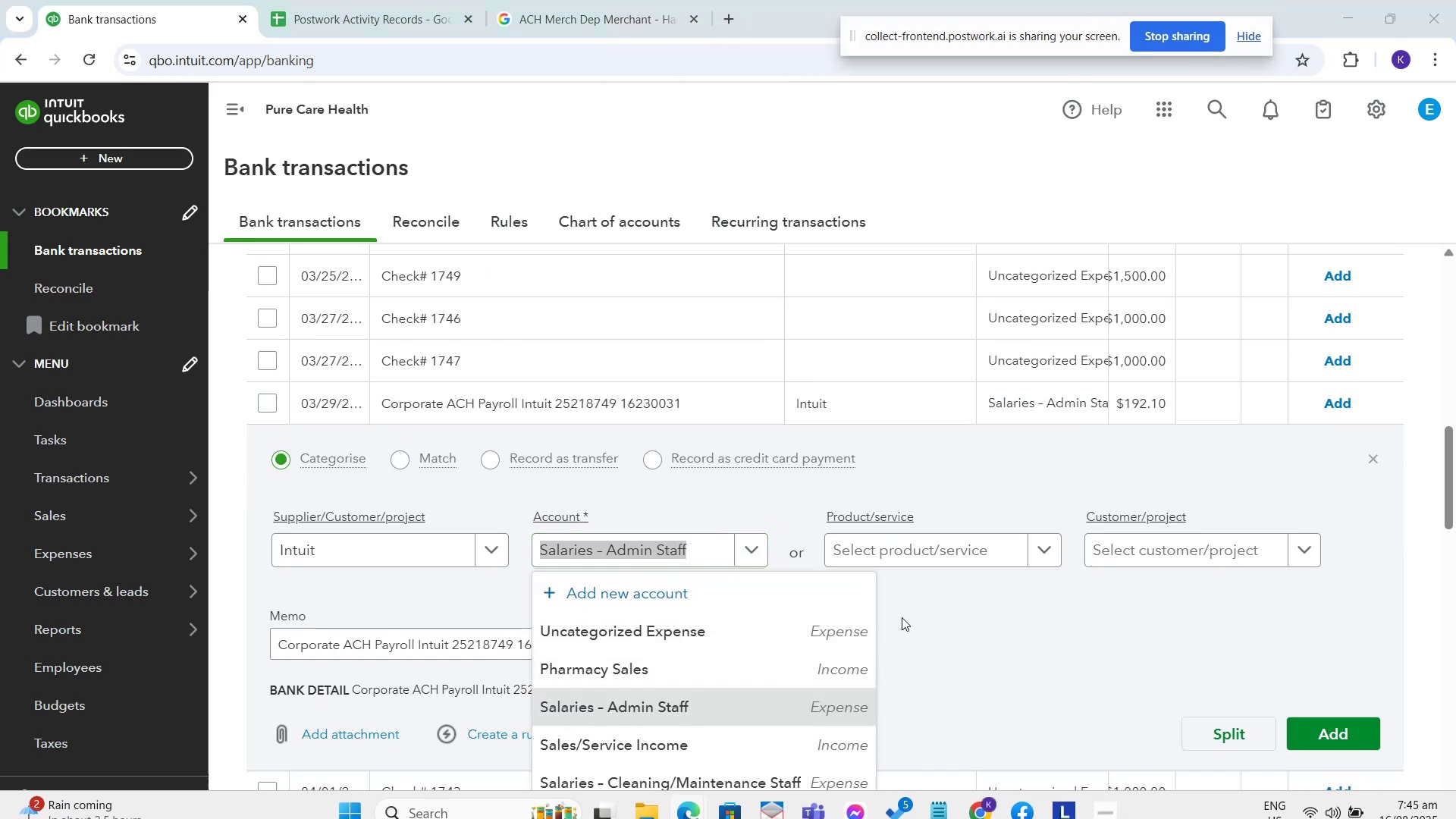 
scroll: coordinate [685, 429], scroll_direction: down, amount: 6.0
 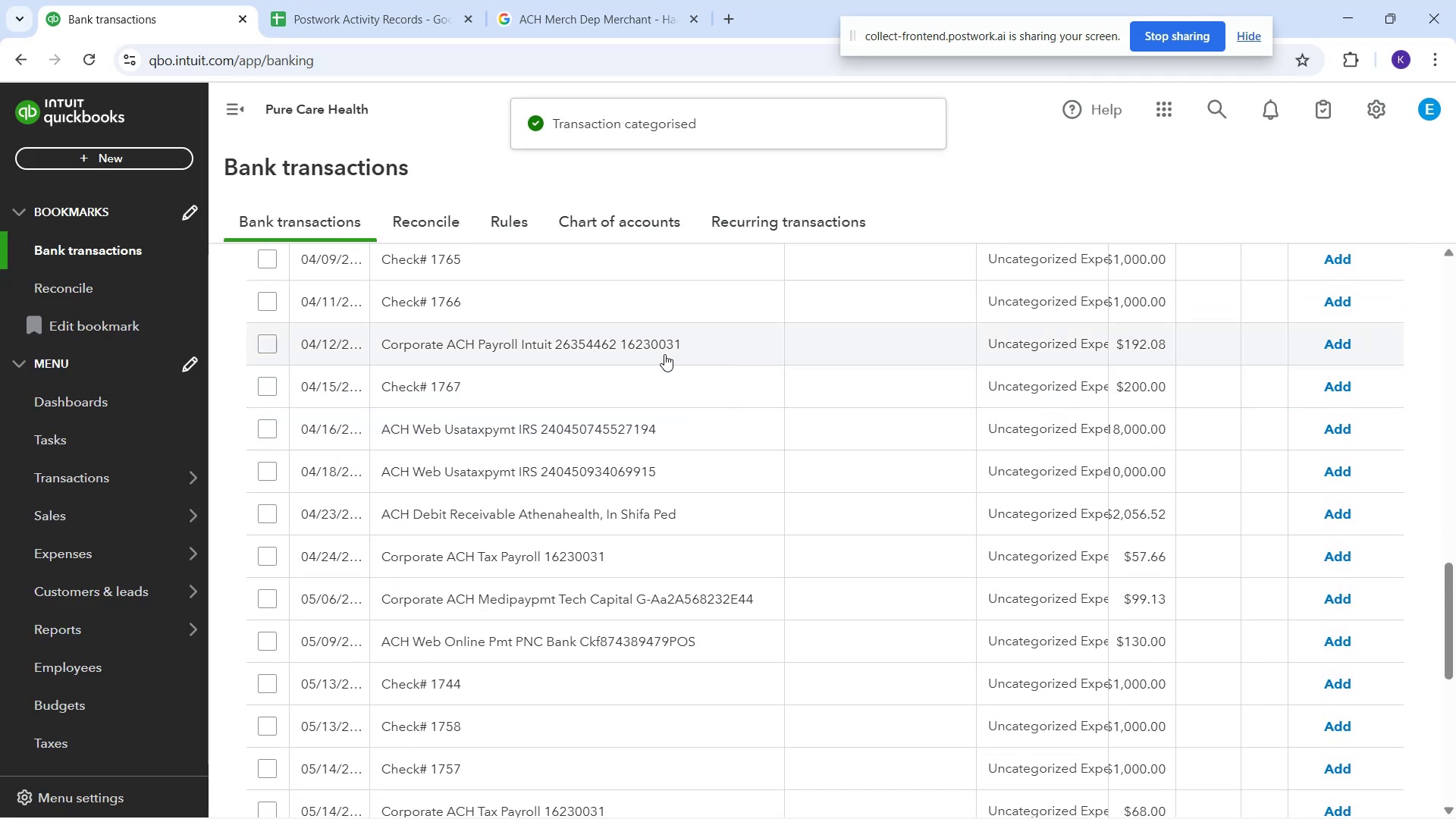 
left_click([664, 354])
 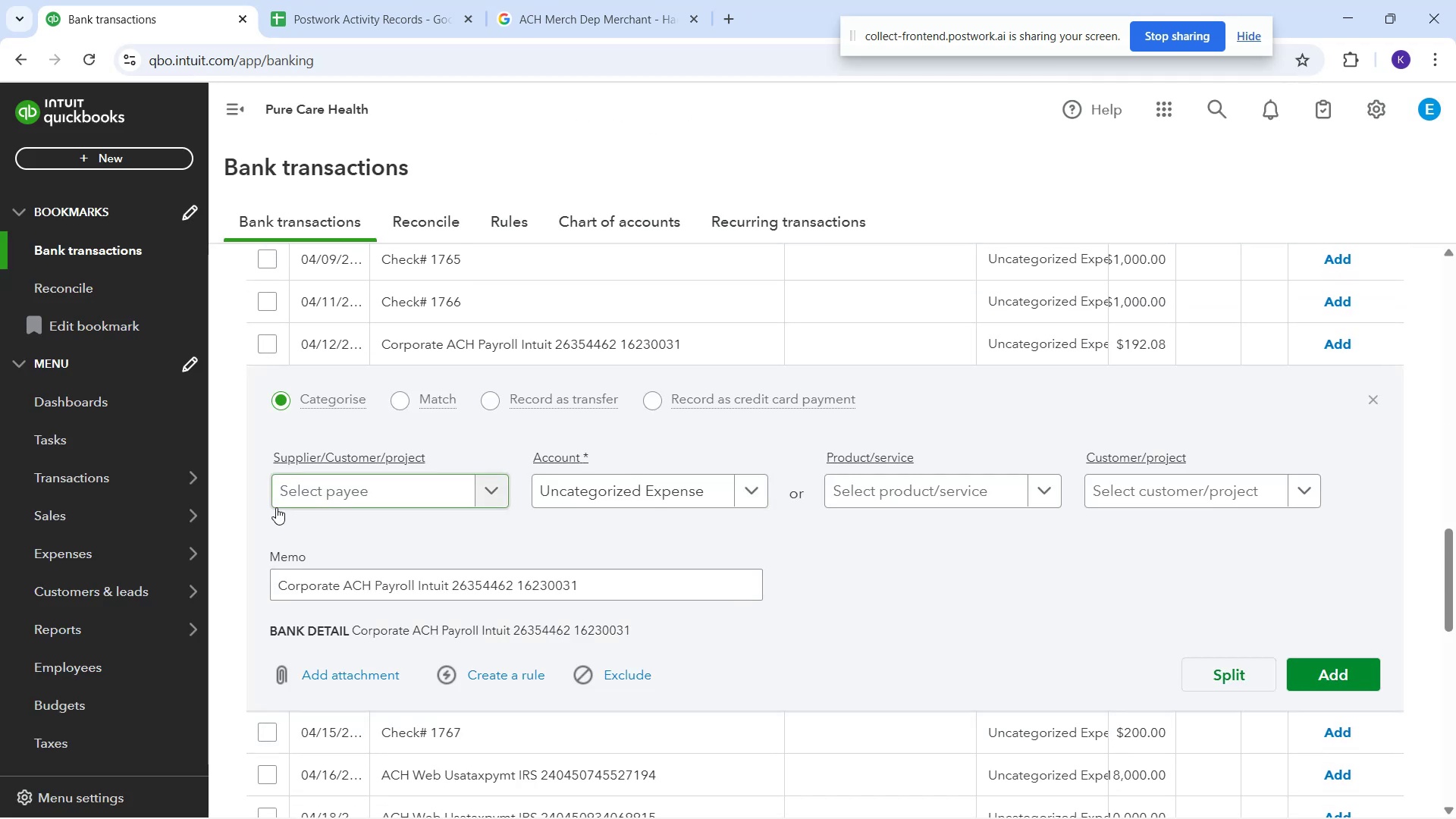 
left_click([278, 507])
 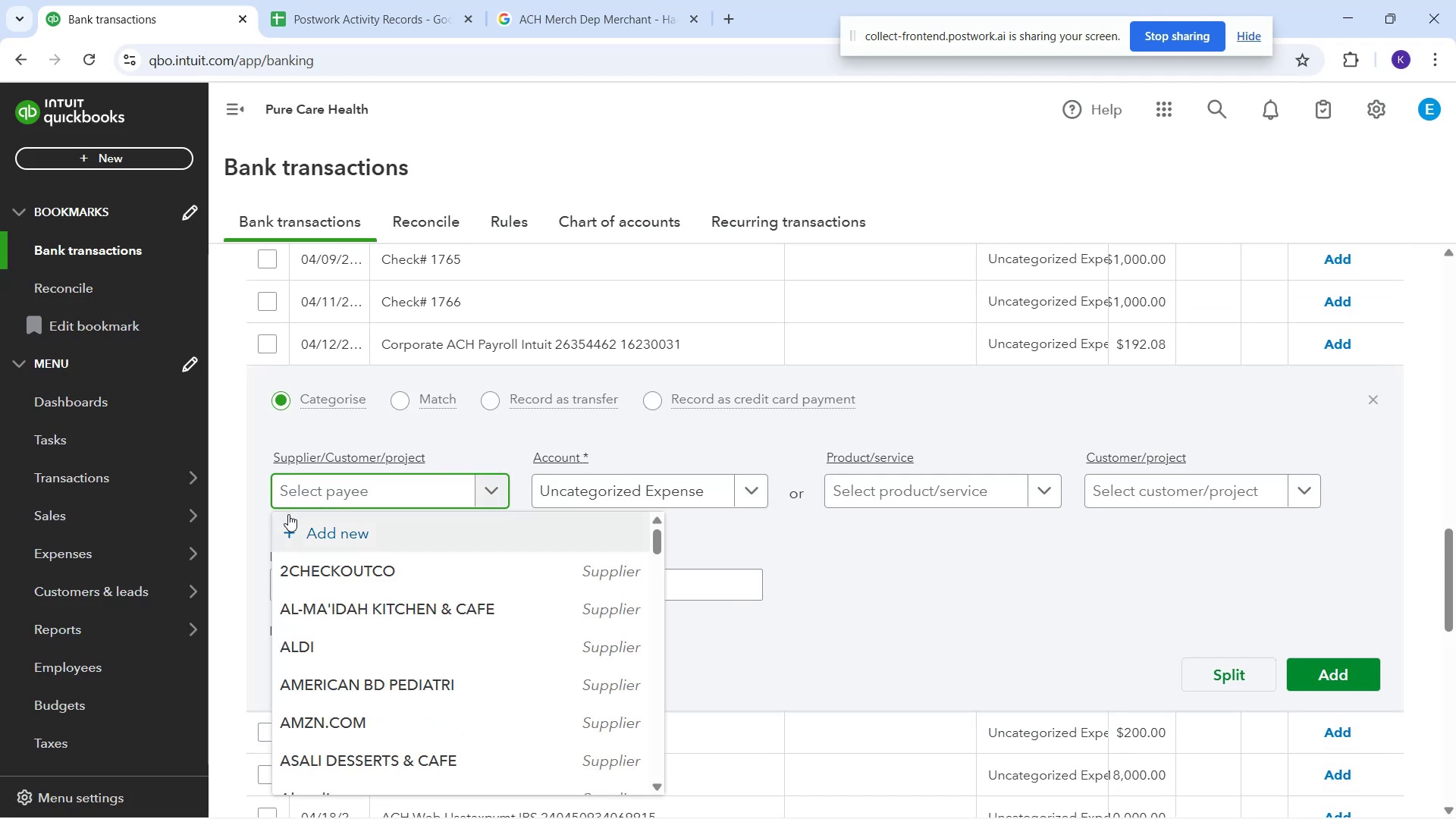 
type(intu)
 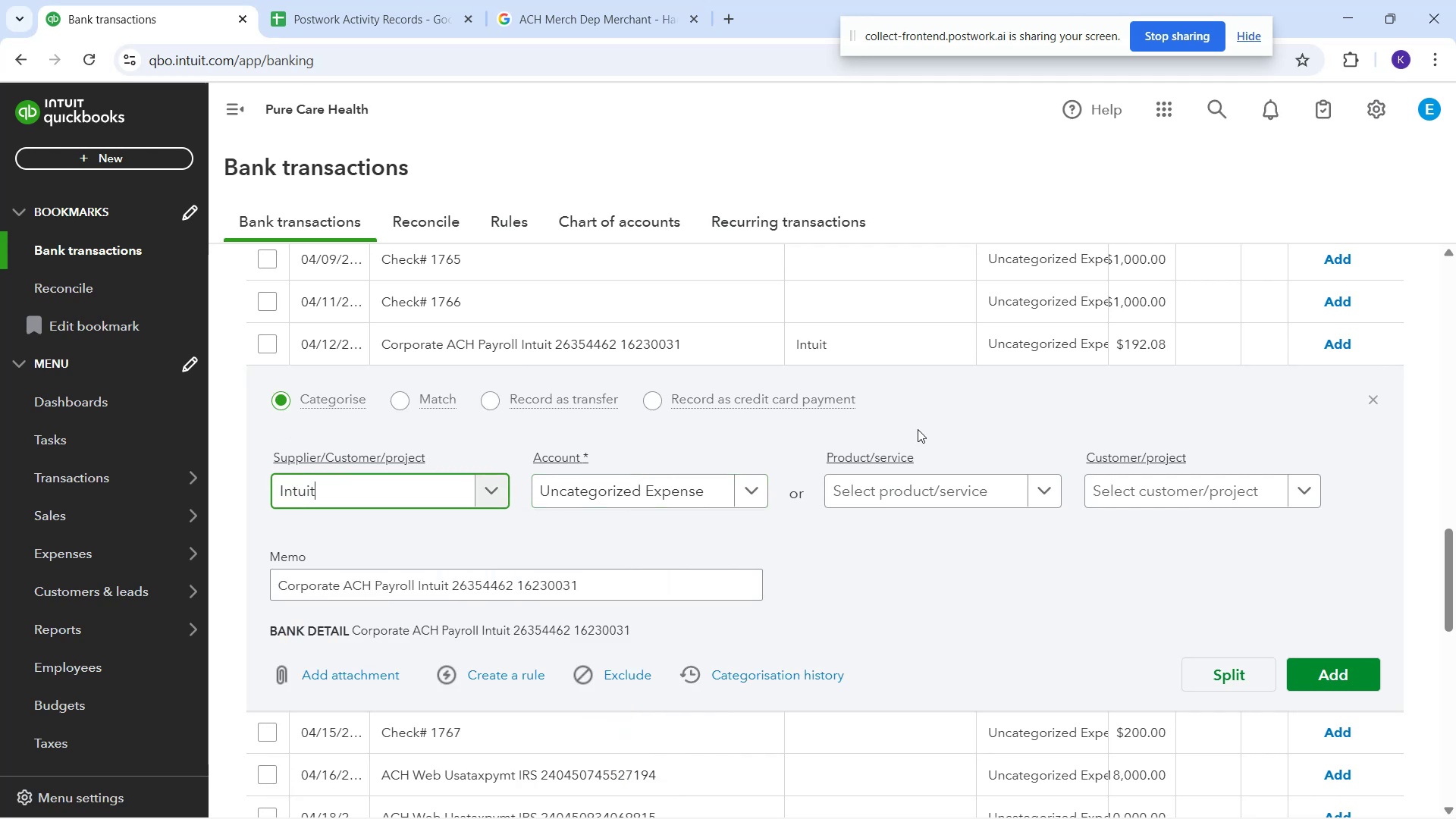 
left_click([697, 498])
 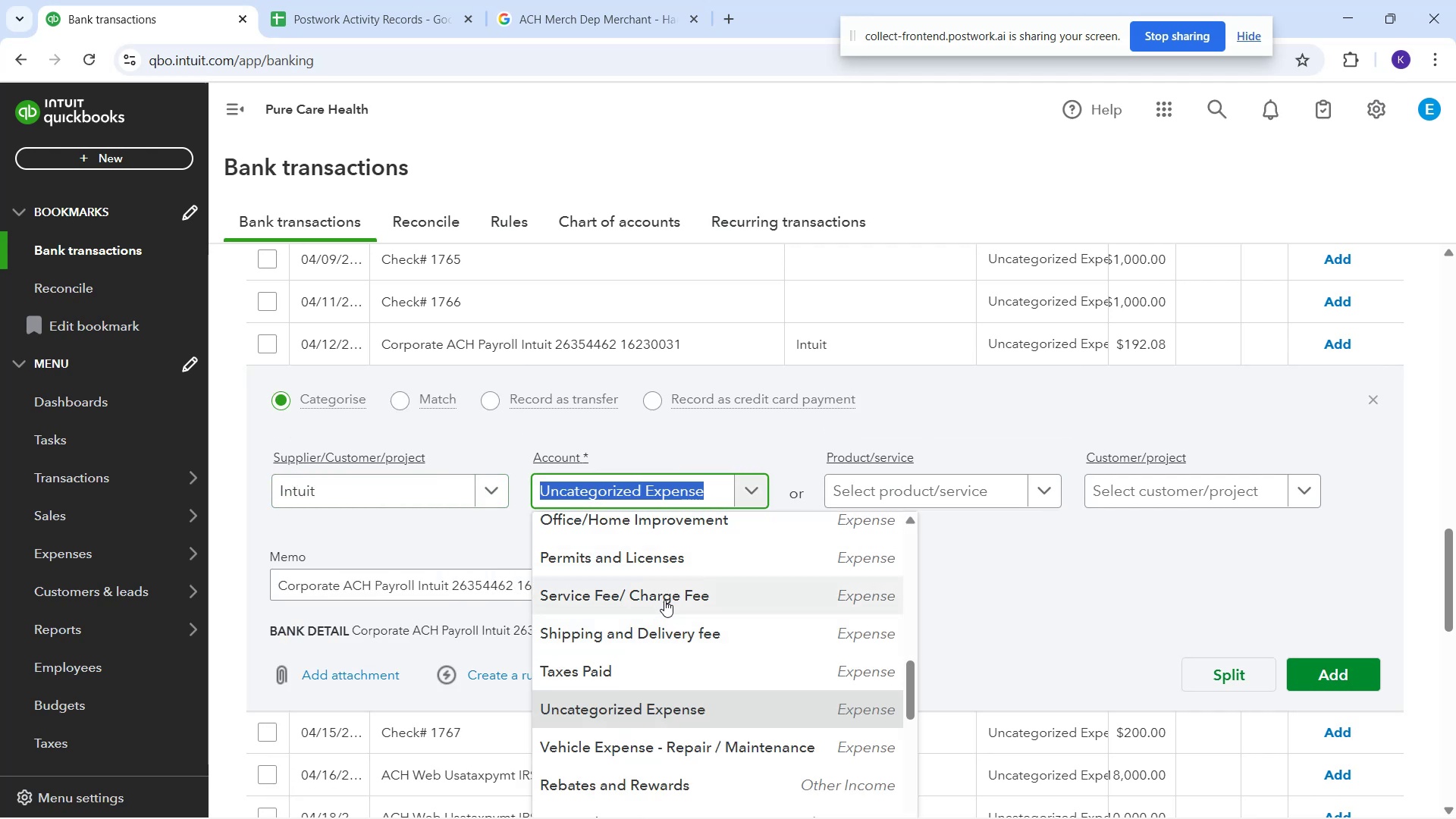 
type(sal)
 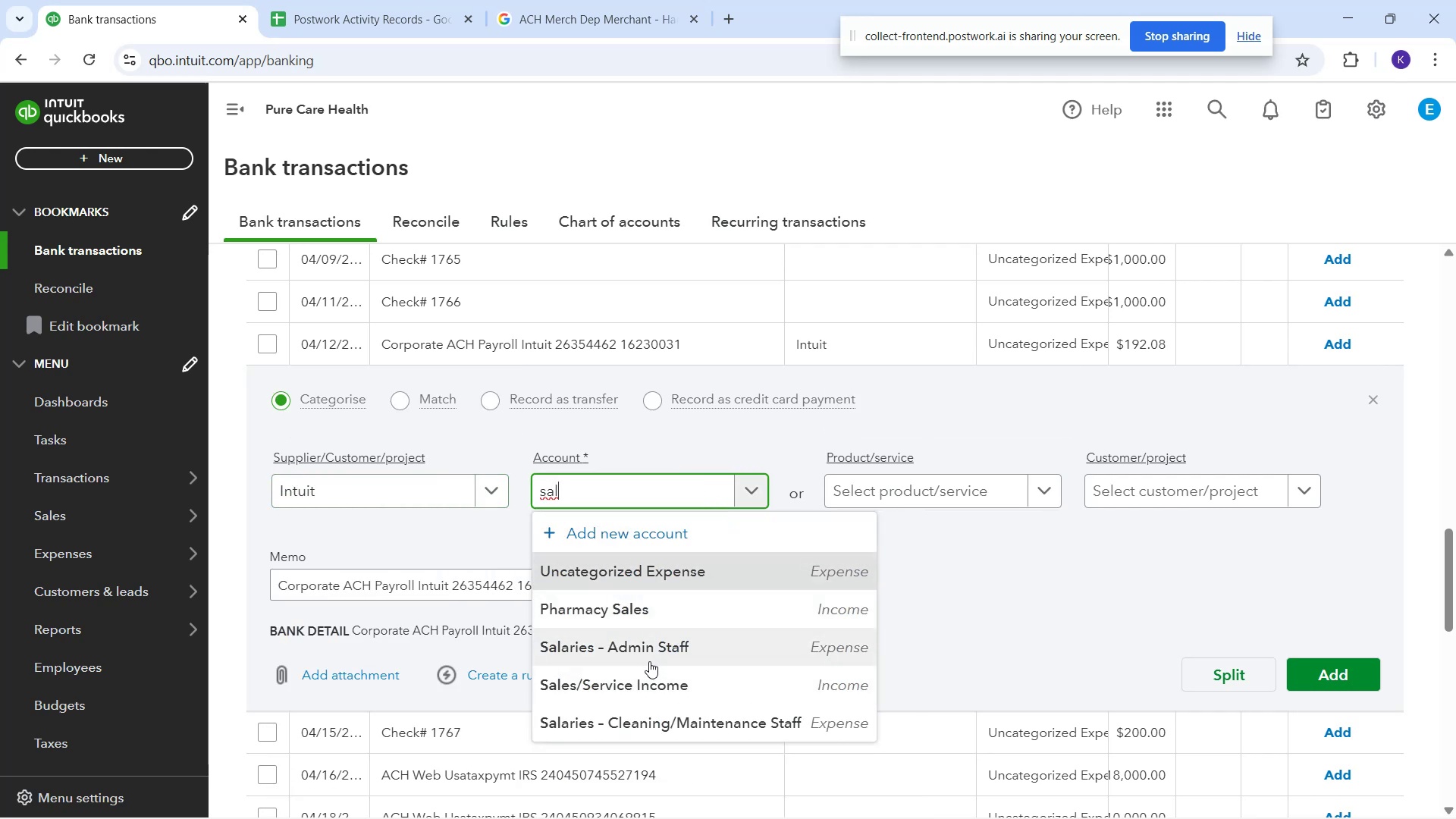 
left_click([647, 654])
 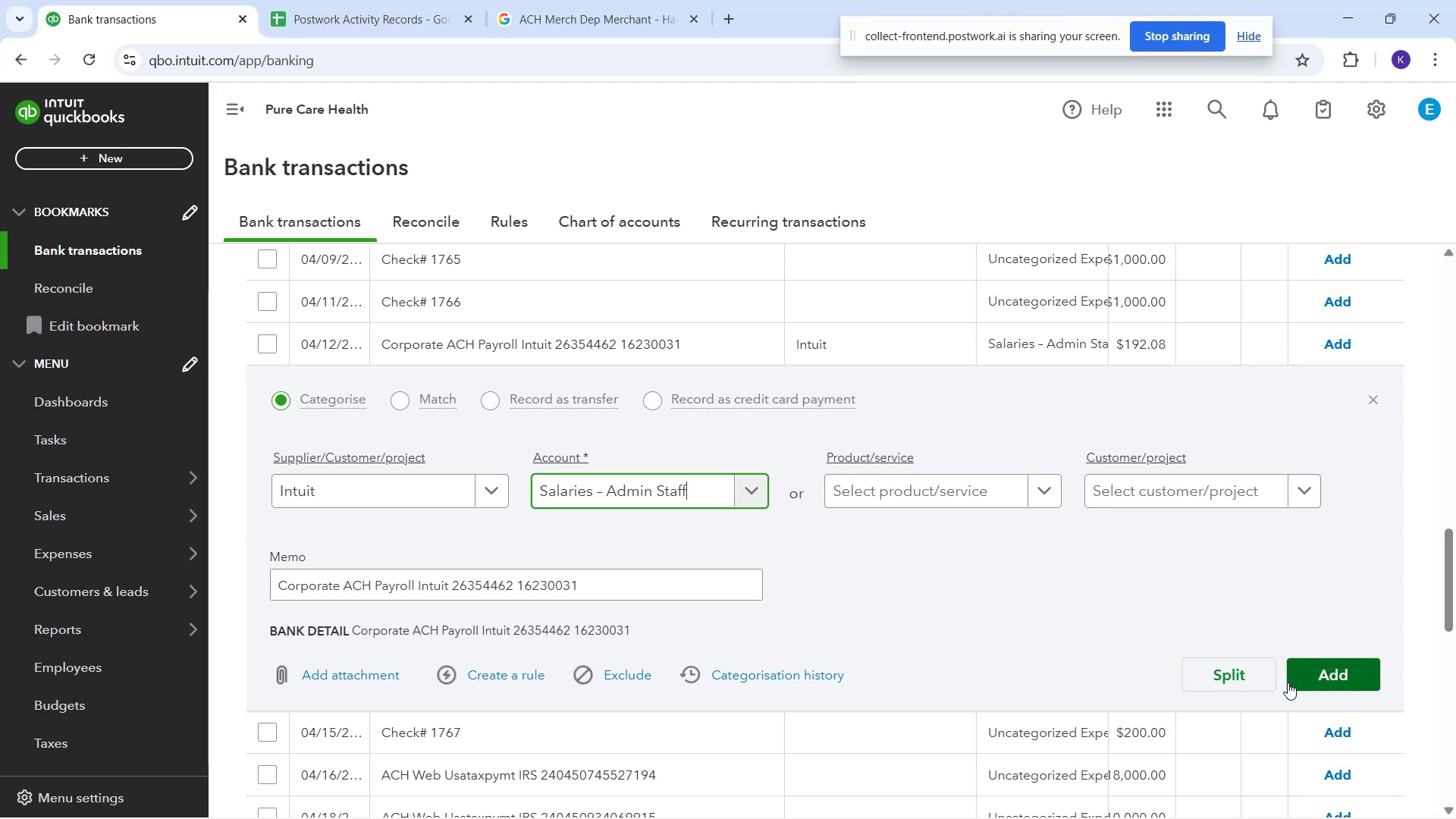 
left_click([1326, 672])
 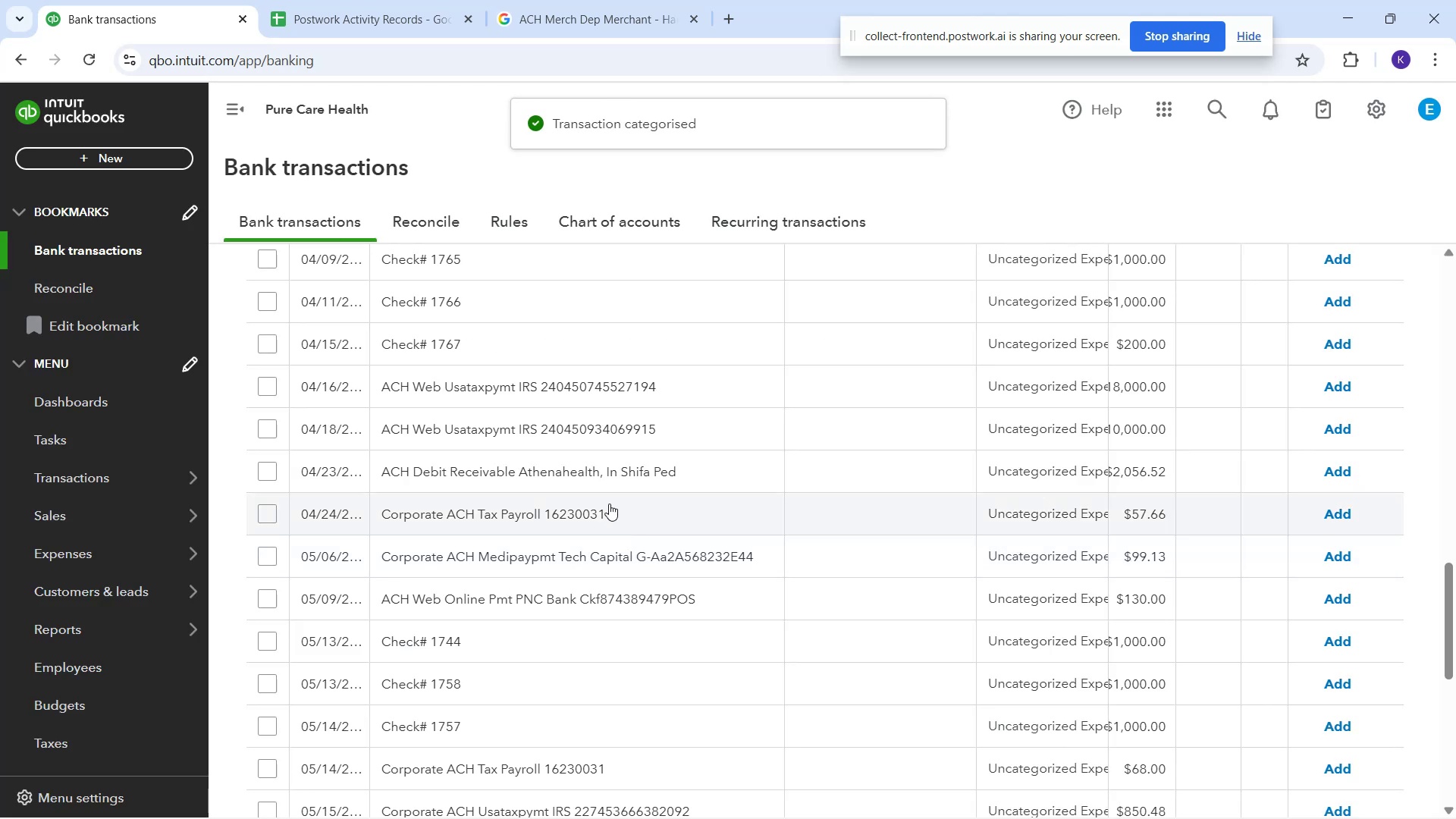 
scroll: coordinate [670, 403], scroll_direction: up, amount: 9.0
 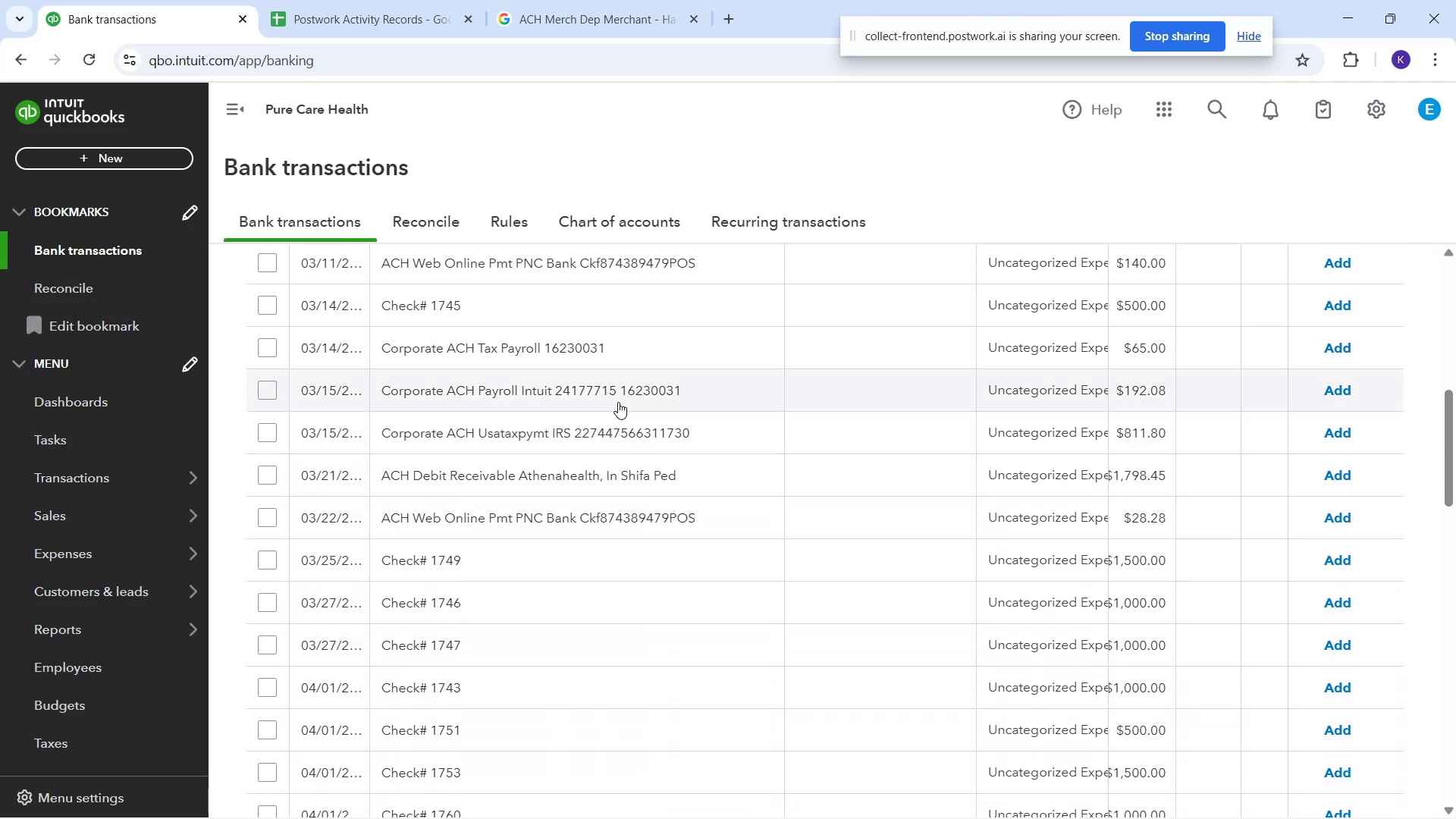 
left_click([618, 402])
 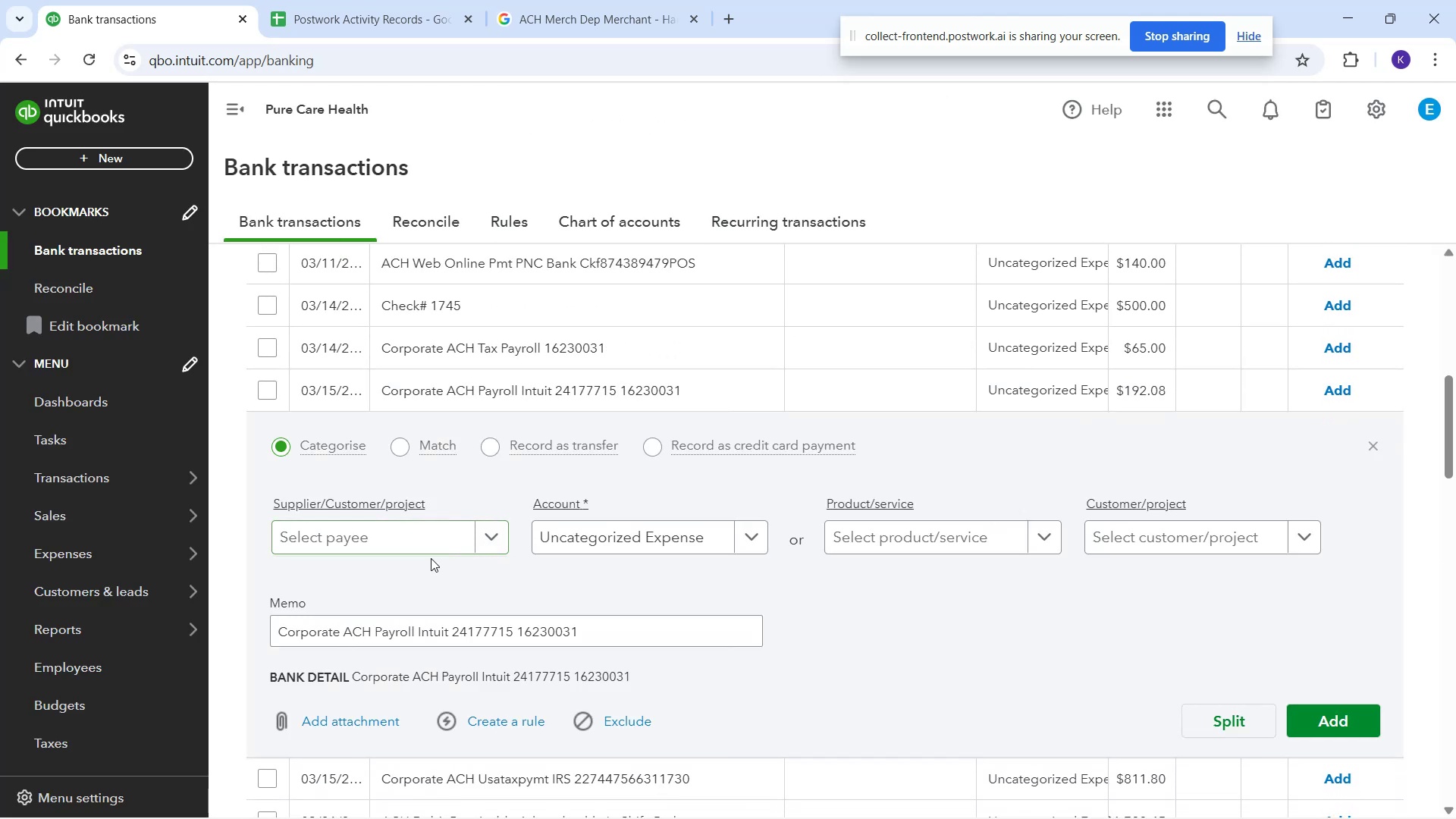 
left_click_drag(start_coordinate=[421, 538], to_coordinate=[425, 540])
 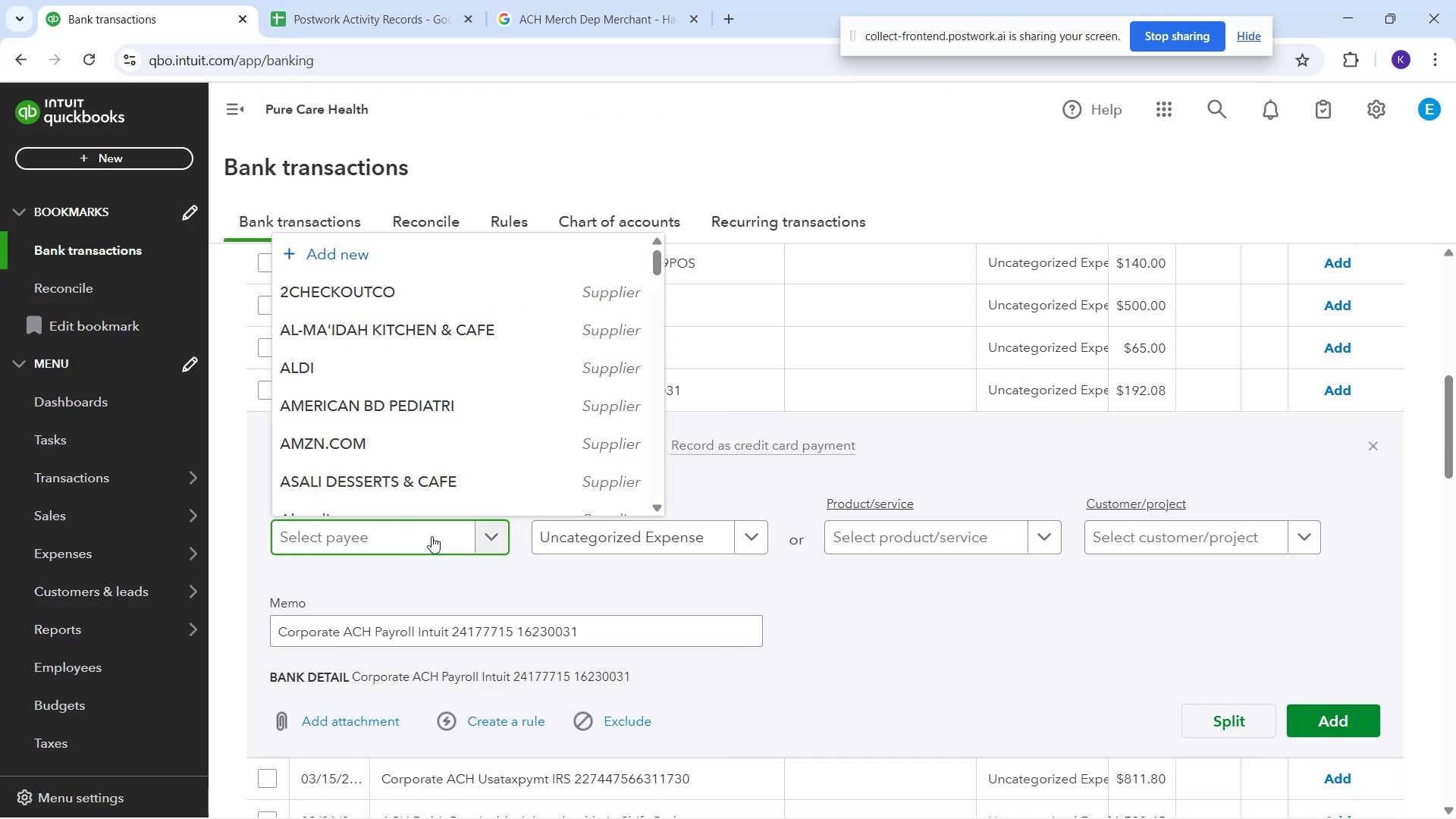 
type(intu)
 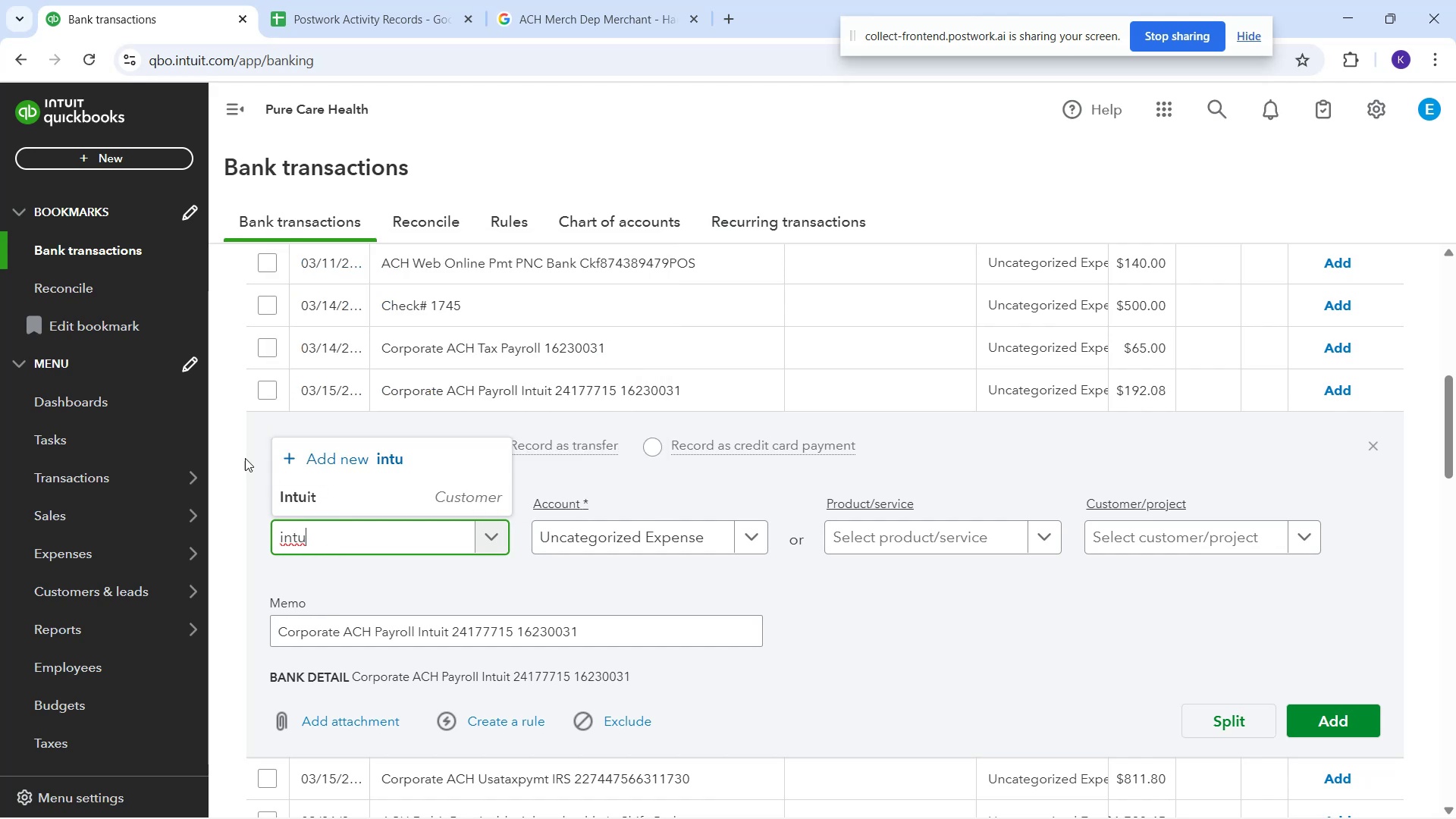 
left_click([305, 497])
 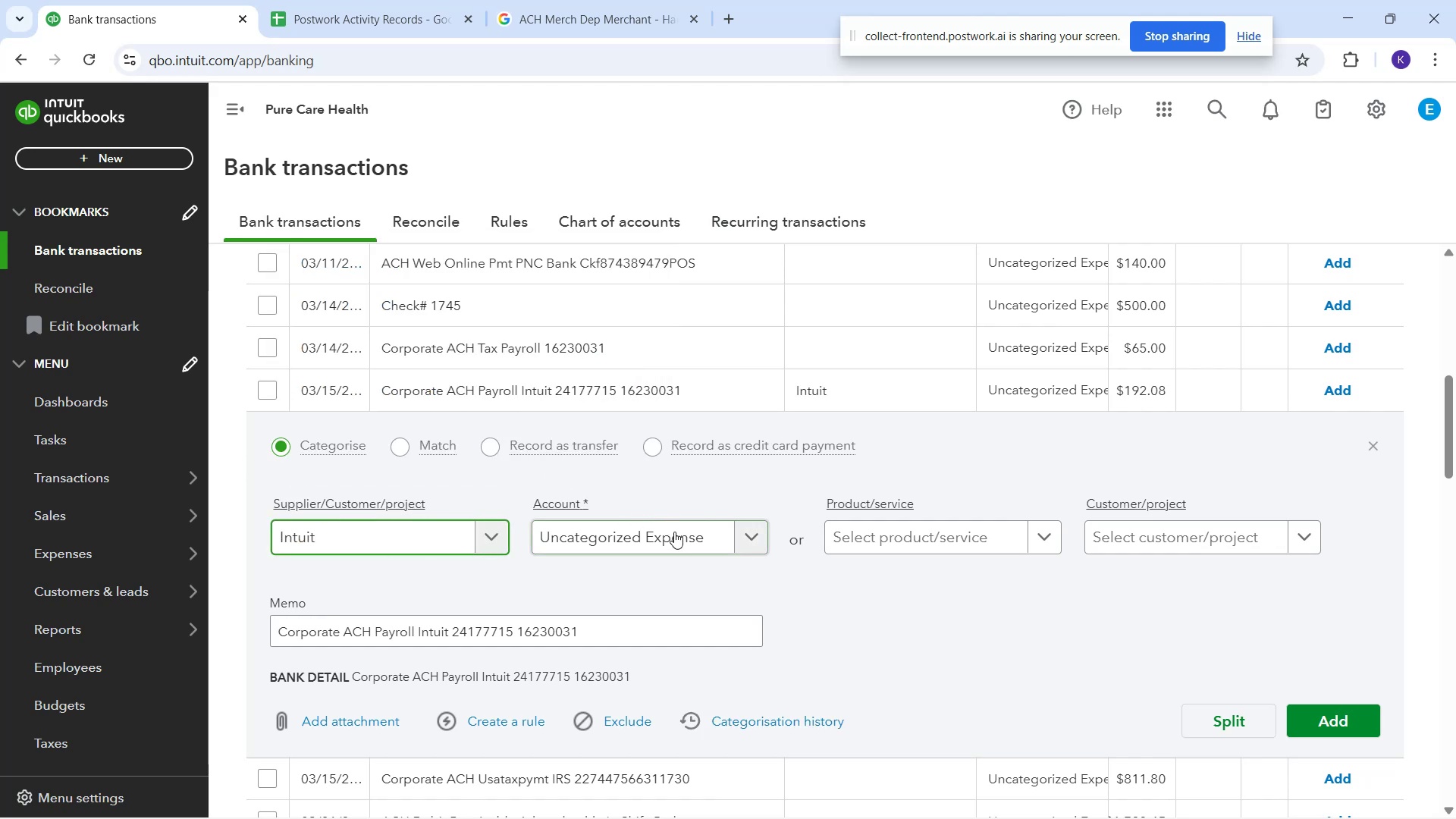 
left_click([682, 541])
 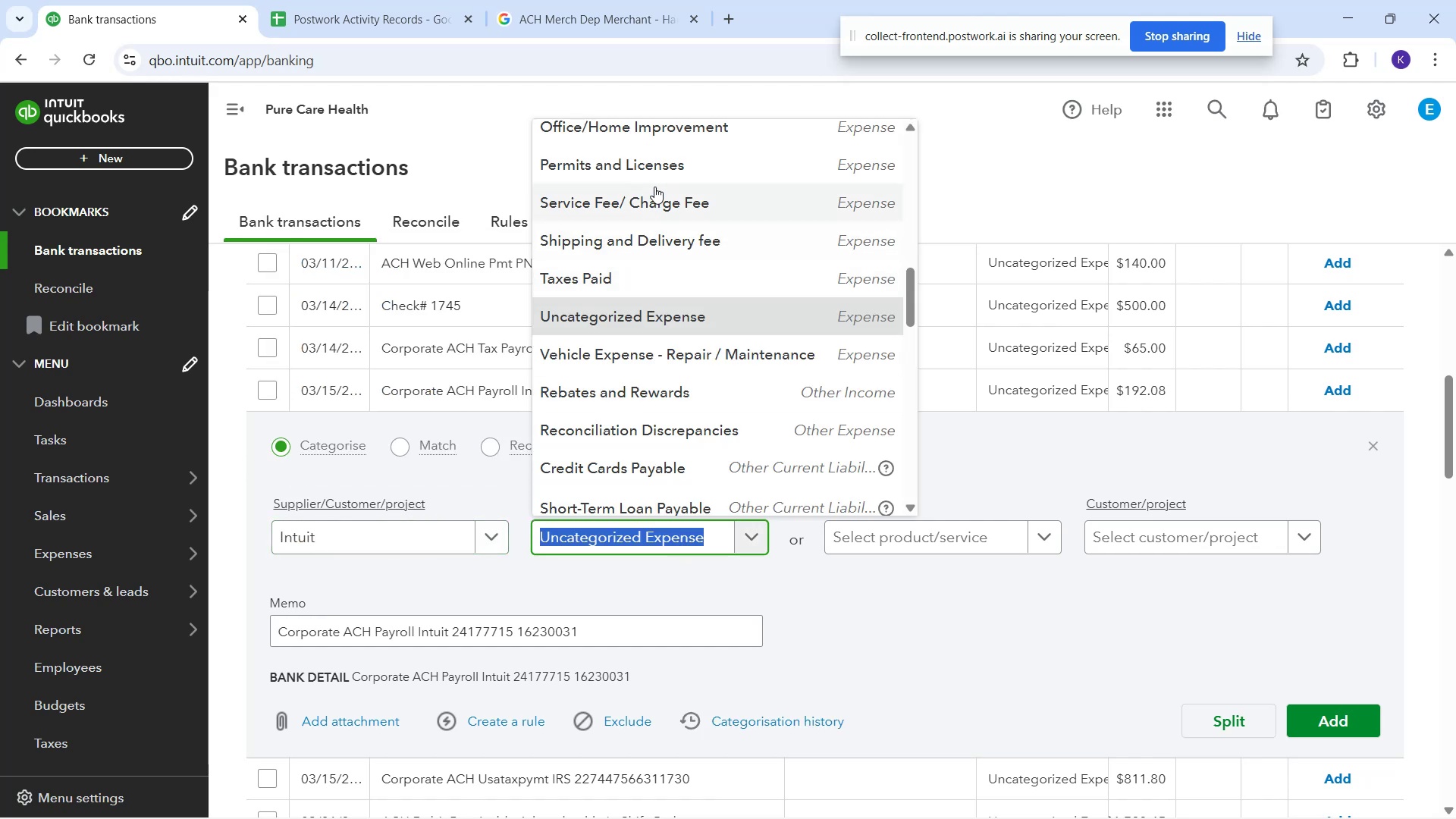 
scroll: coordinate [779, 414], scroll_direction: up, amount: 7.0
 